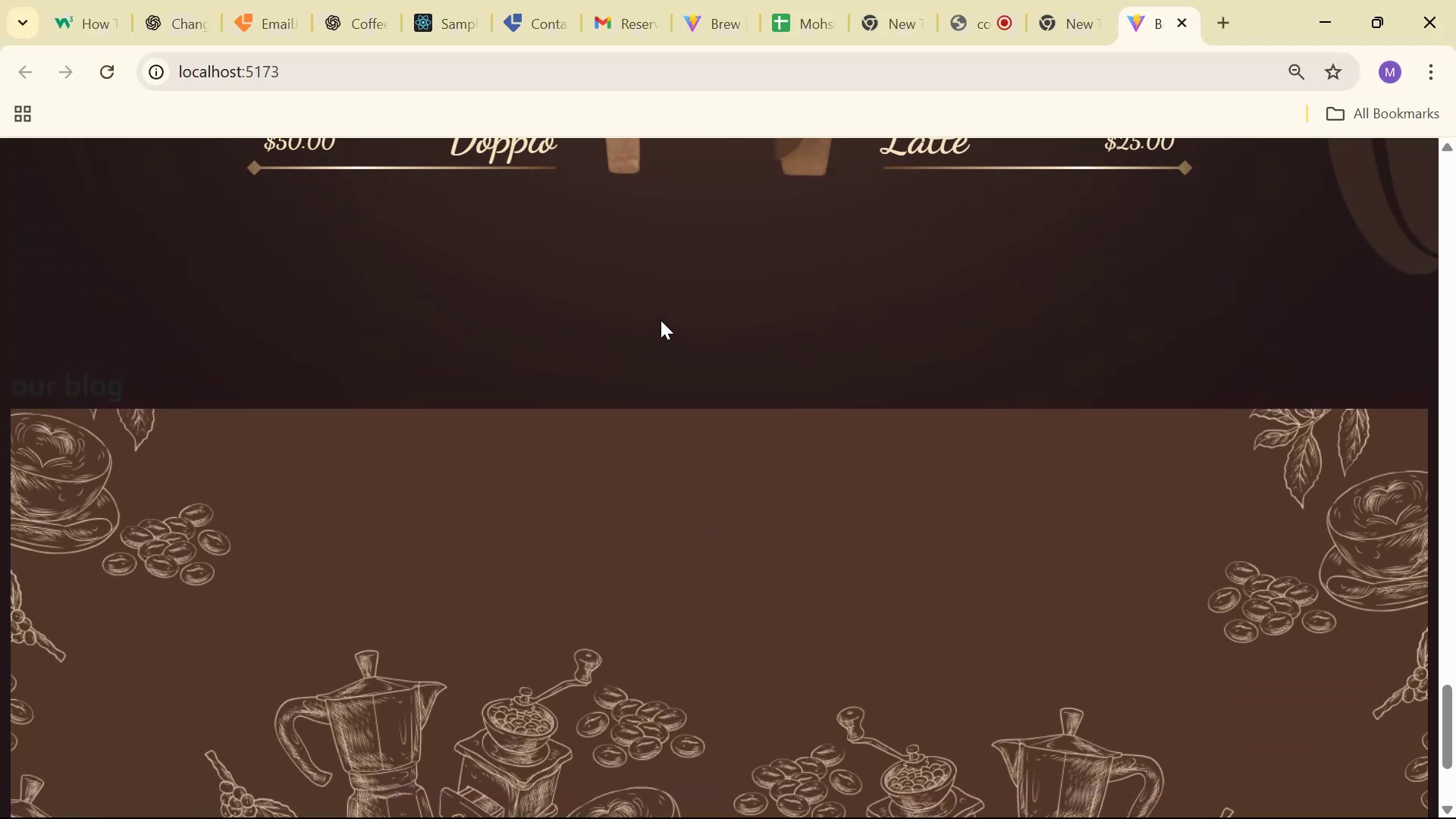 
key(Alt+Tab)
 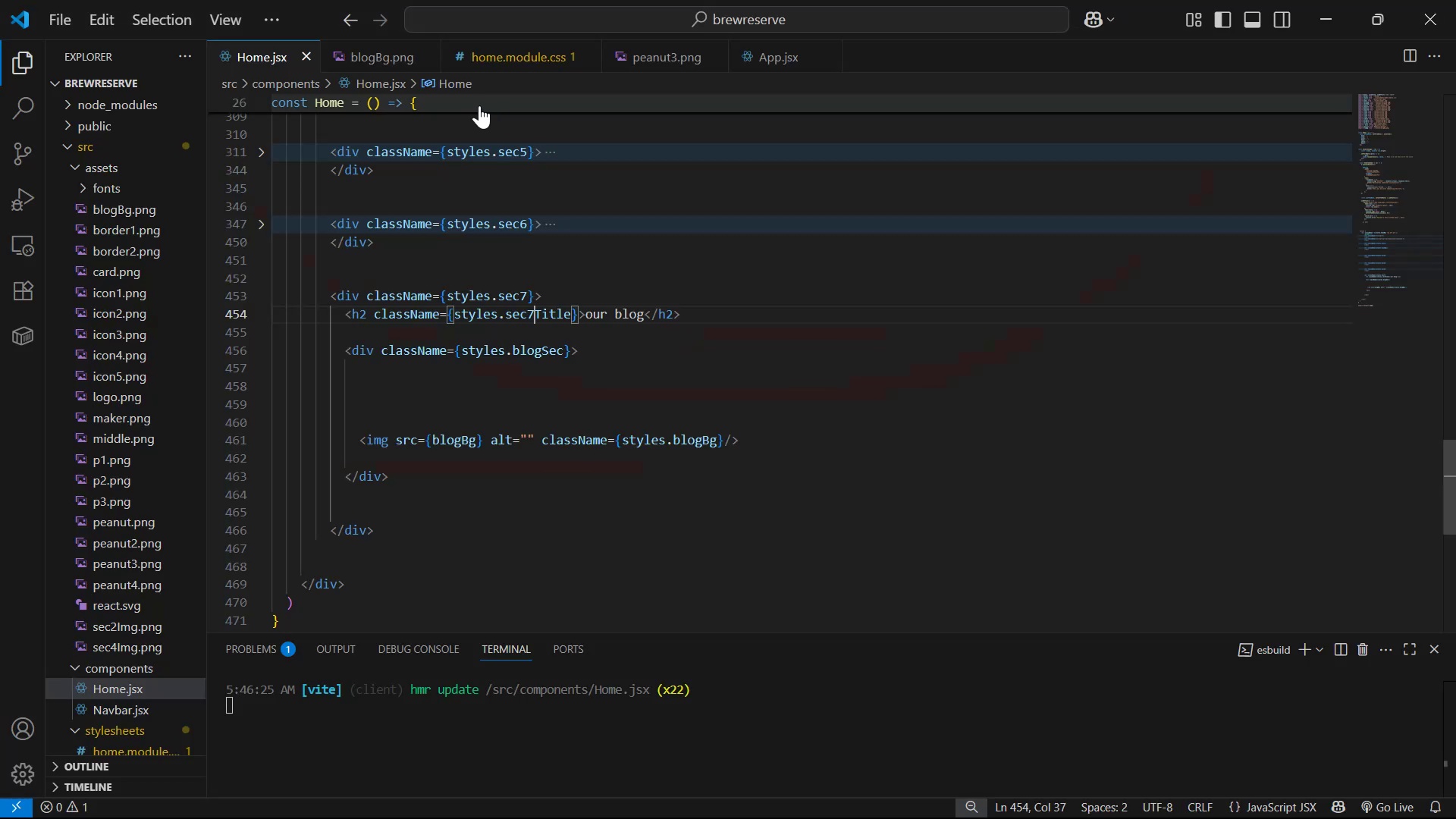 
key(Alt+AltLeft)
 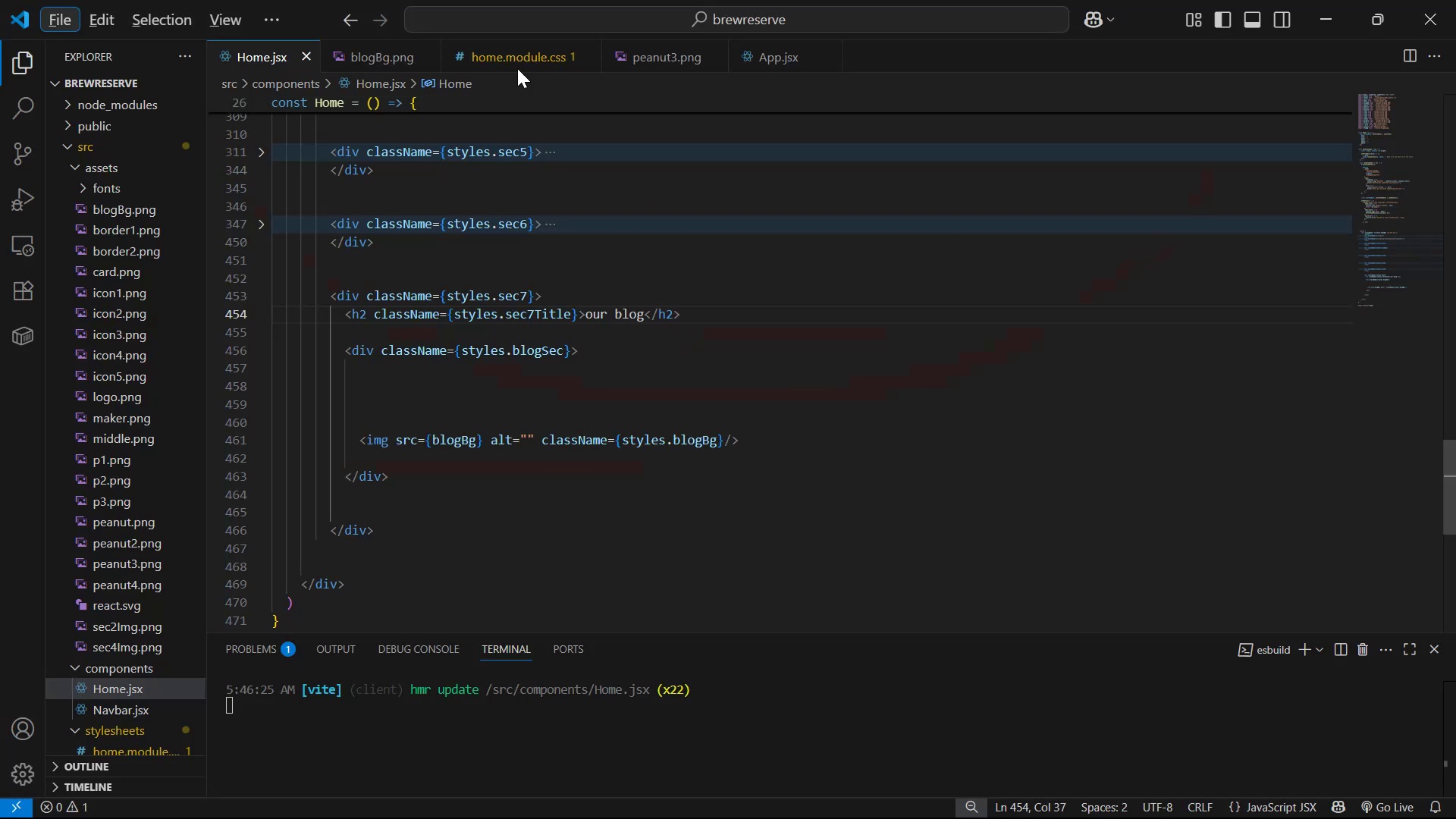 
left_click([528, 42])
 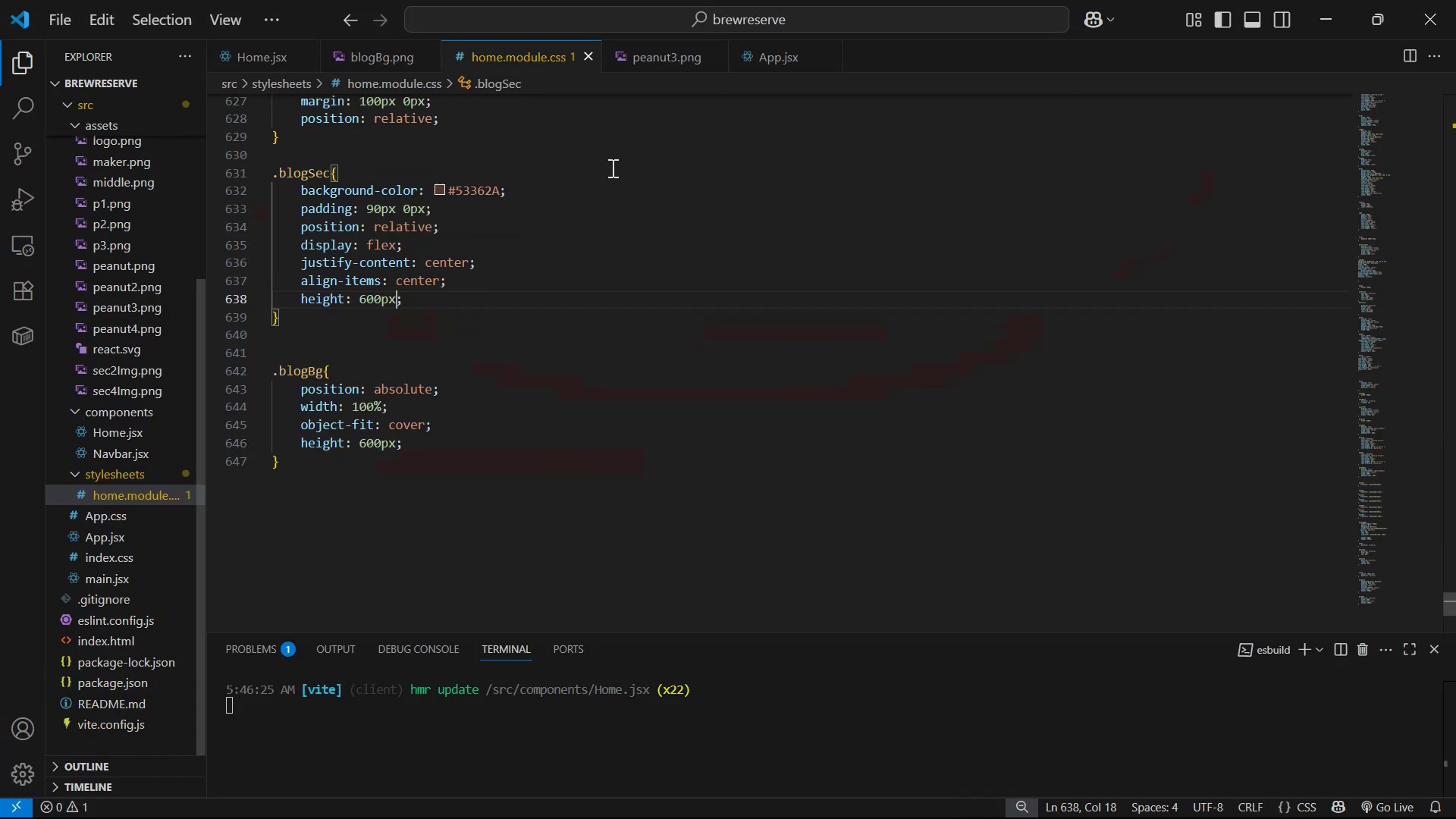 
scroll: coordinate [760, 264], scroll_direction: up, amount: 102.0
 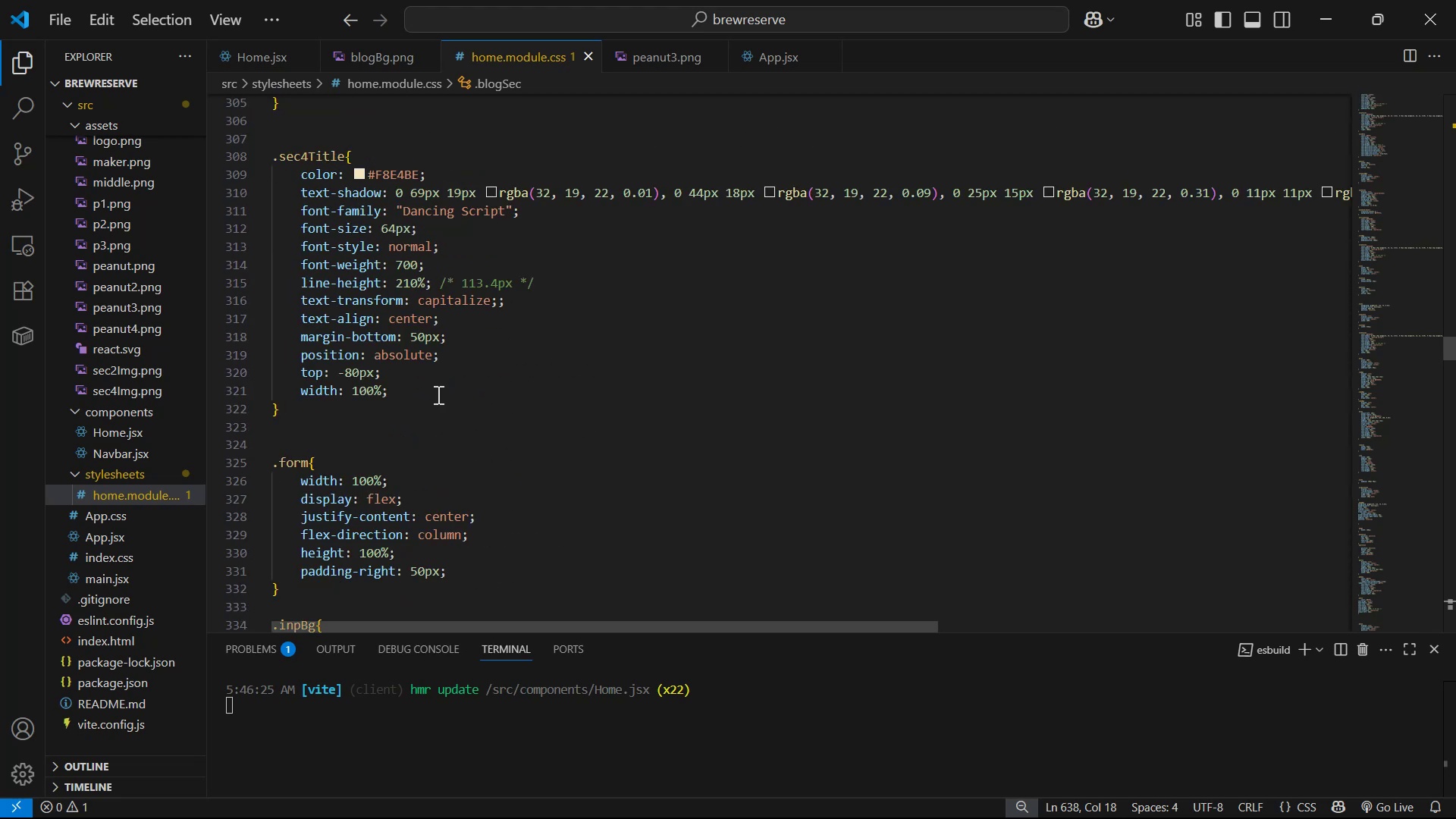 
left_click_drag(start_coordinate=[410, 398], to_coordinate=[228, 348])
 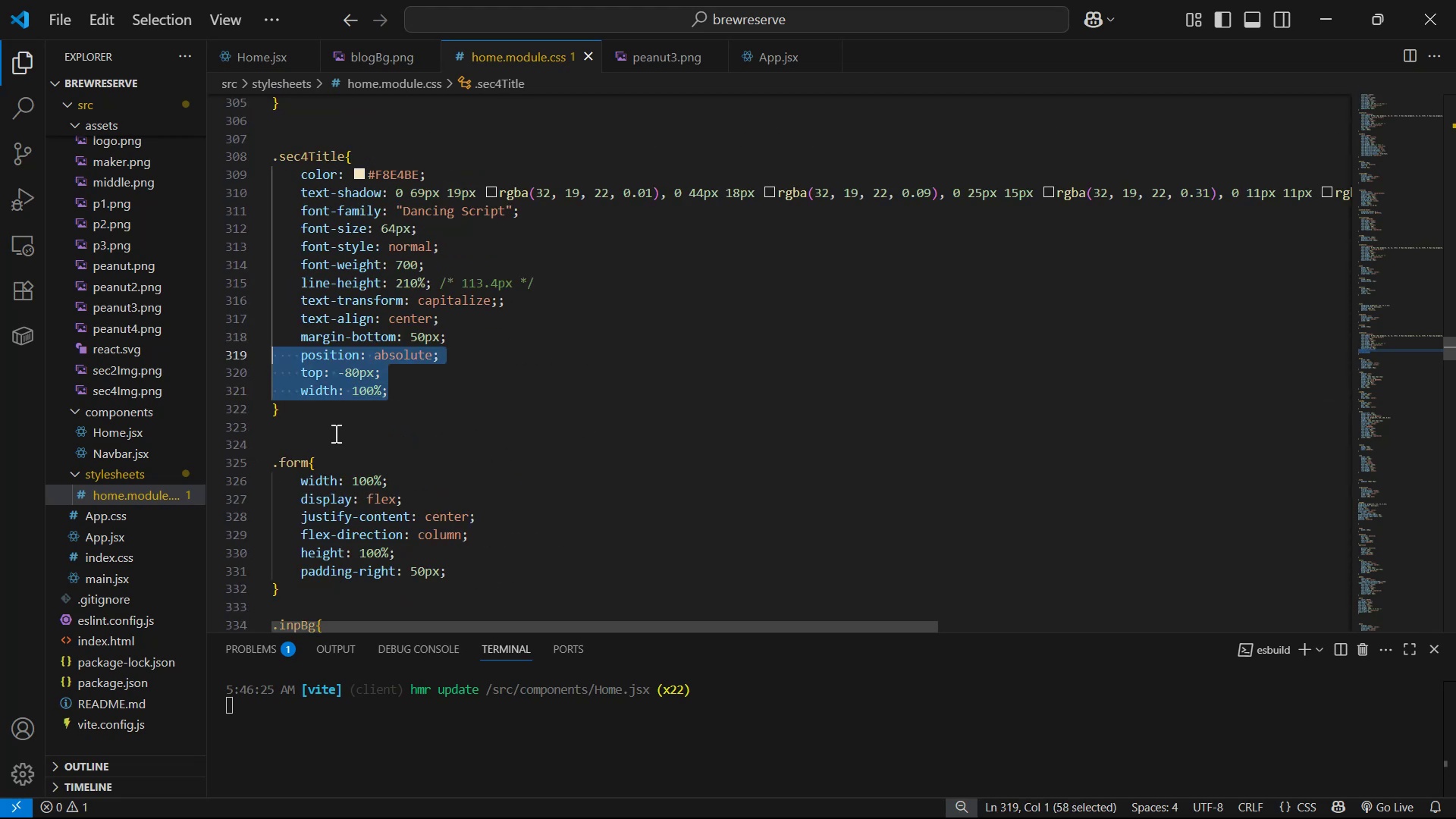 
left_click_drag(start_coordinate=[327, 421], to_coordinate=[187, 165])
 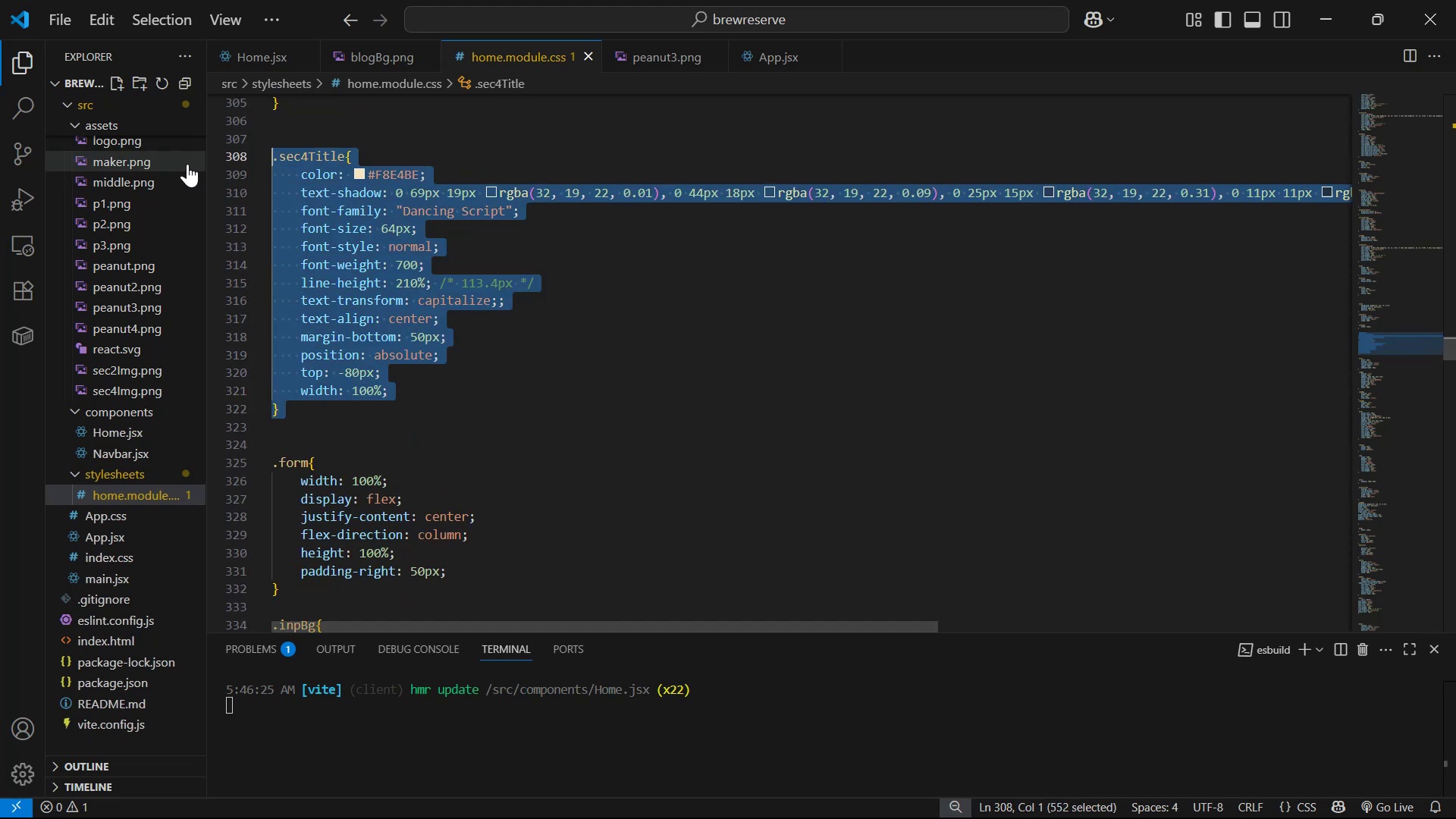 
key(Control+C)
 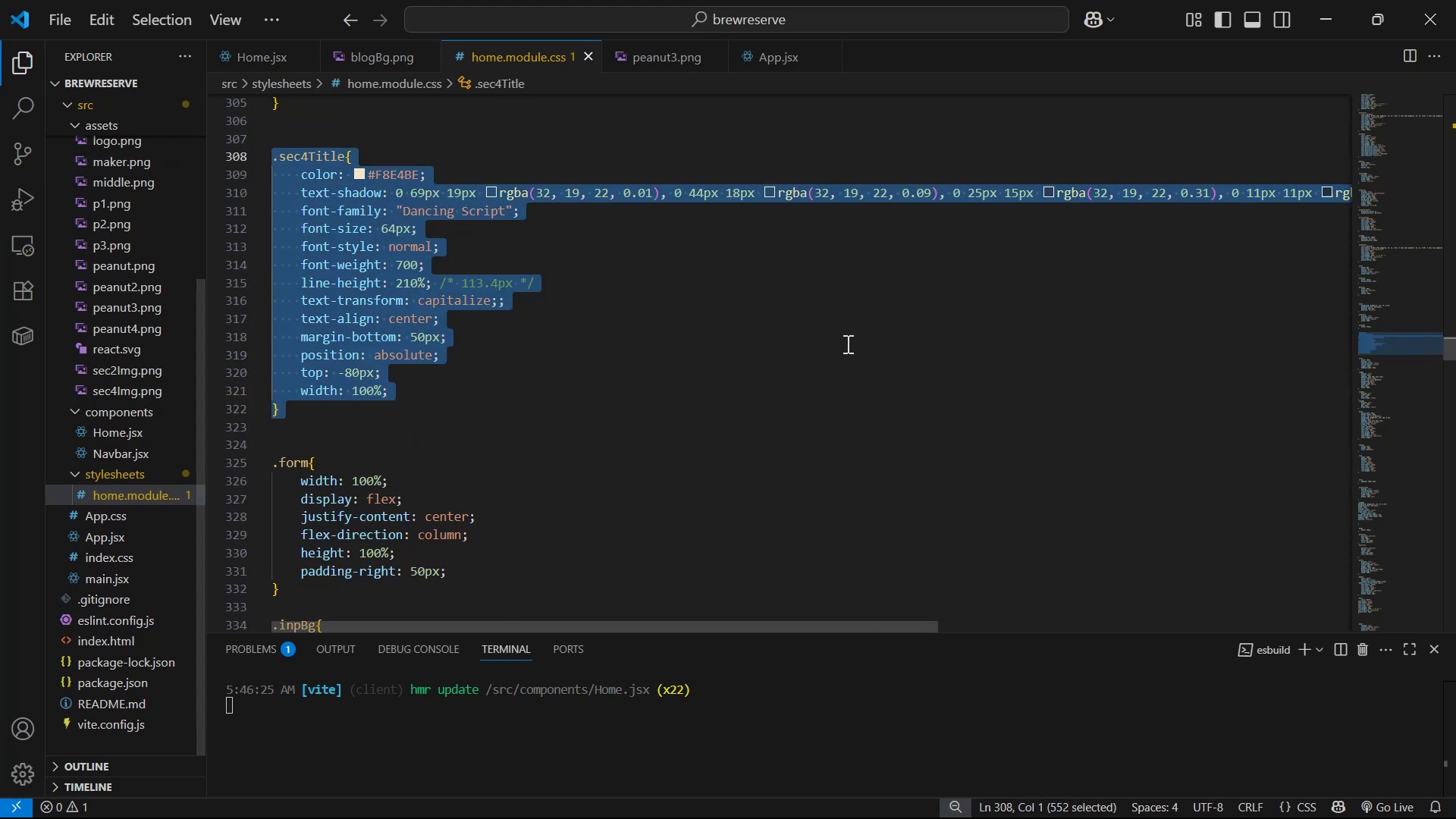 
key(Control+C)
 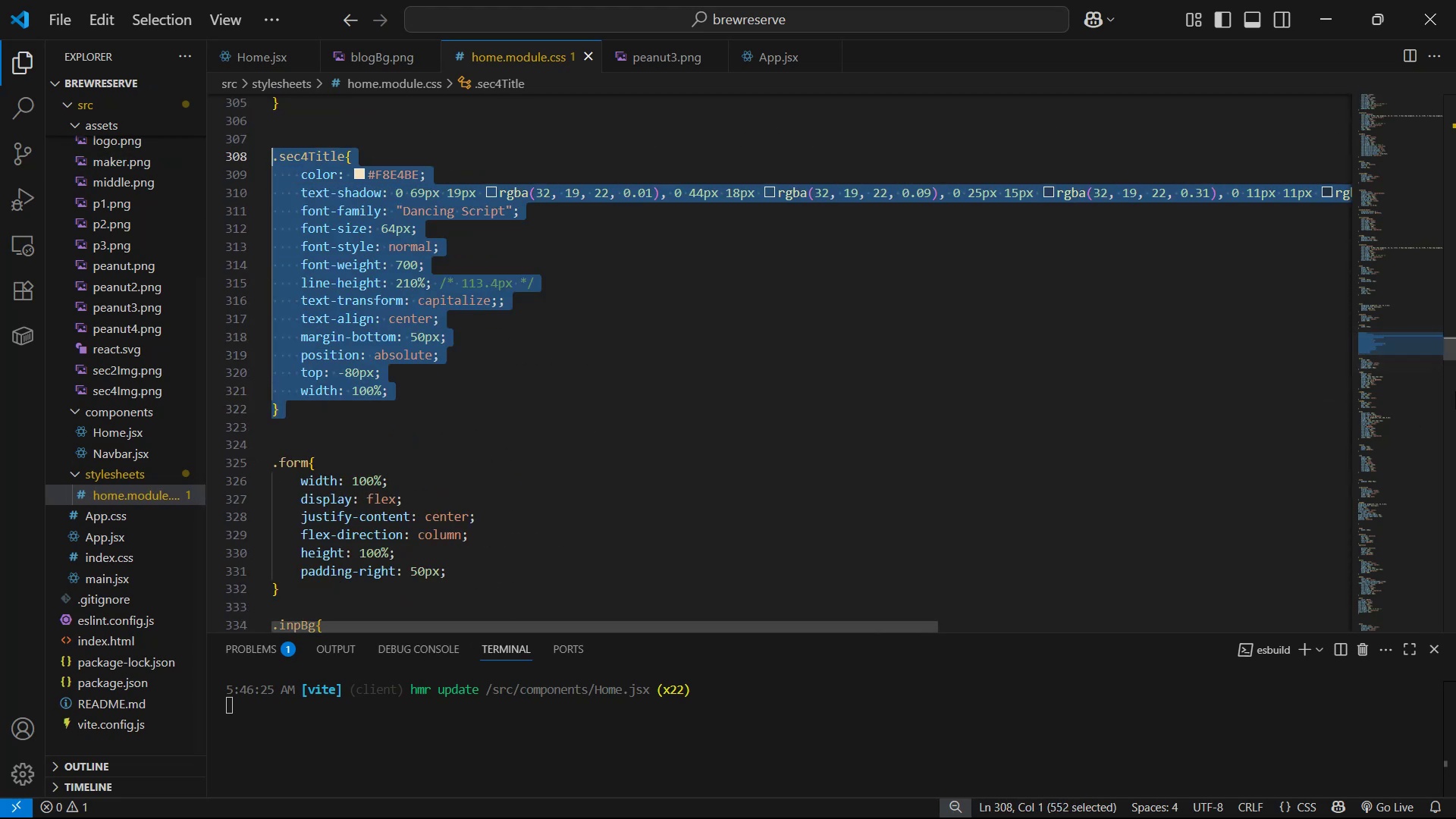 
left_click_drag(start_coordinate=[1454, 354], to_coordinate=[1446, 625])
 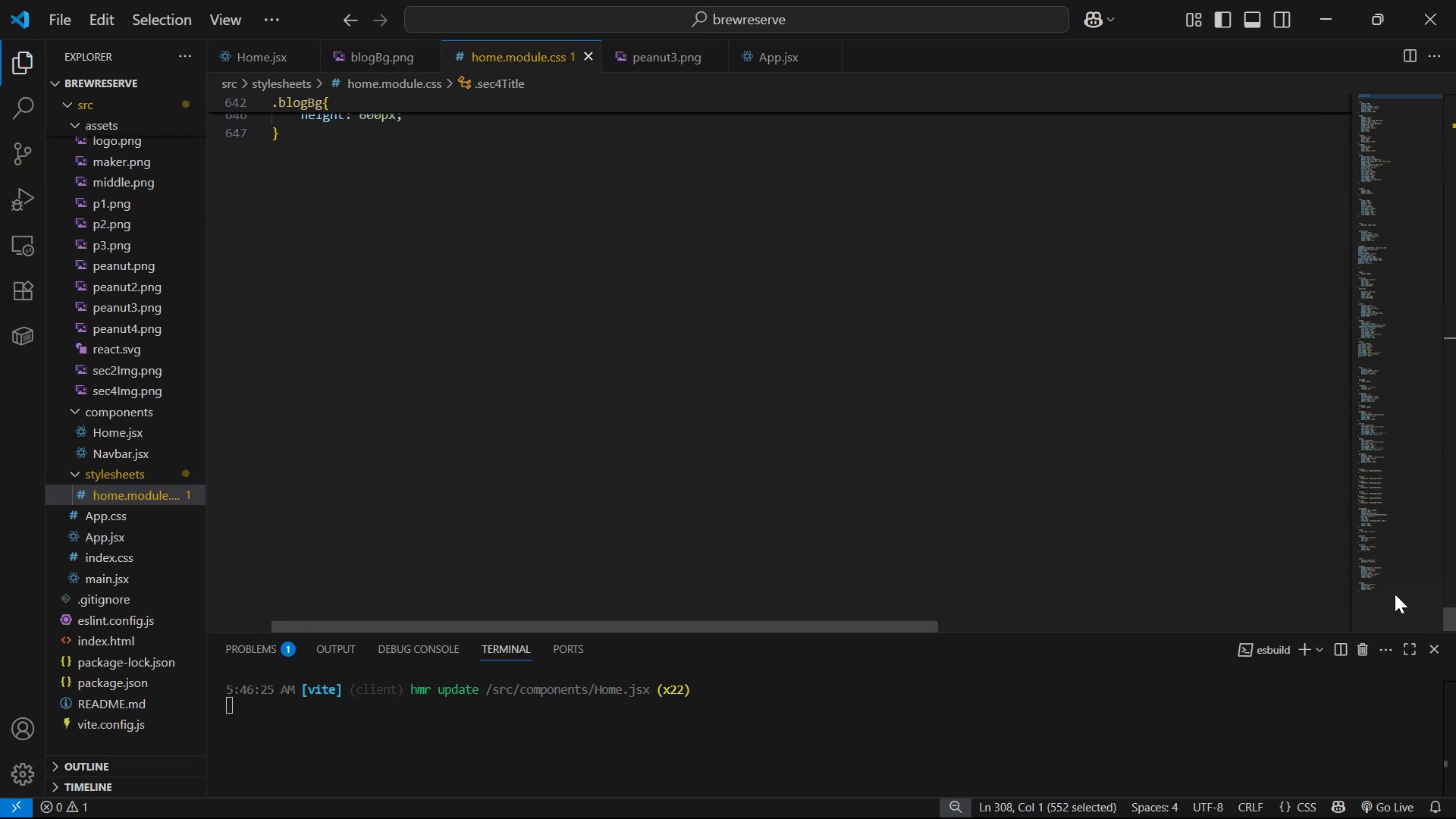 
scroll: coordinate [825, 350], scroll_direction: up, amount: 2.0
 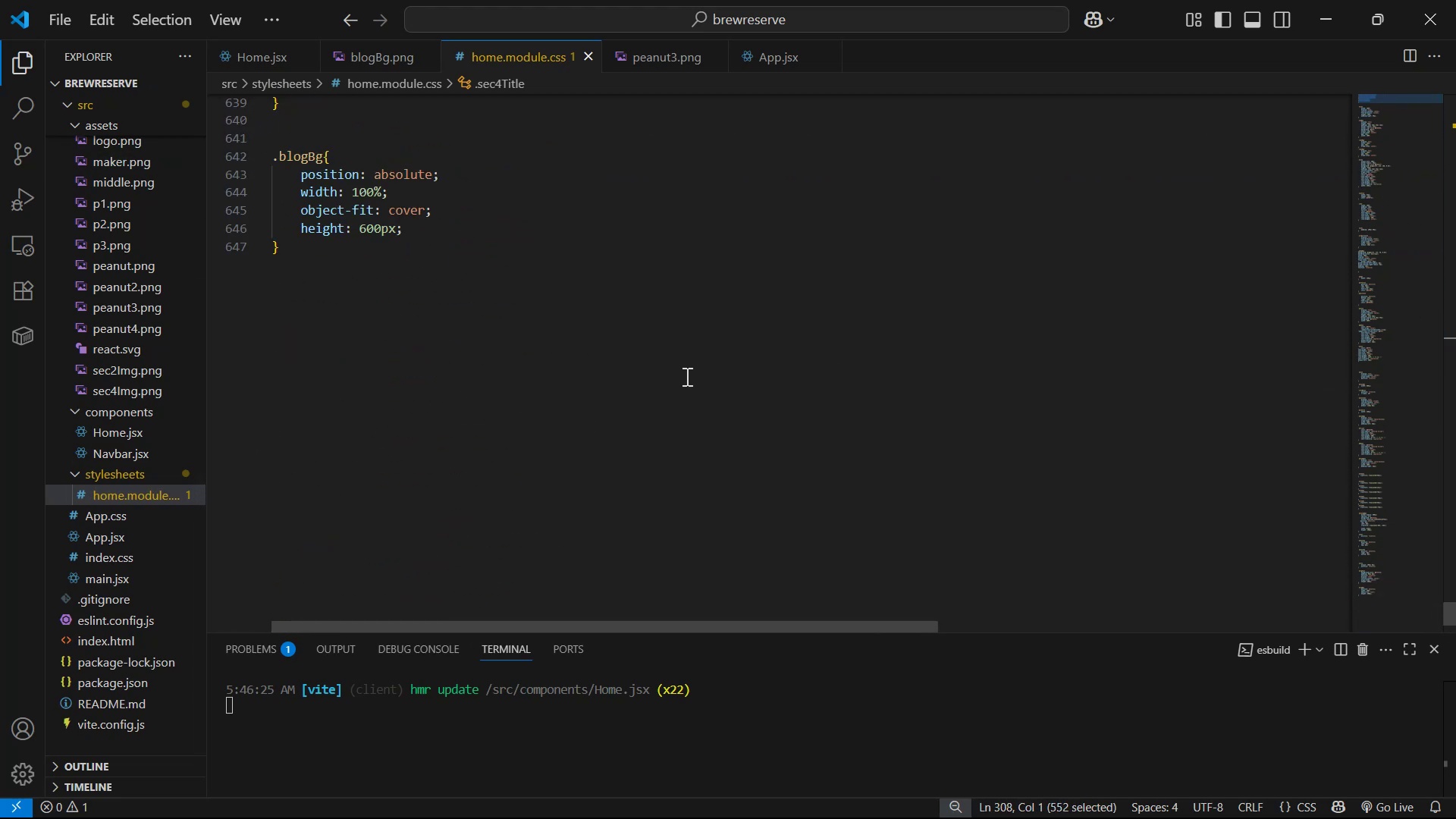 
left_click([616, 277])
 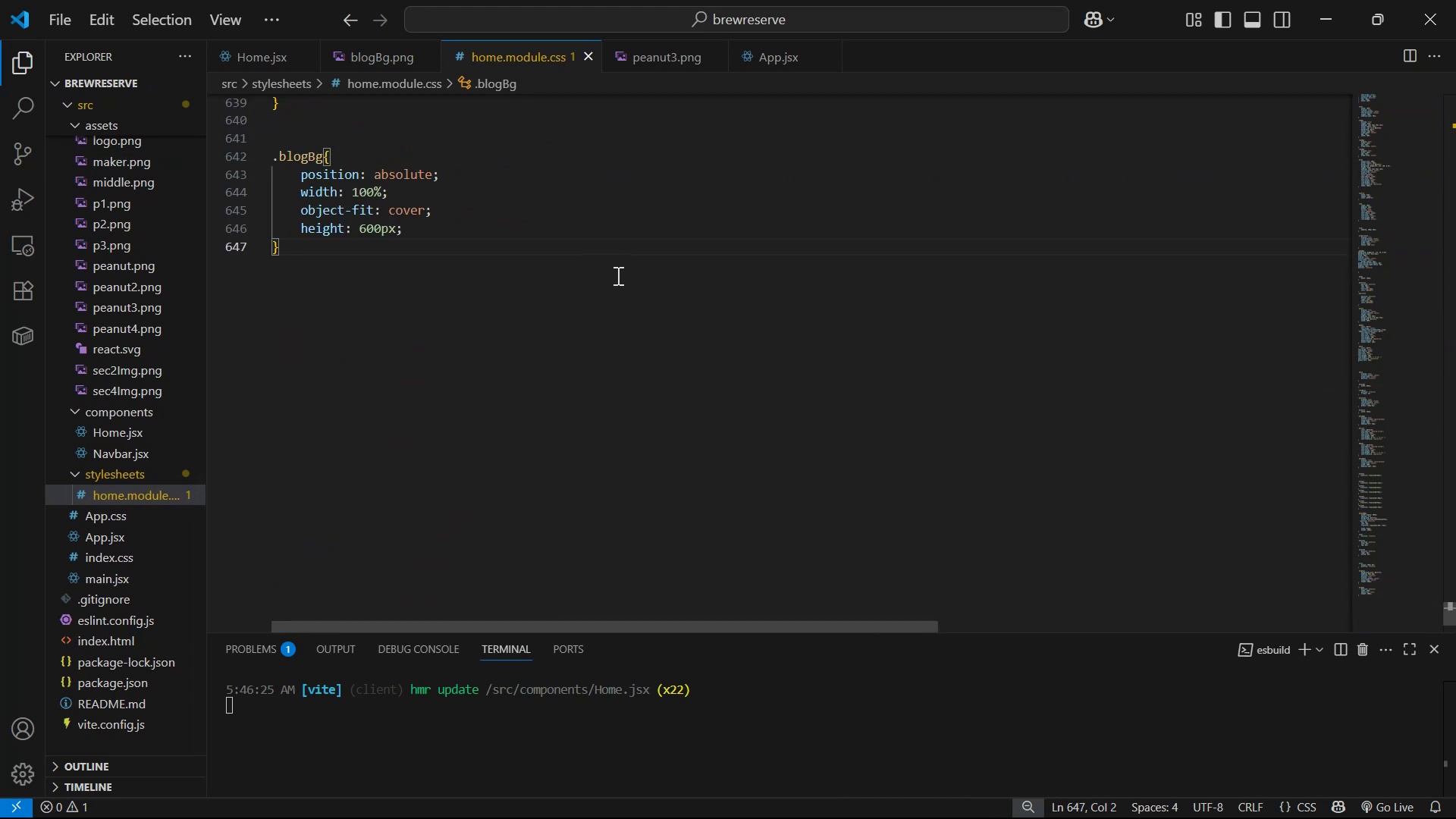 
key(Enter)
 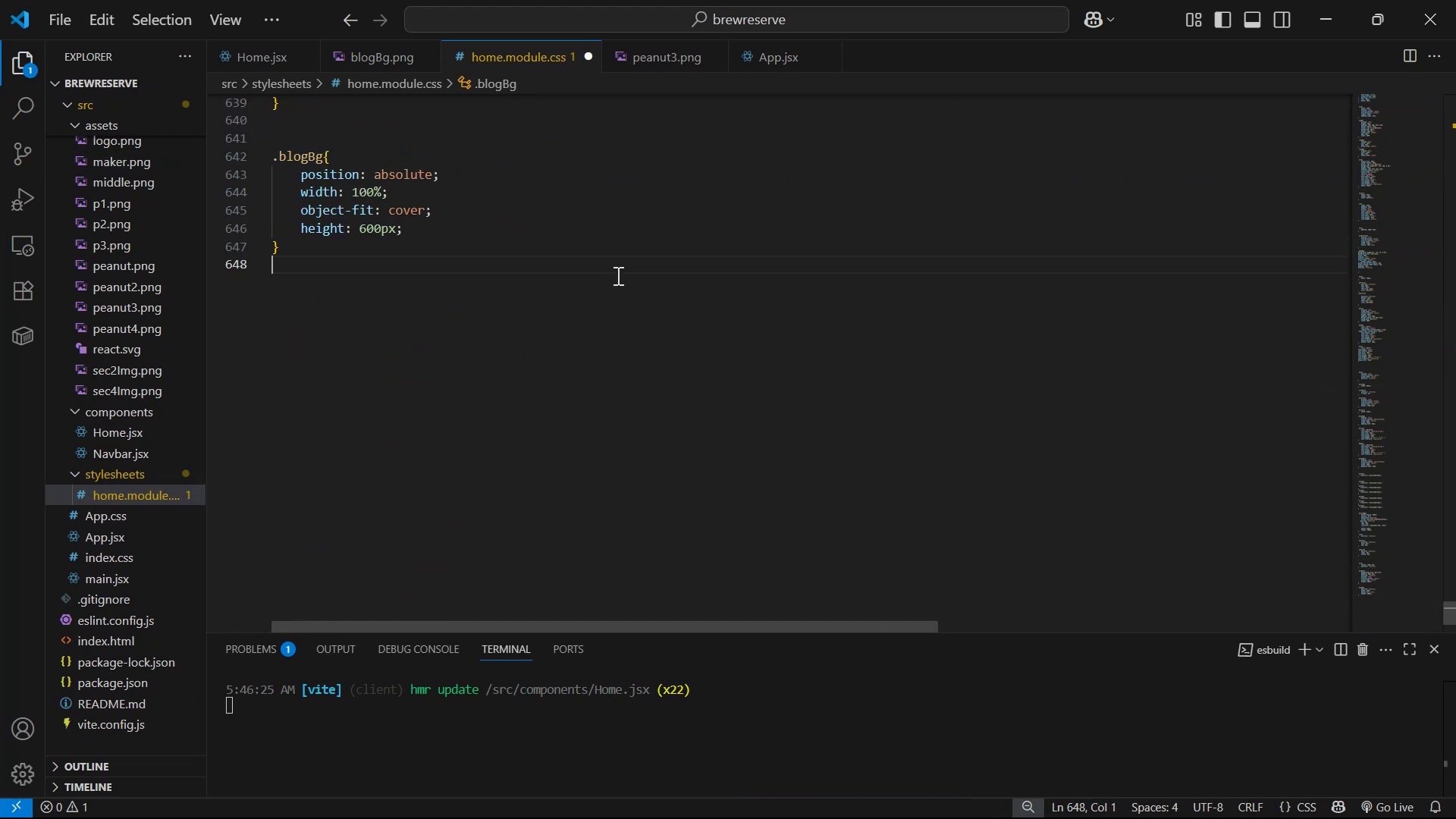 
key(Enter)
 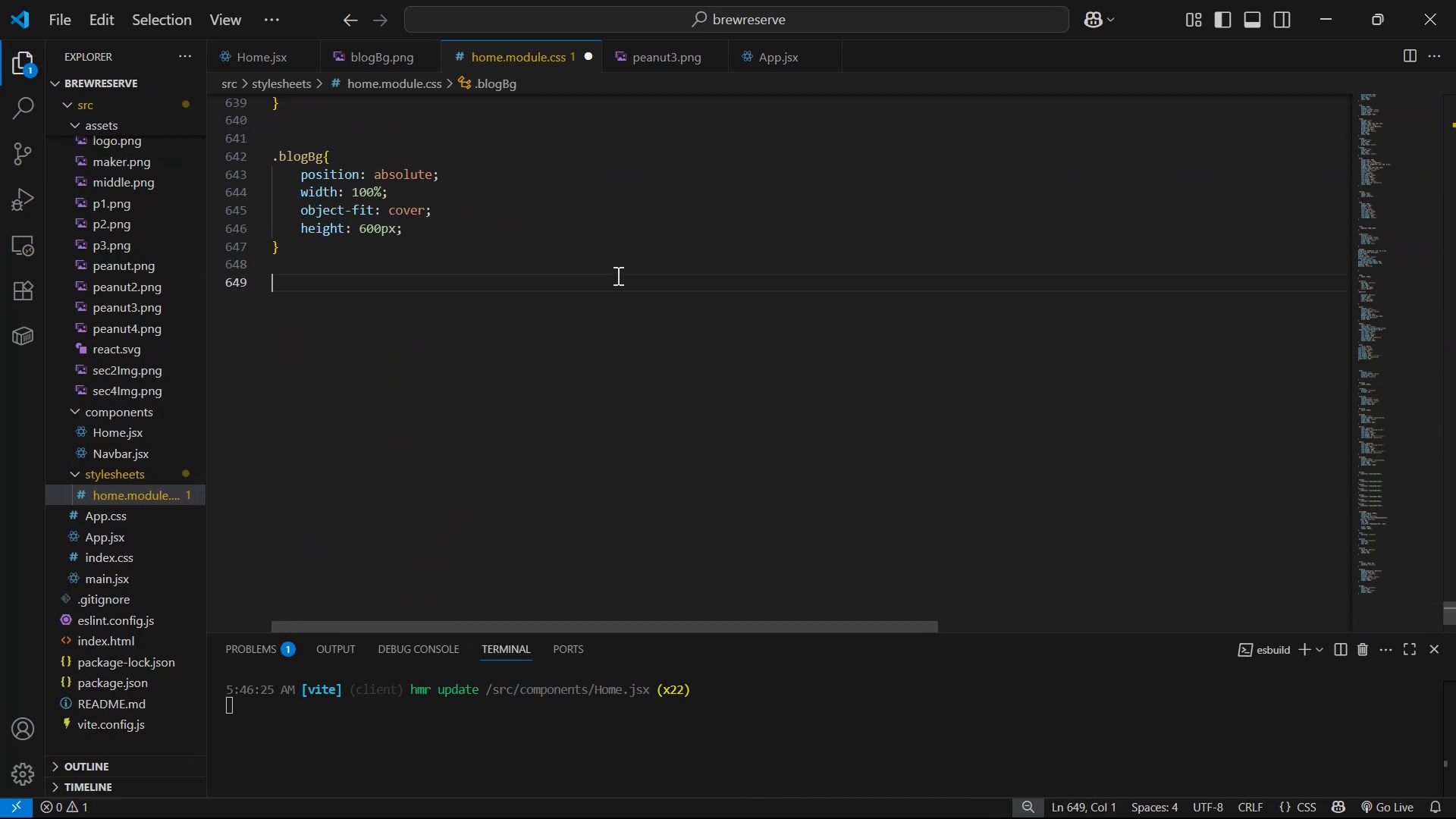 
key(Control+V)
 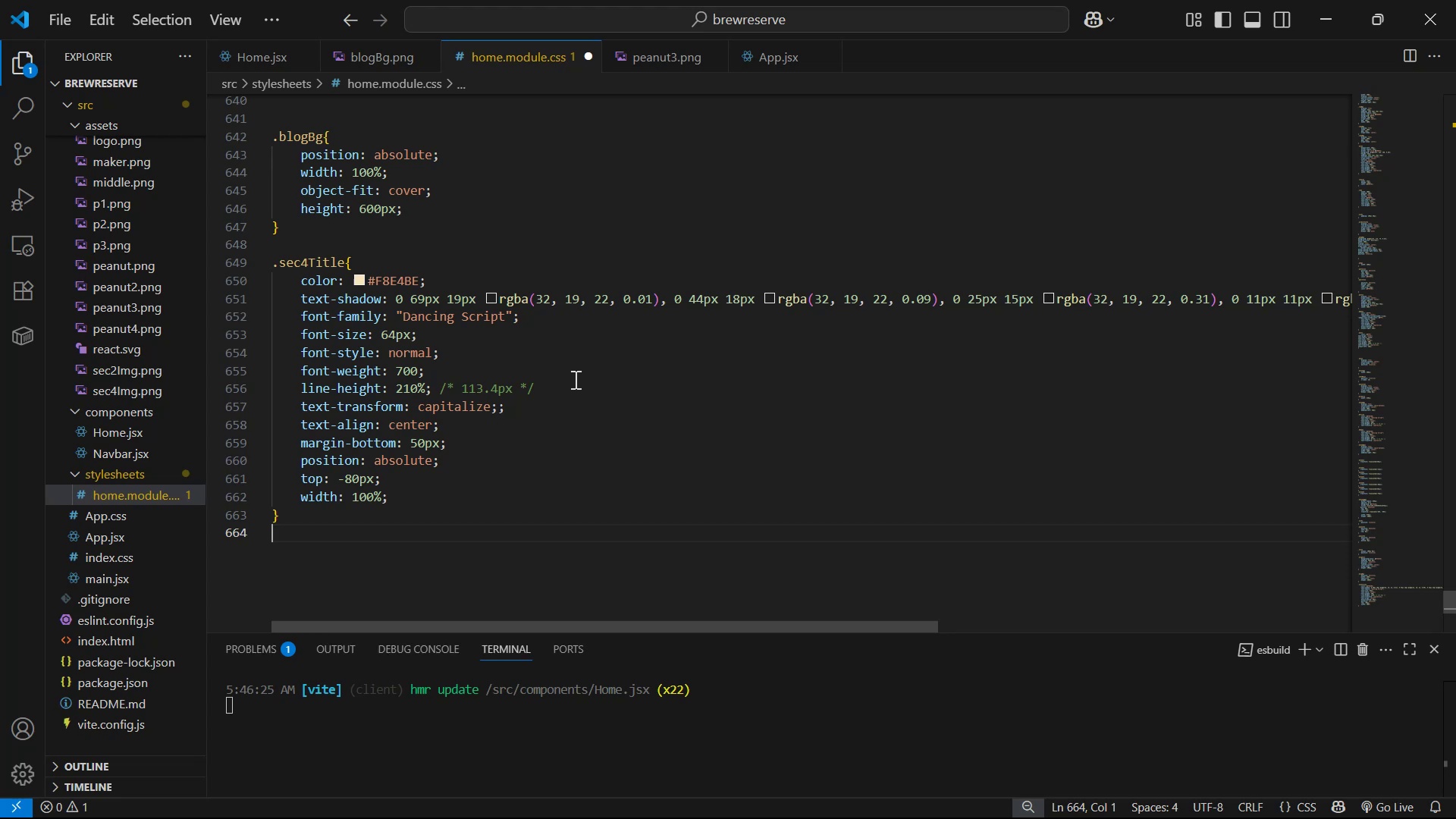 
left_click([482, 497])
 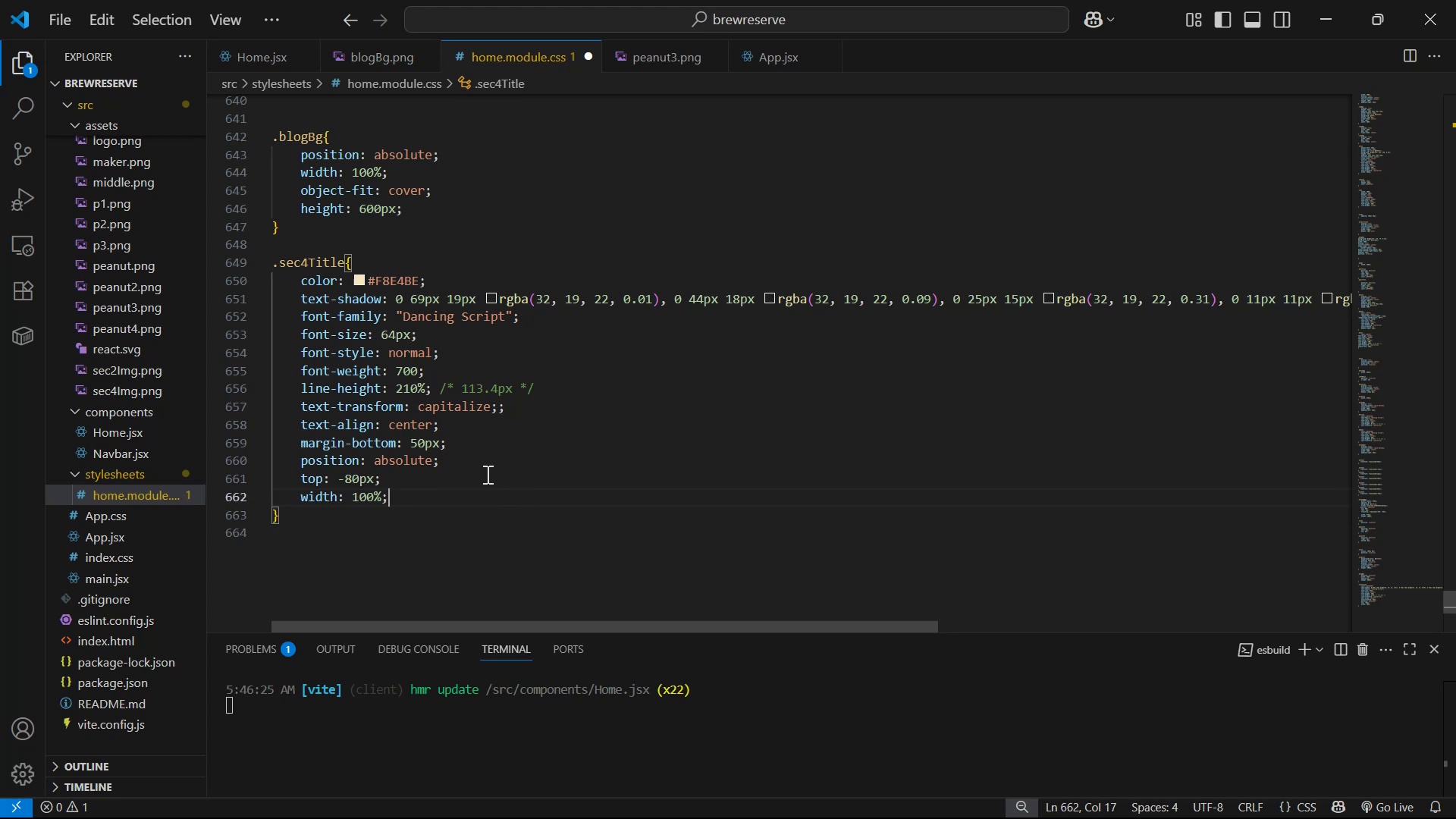 
key(Enter)
 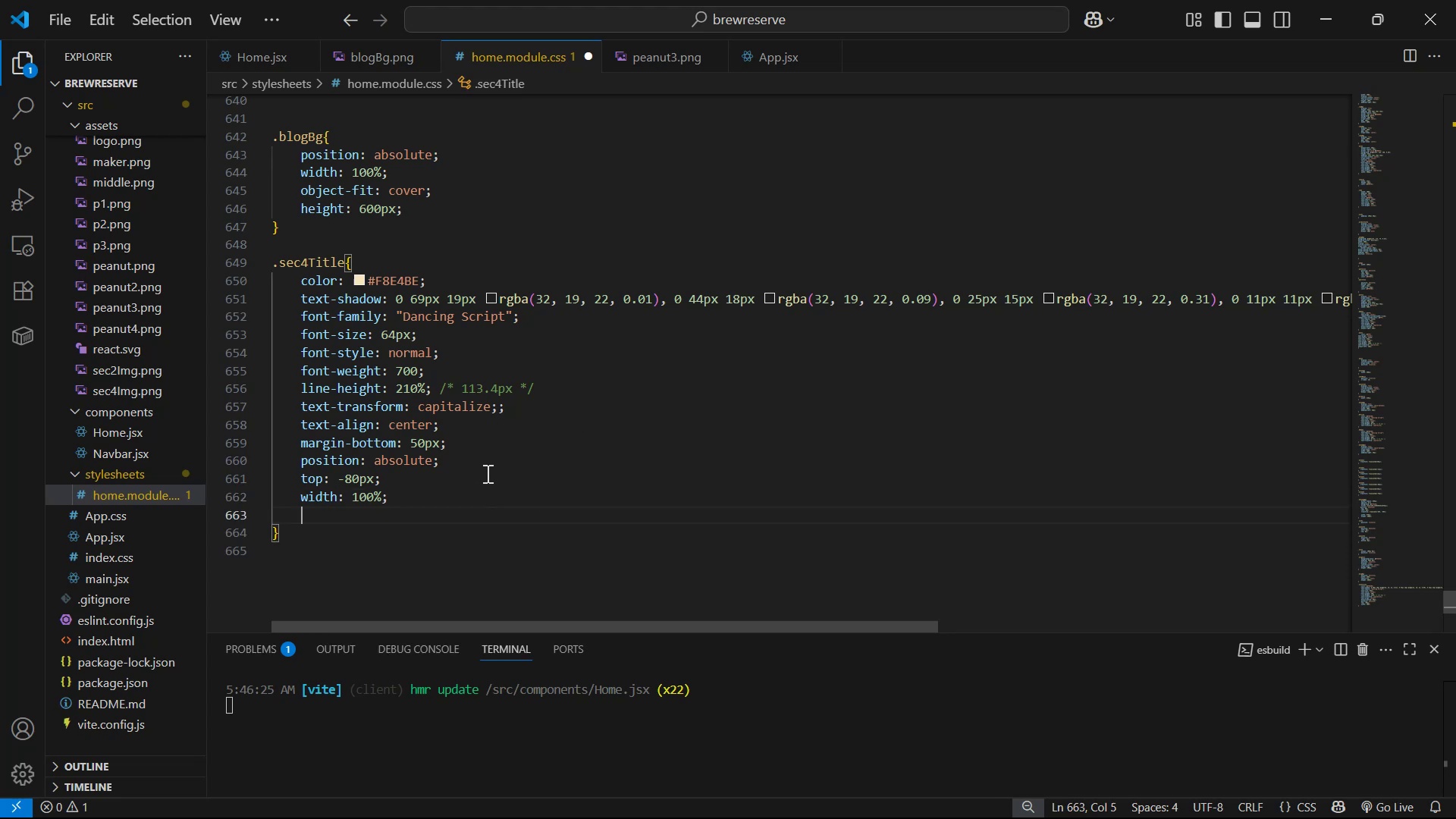 
key(Z)
 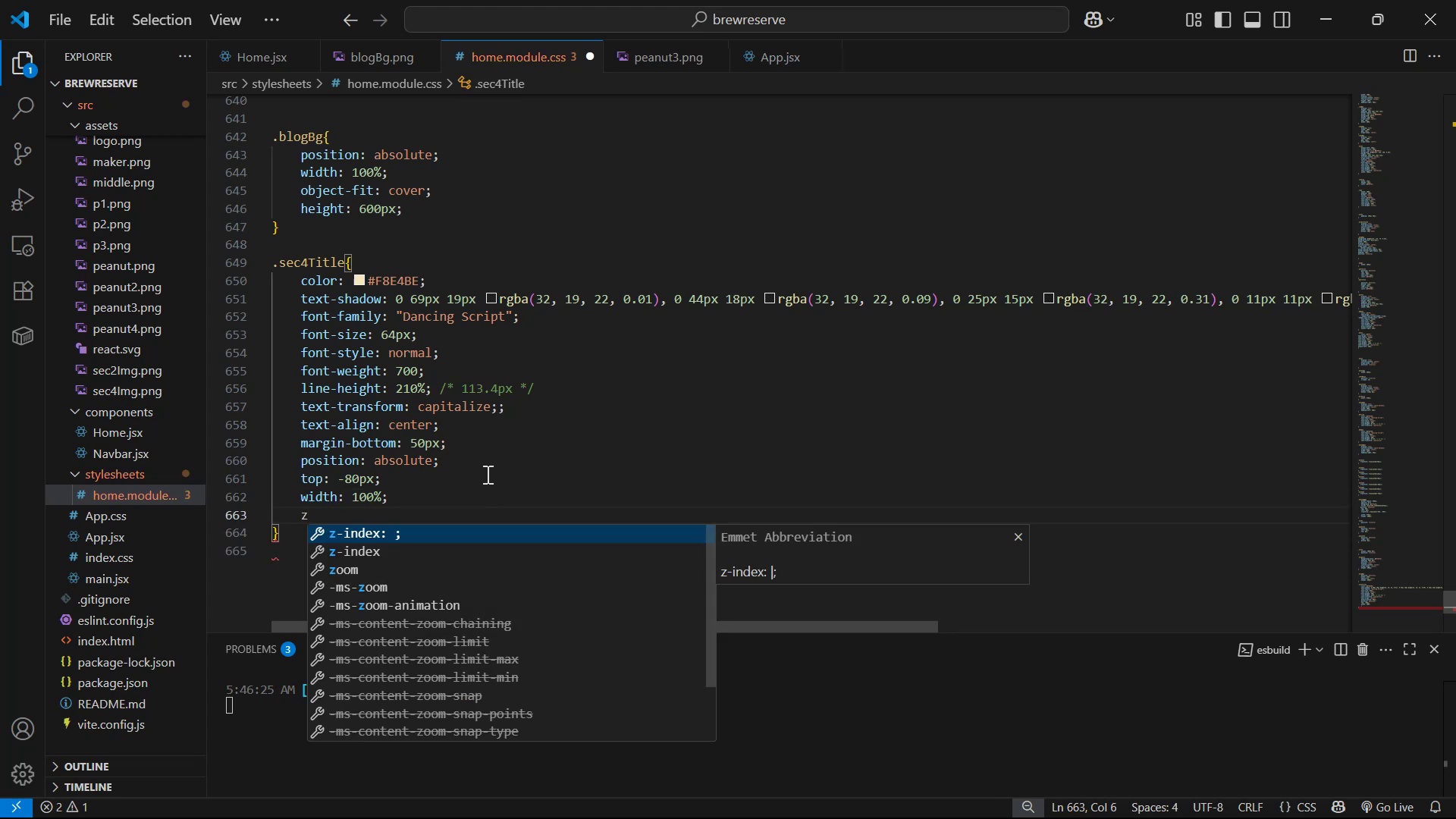 
key(Enter)
 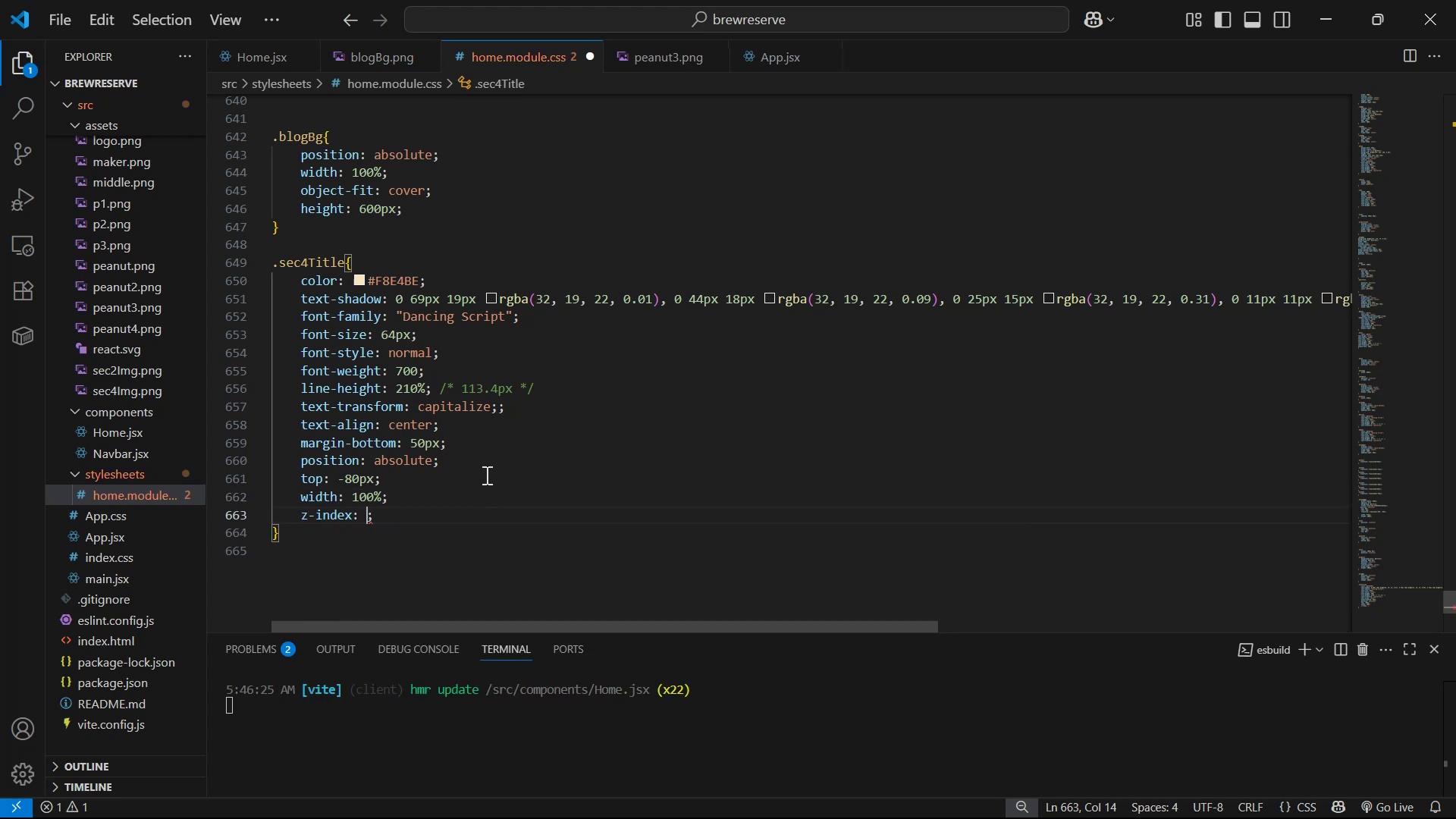 
type(100)
 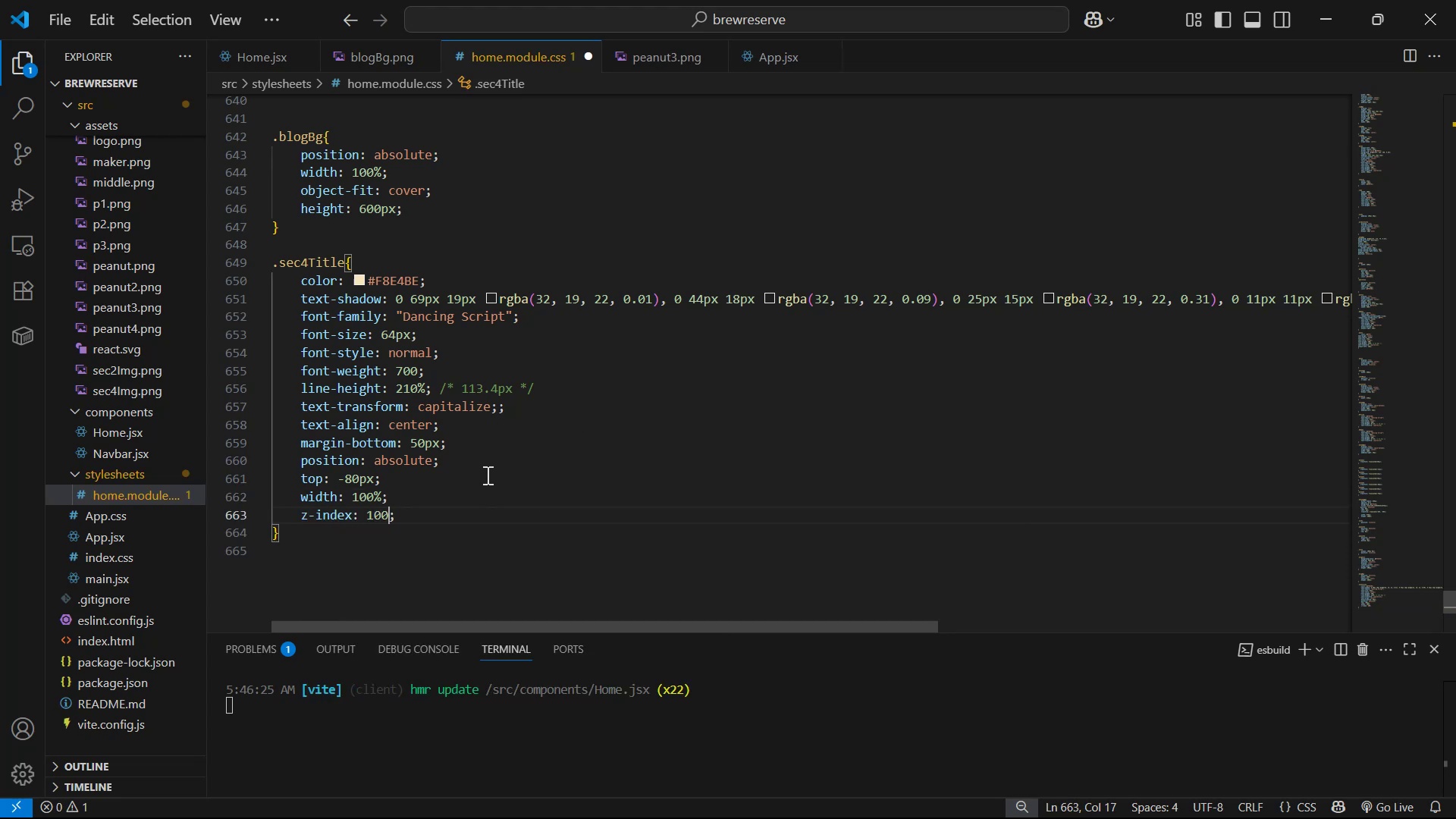 
key(Control+S)
 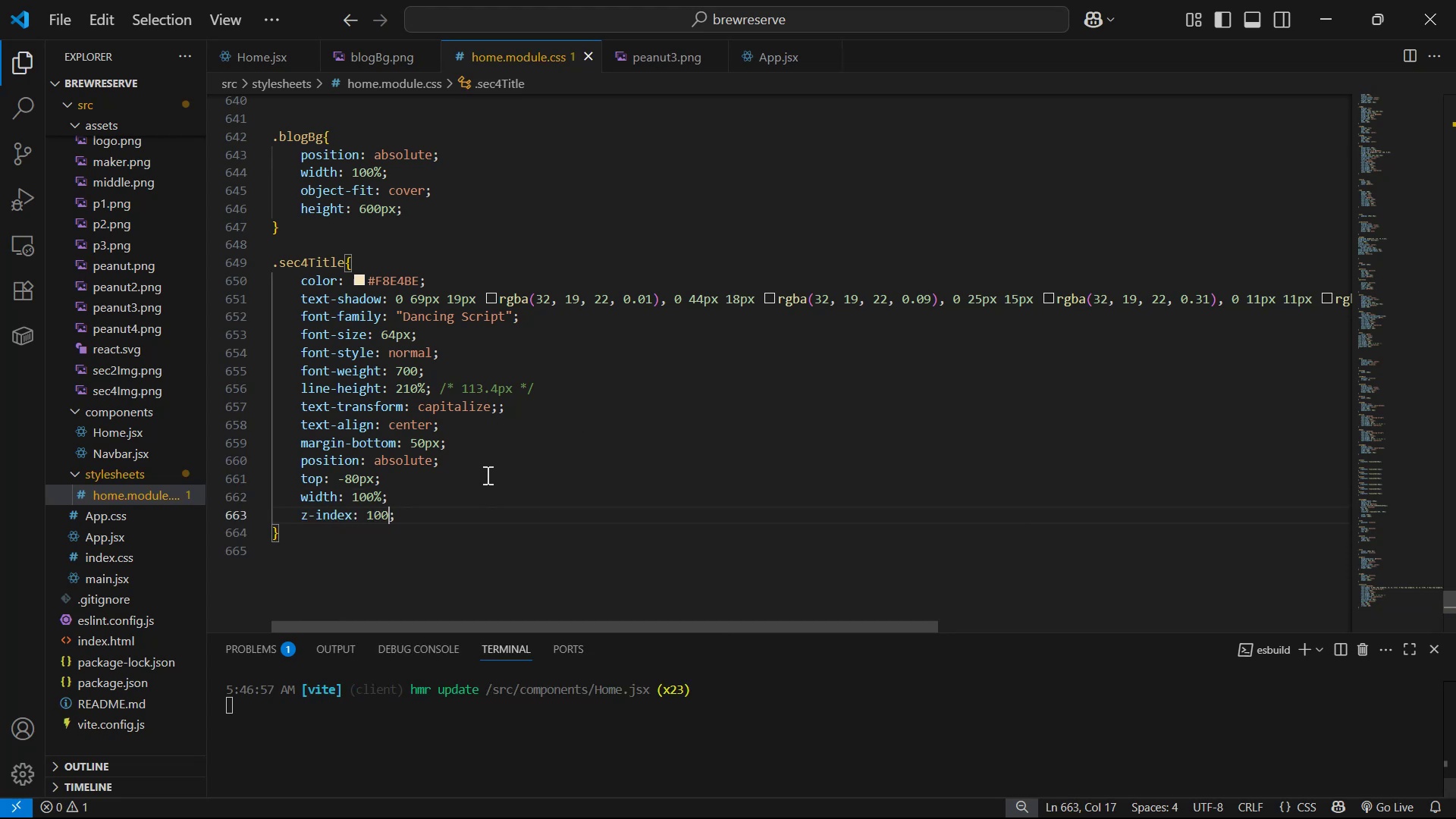 
key(Alt+AltLeft)
 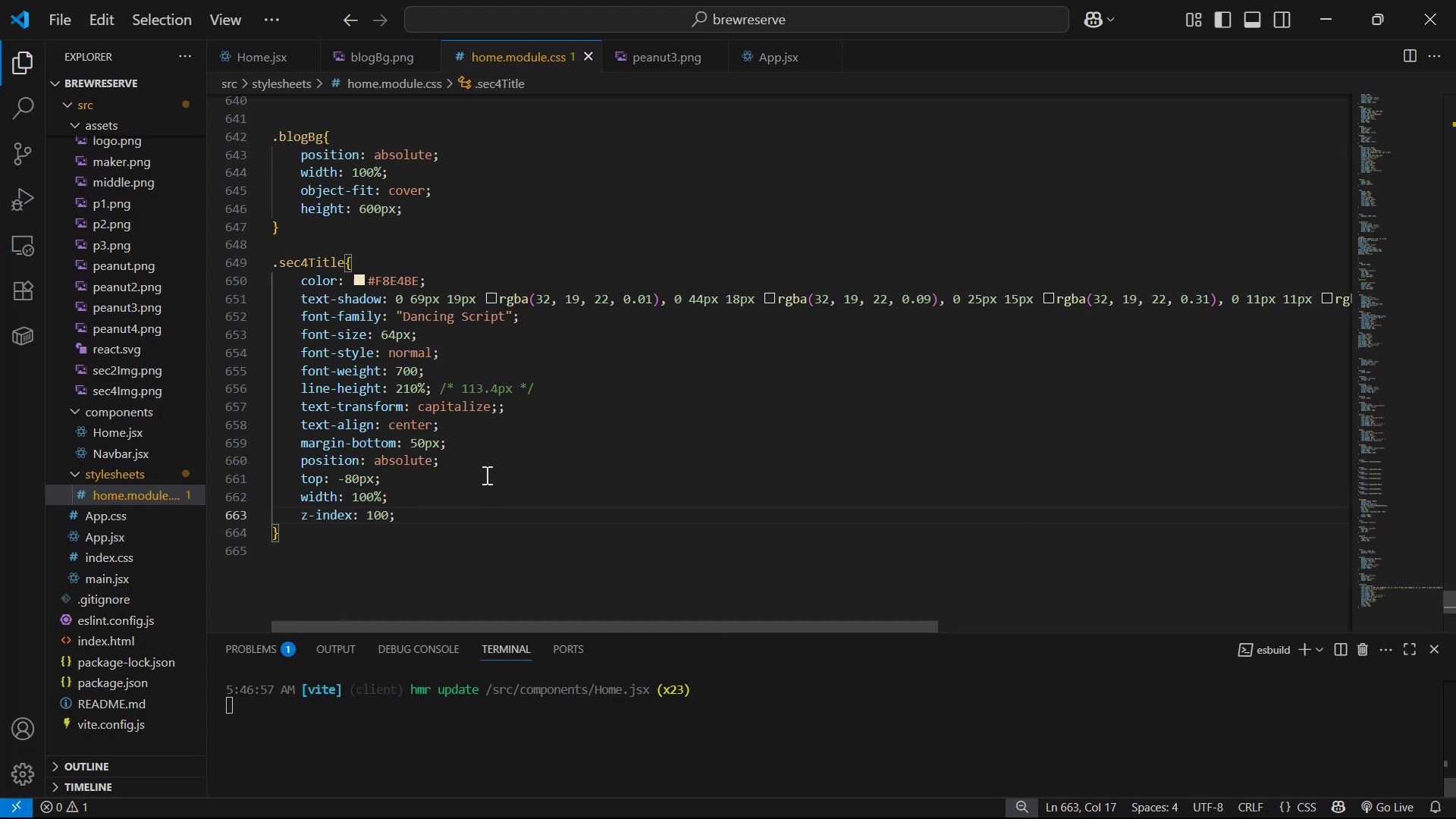 
key(Alt+Tab)
 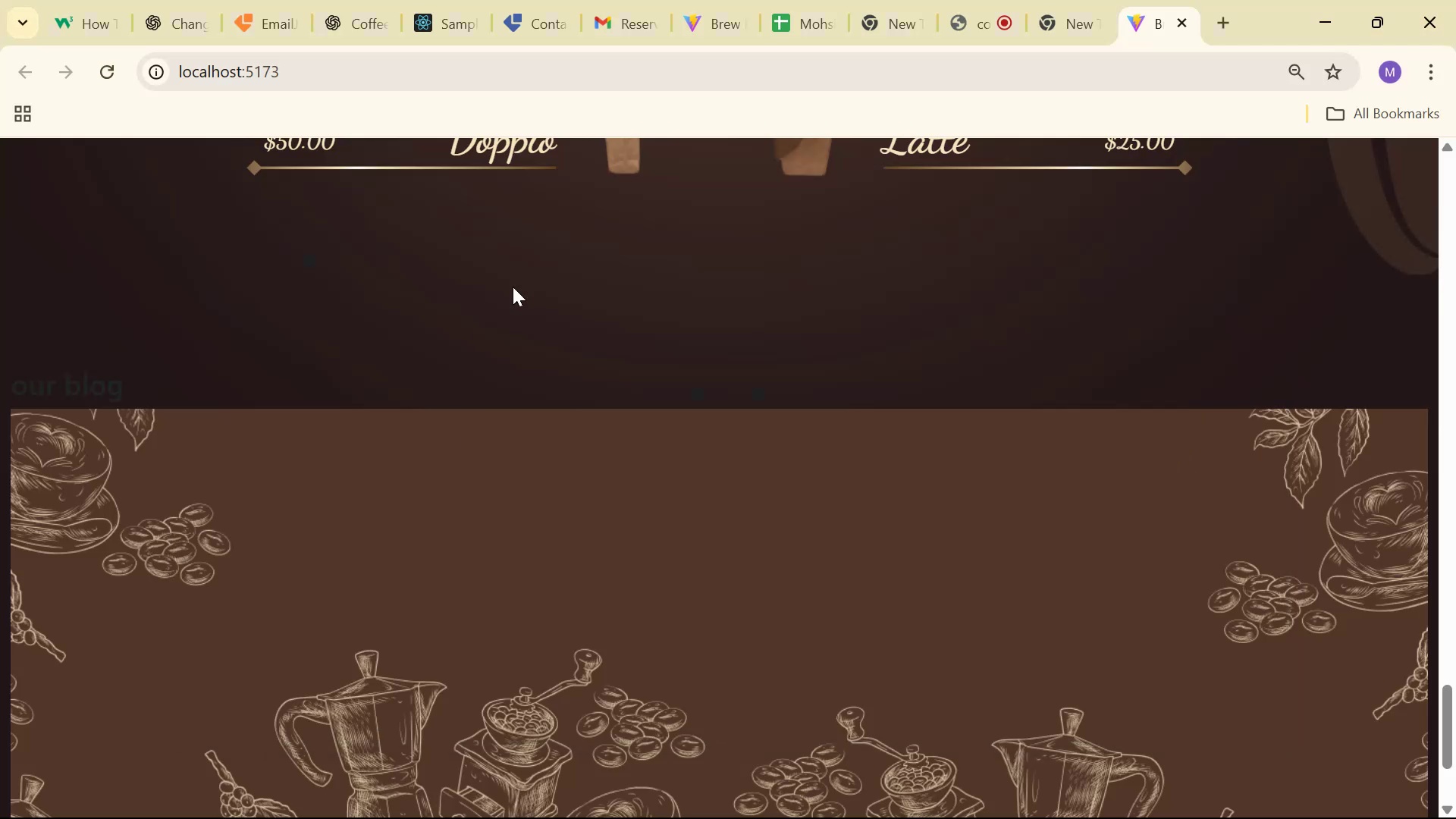 
key(Alt+AltLeft)
 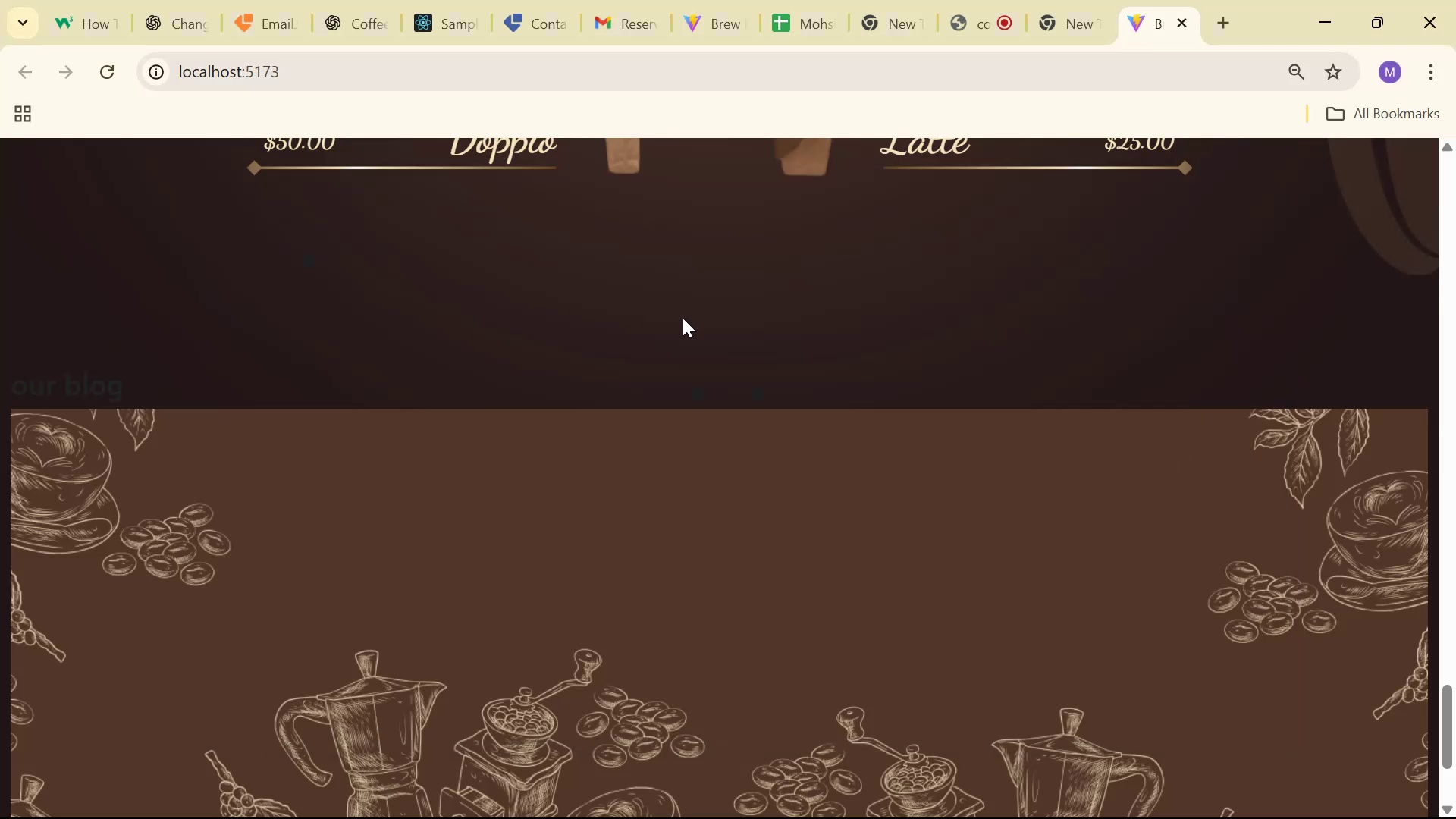 
key(Alt+Tab)
 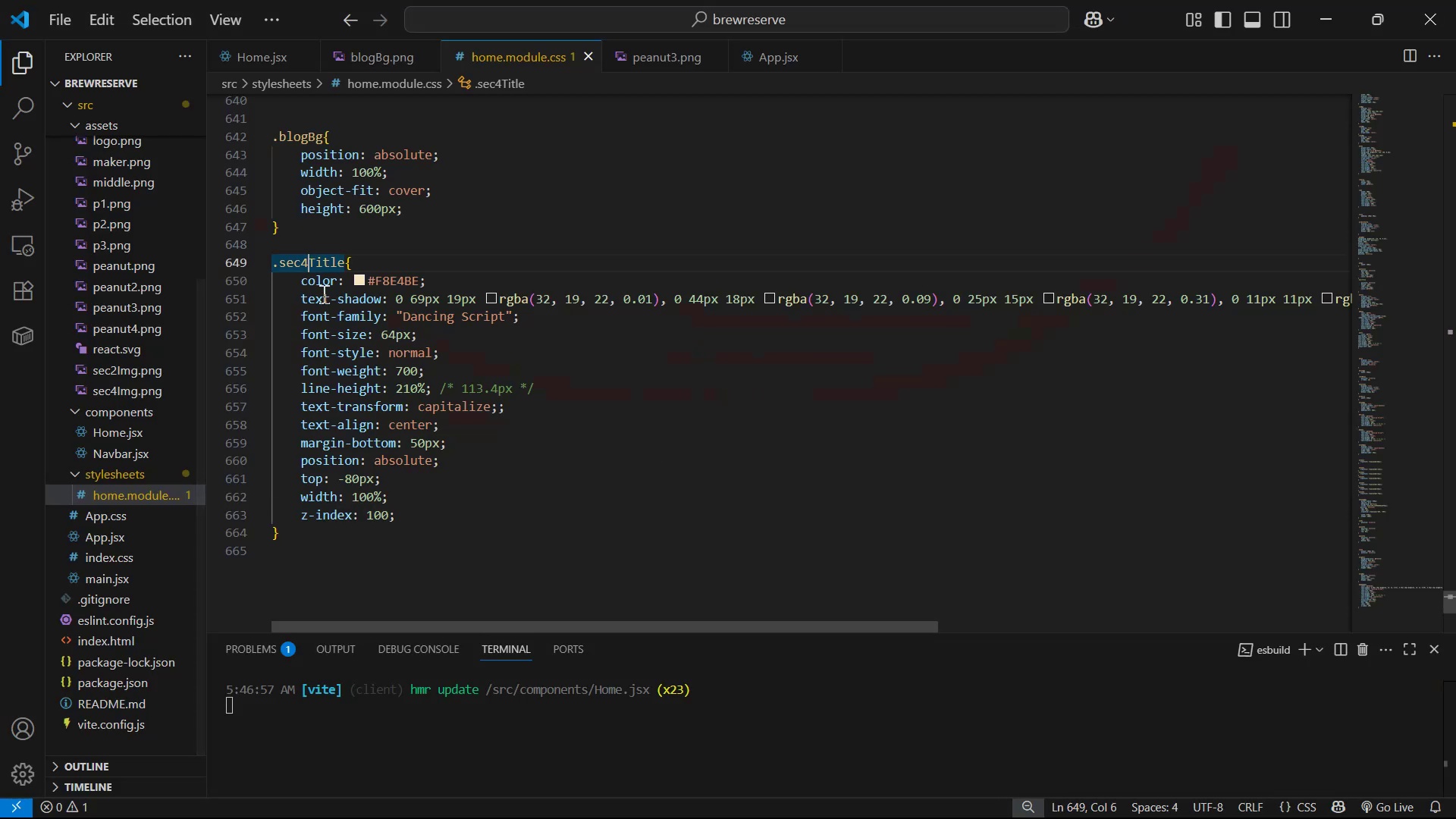 
key(Backspace)
 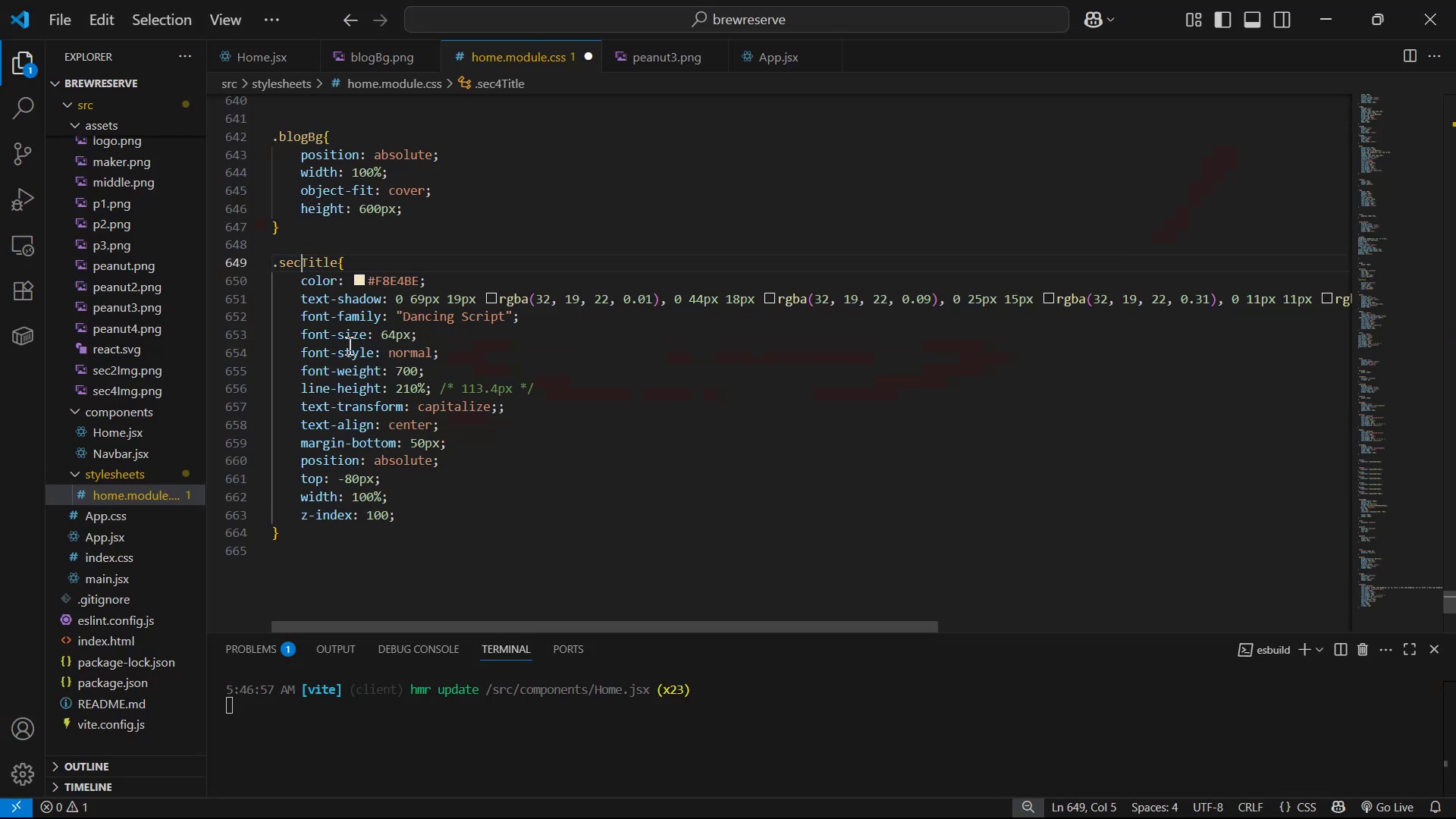 
key(7)
 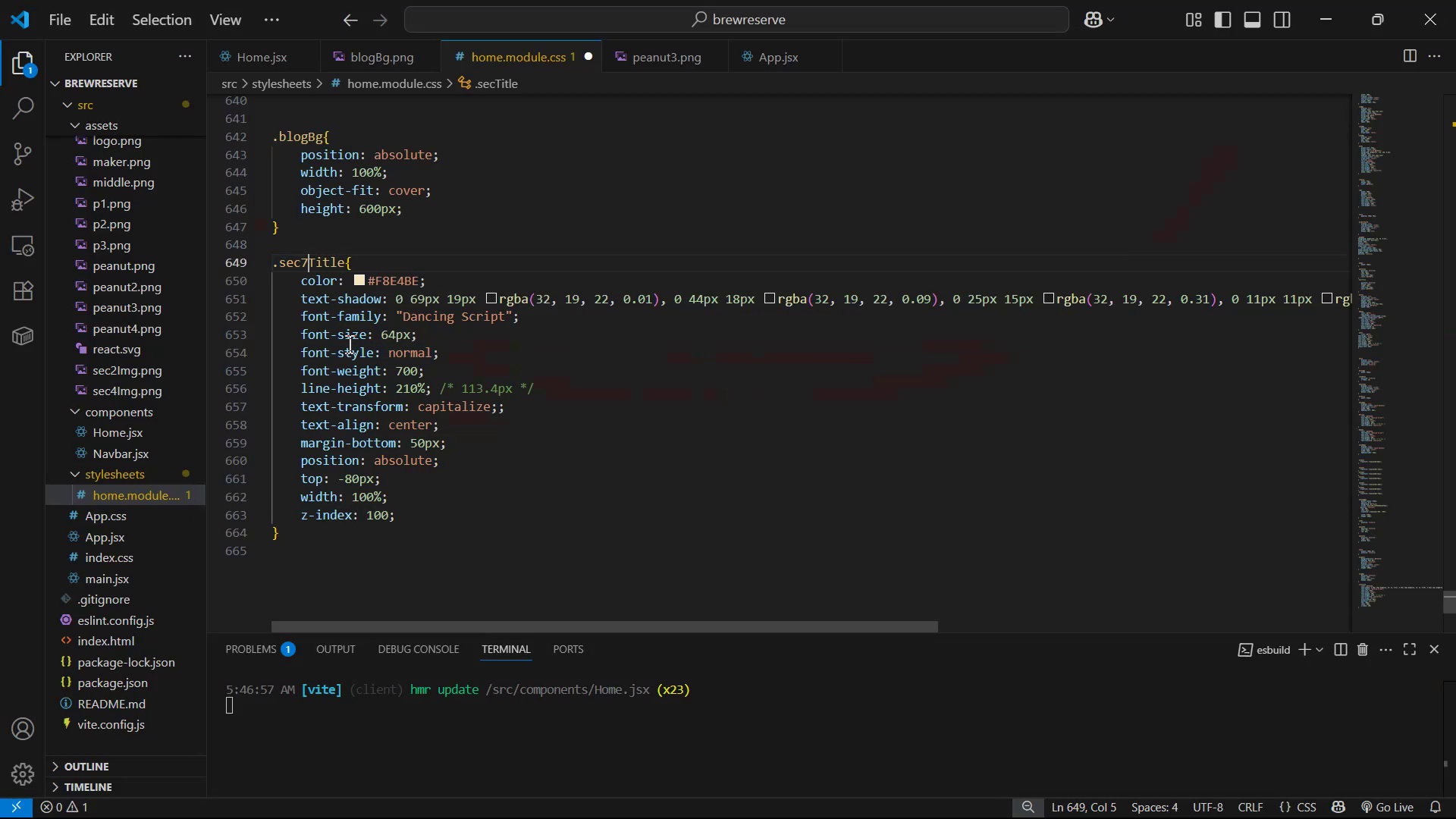 
key(Control+S)
 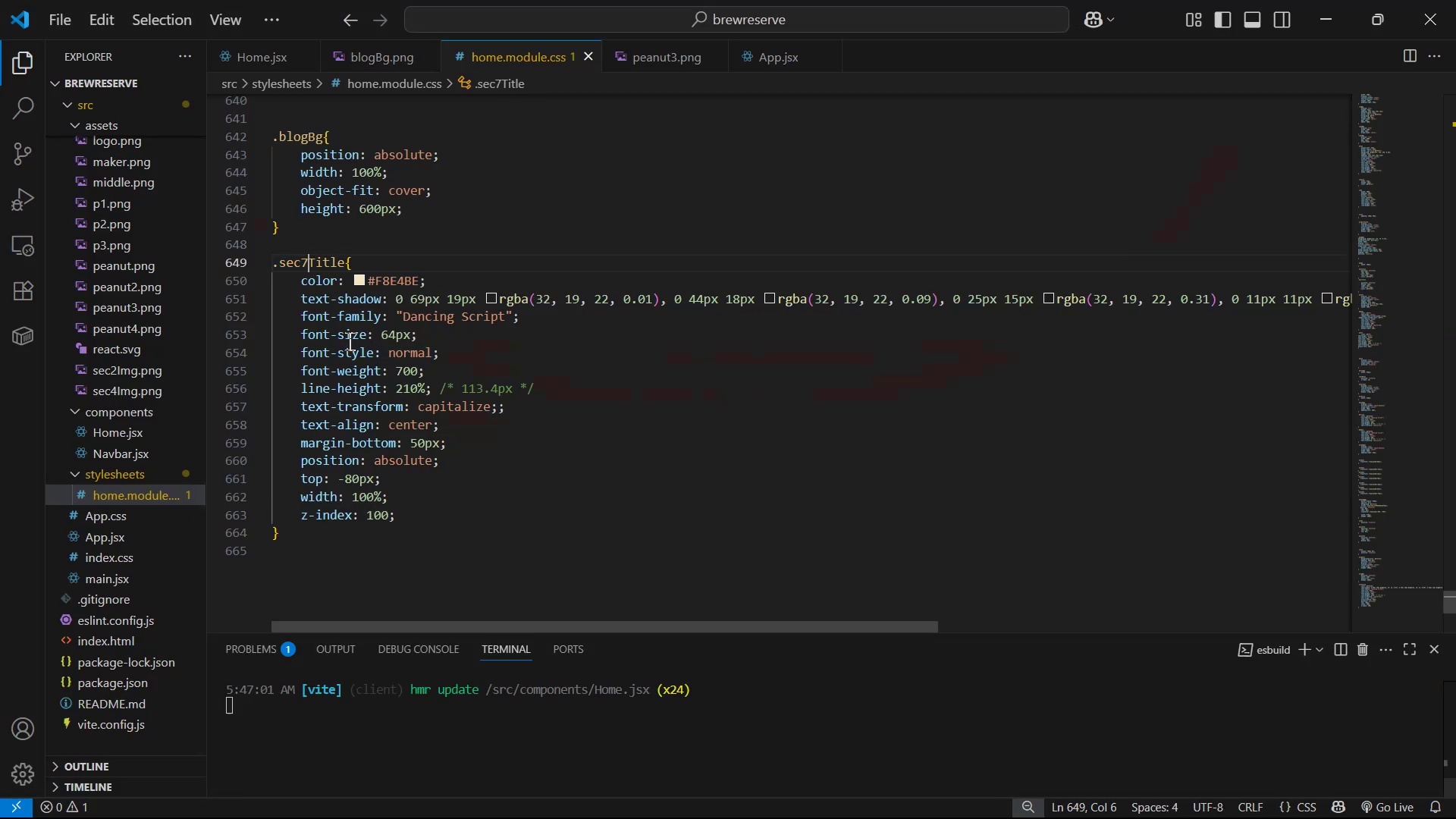 
key(Alt+AltLeft)
 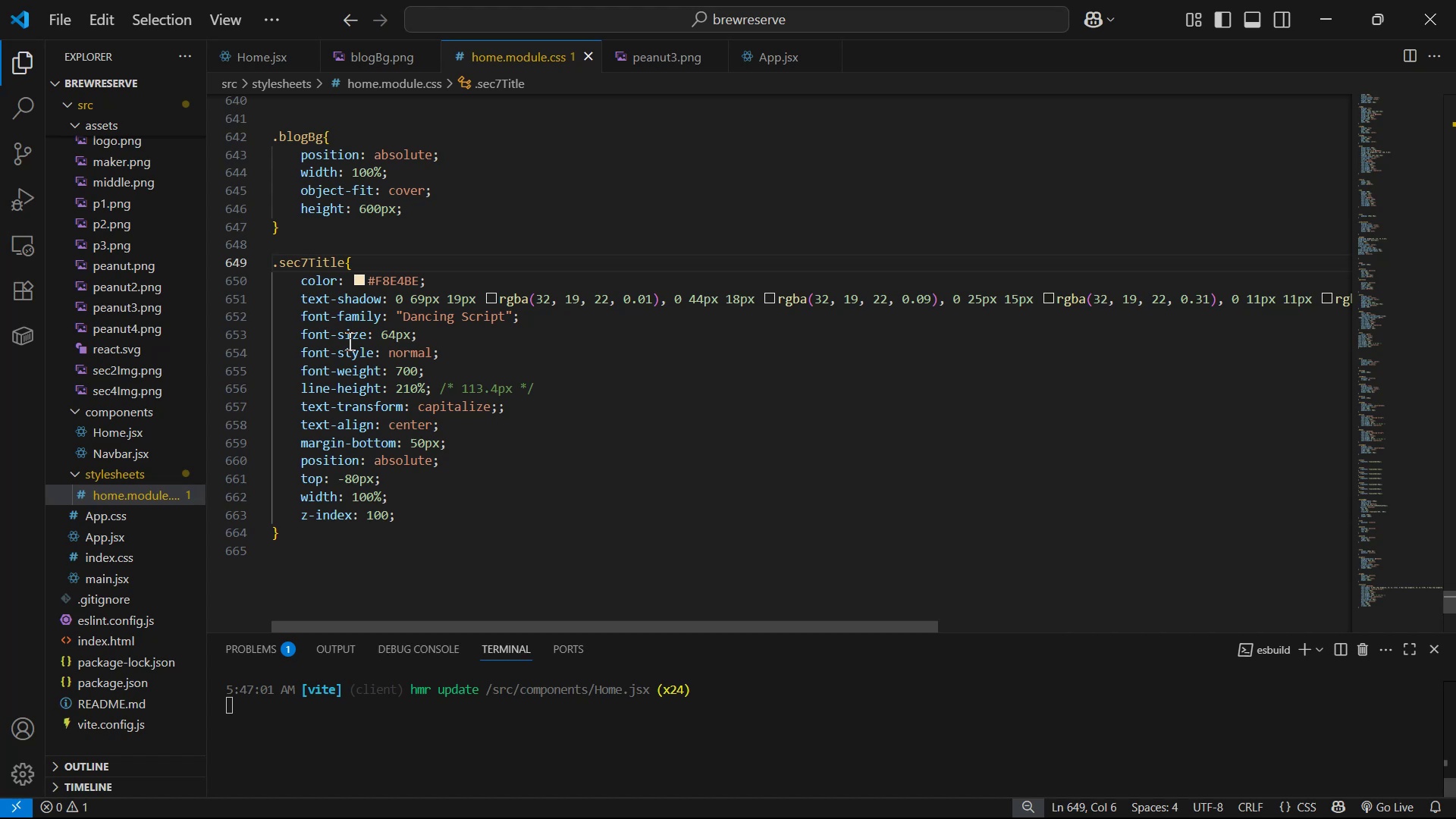 
key(Alt+Tab)
 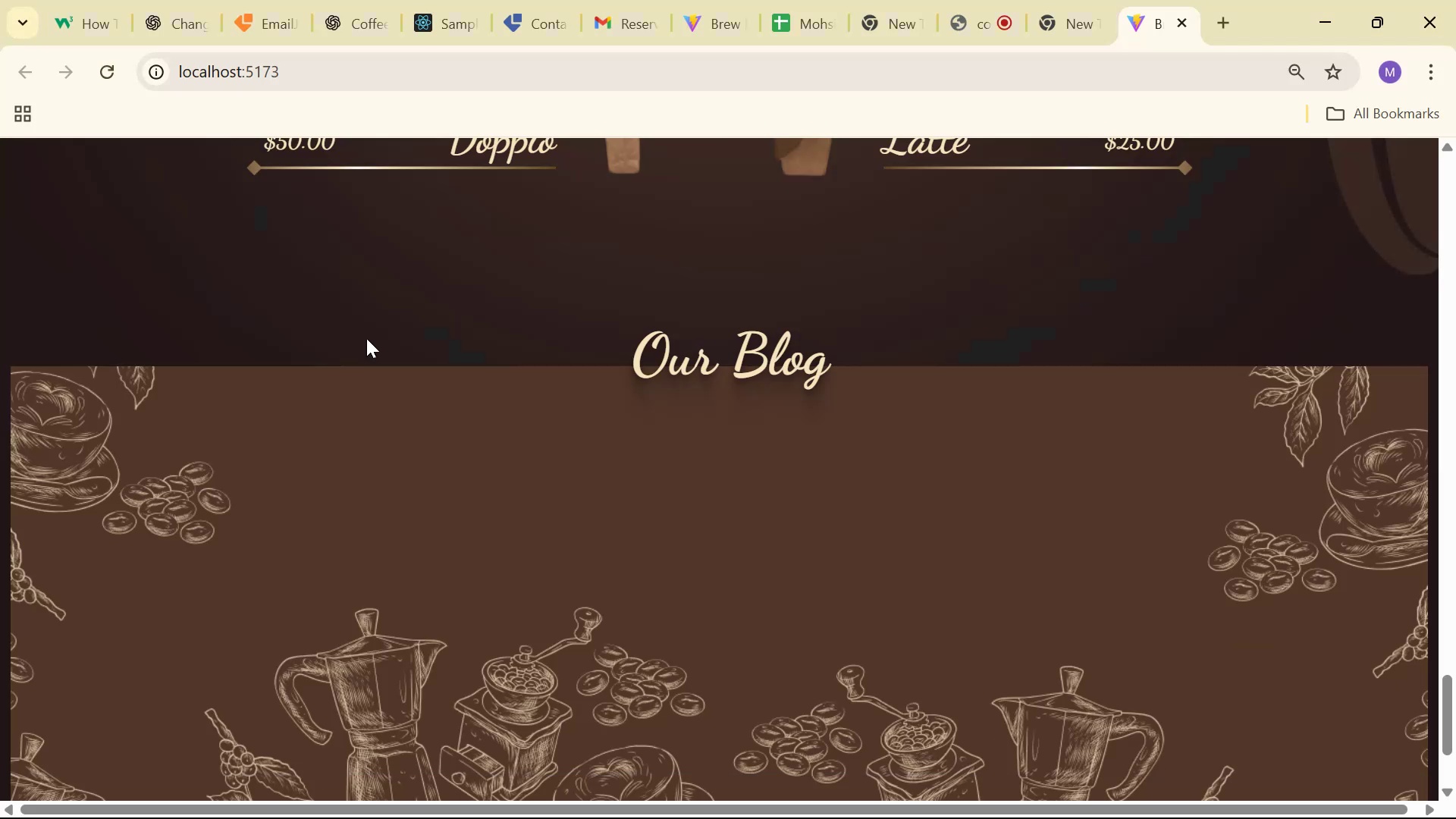 
scroll: coordinate [686, 325], scroll_direction: down, amount: 5.0
 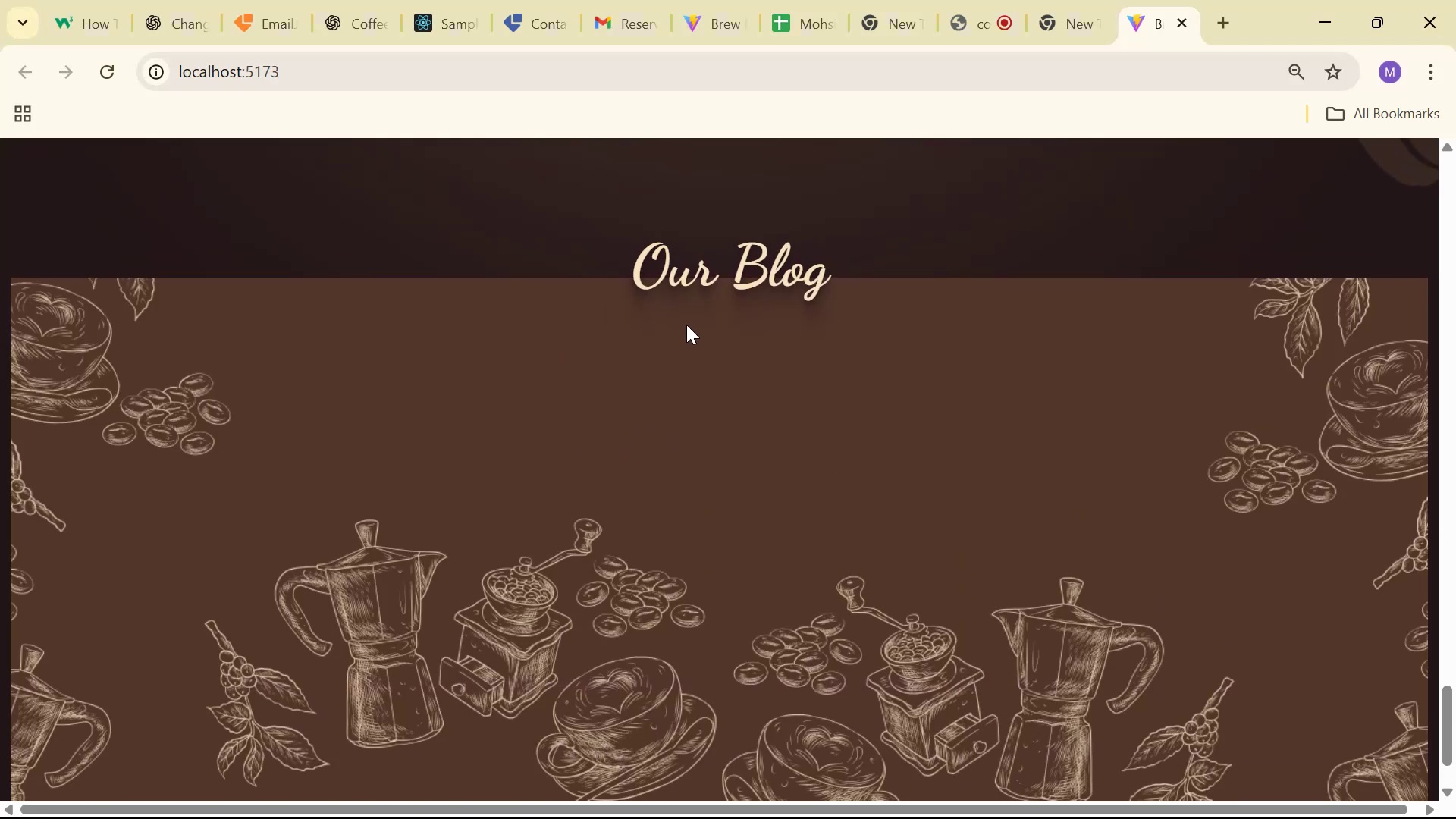 
key(Alt+AltLeft)
 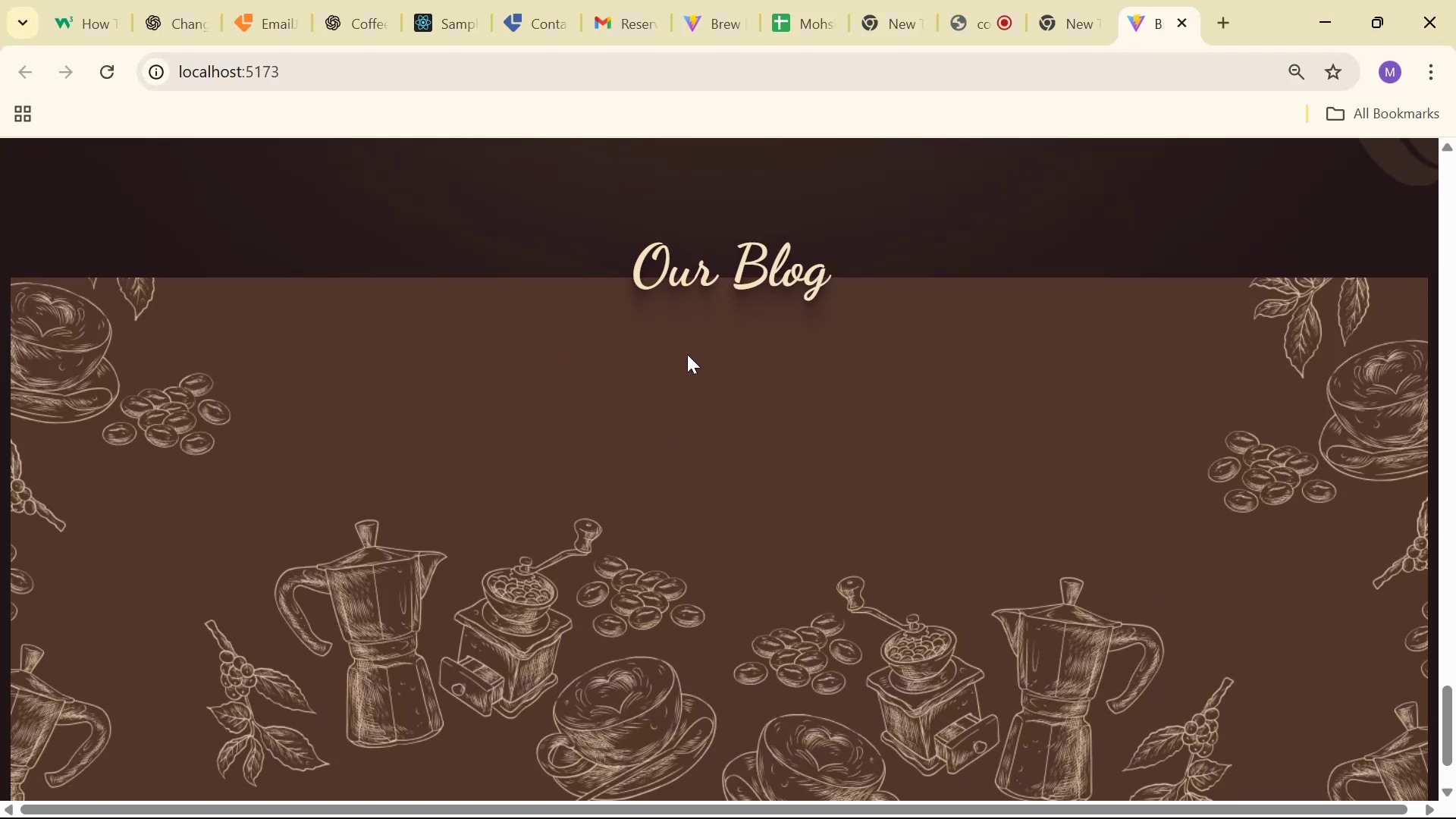 
key(Alt+Tab)
 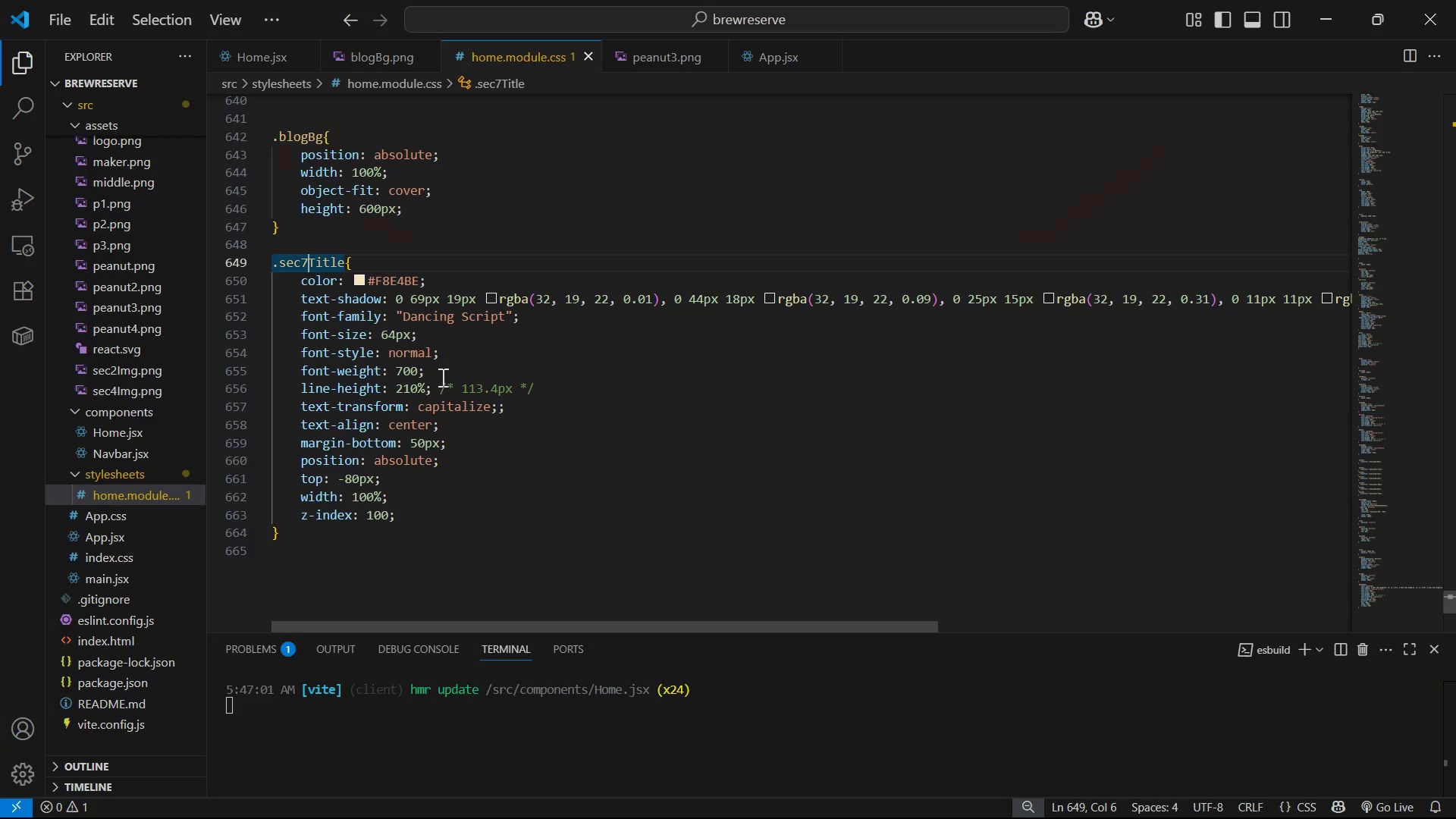 
left_click_drag(start_coordinate=[463, 502], to_coordinate=[463, 494])
 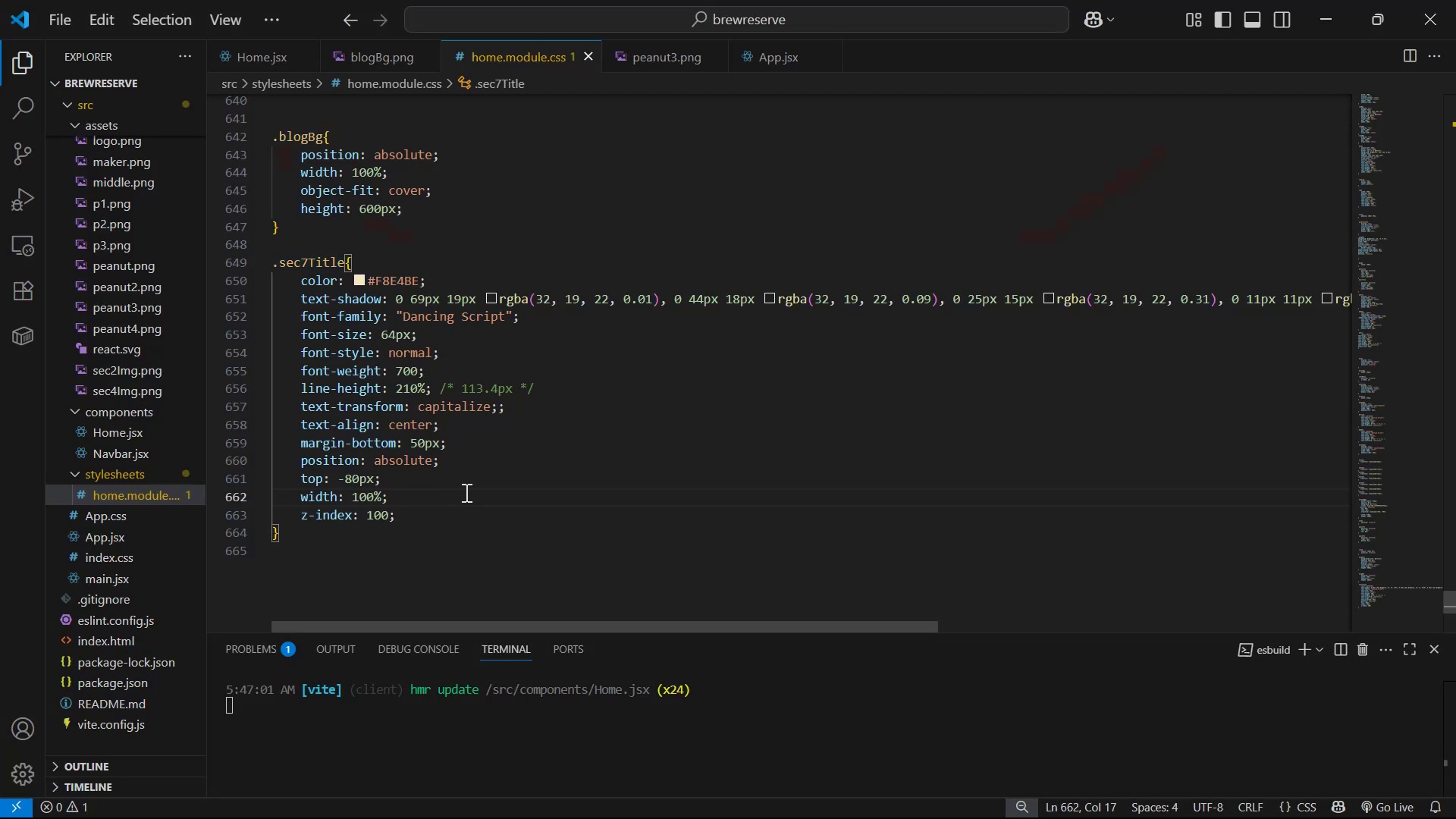 
left_click_drag(start_coordinate=[466, 501], to_coordinate=[458, 481])
 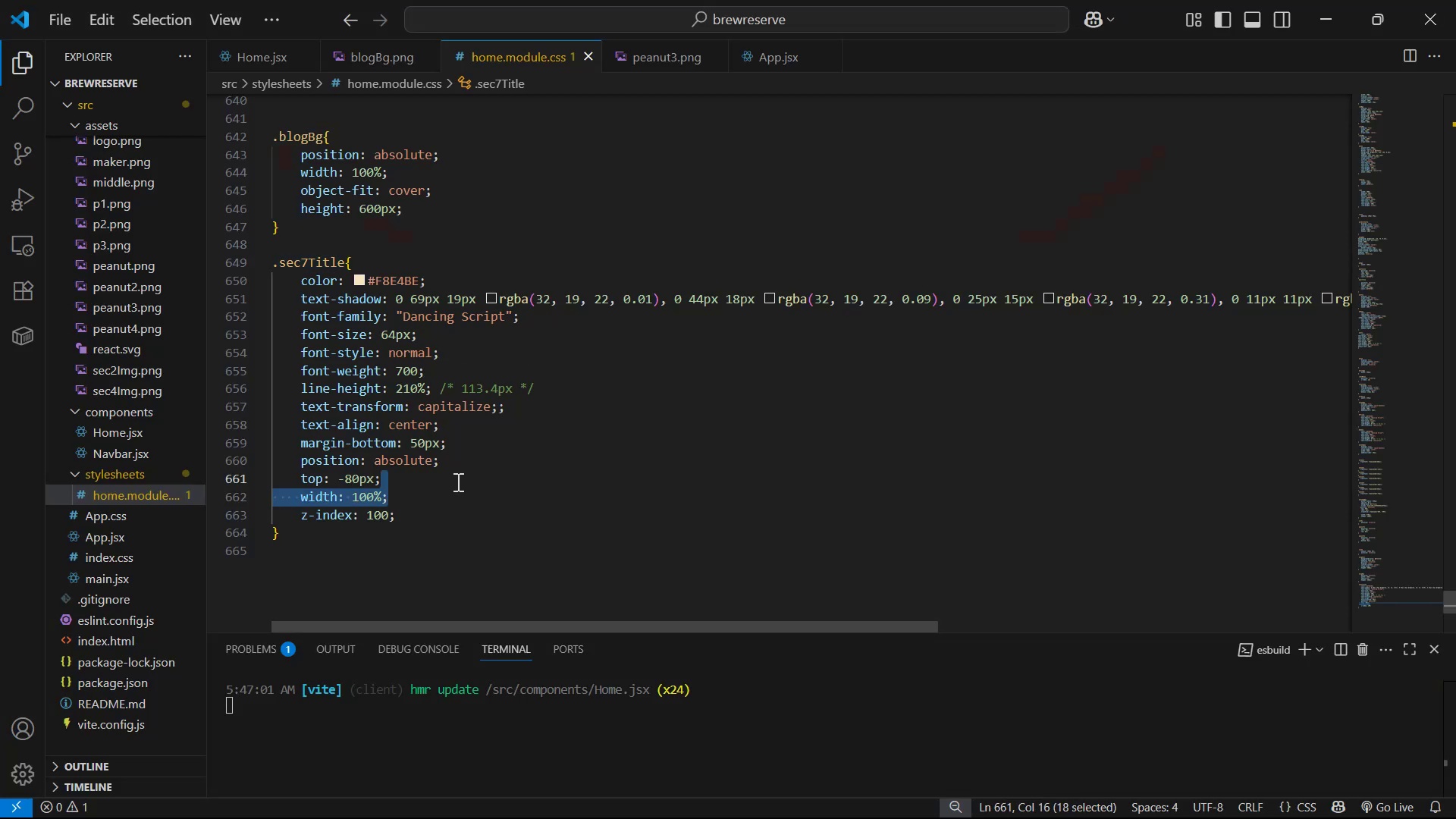 
key(Backspace)
 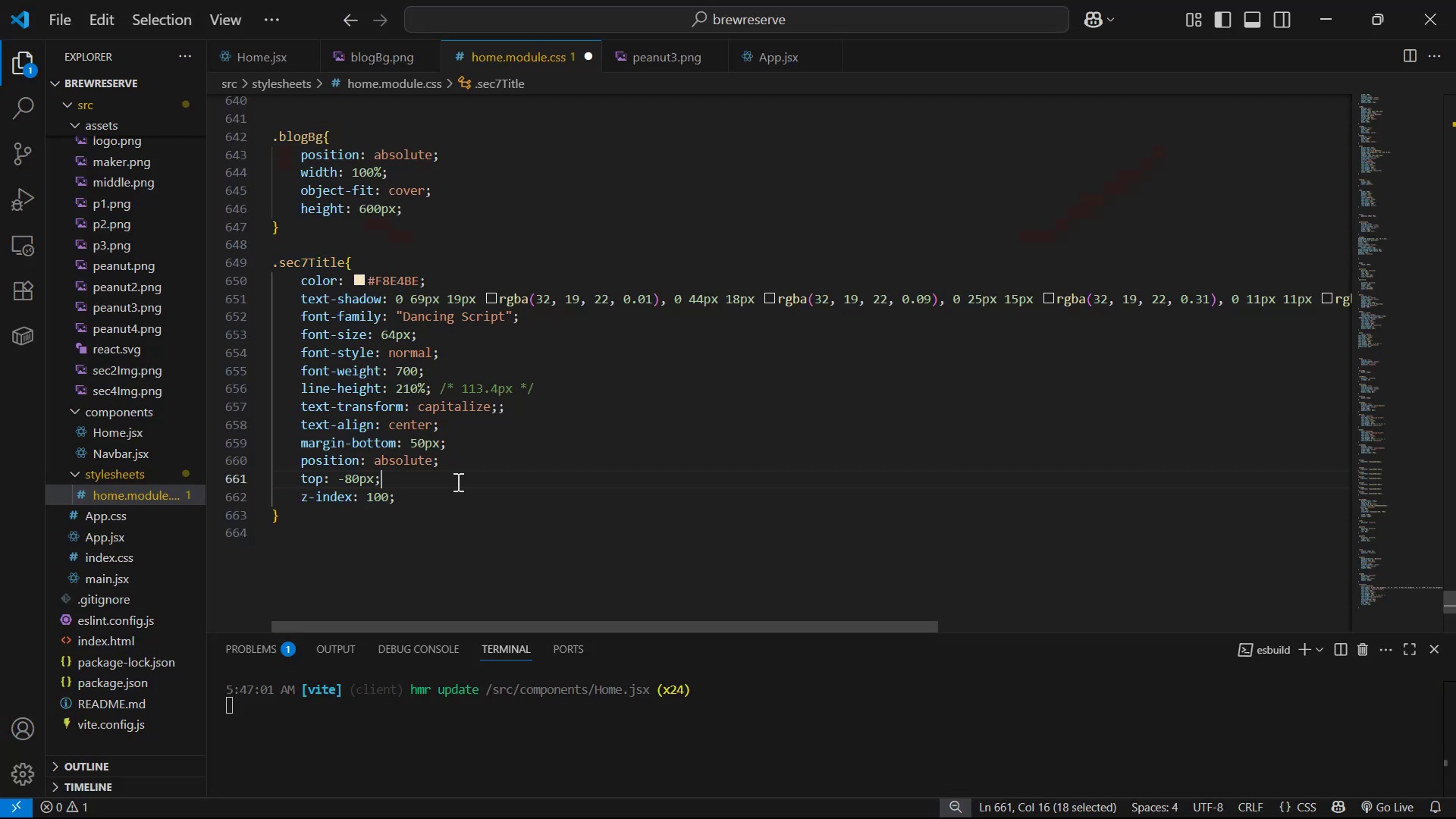 
key(Control+S)
 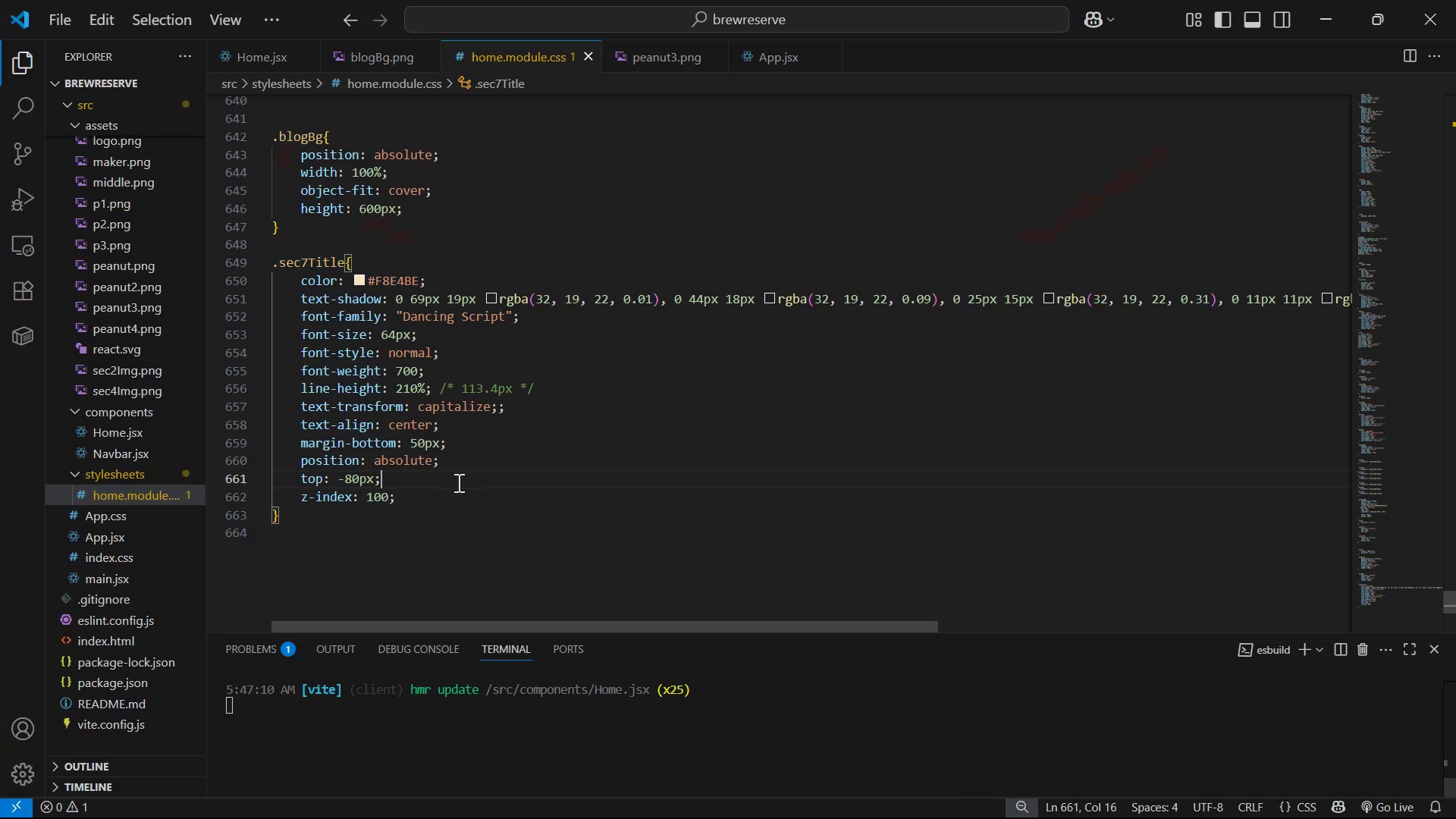 
key(Alt+AltLeft)
 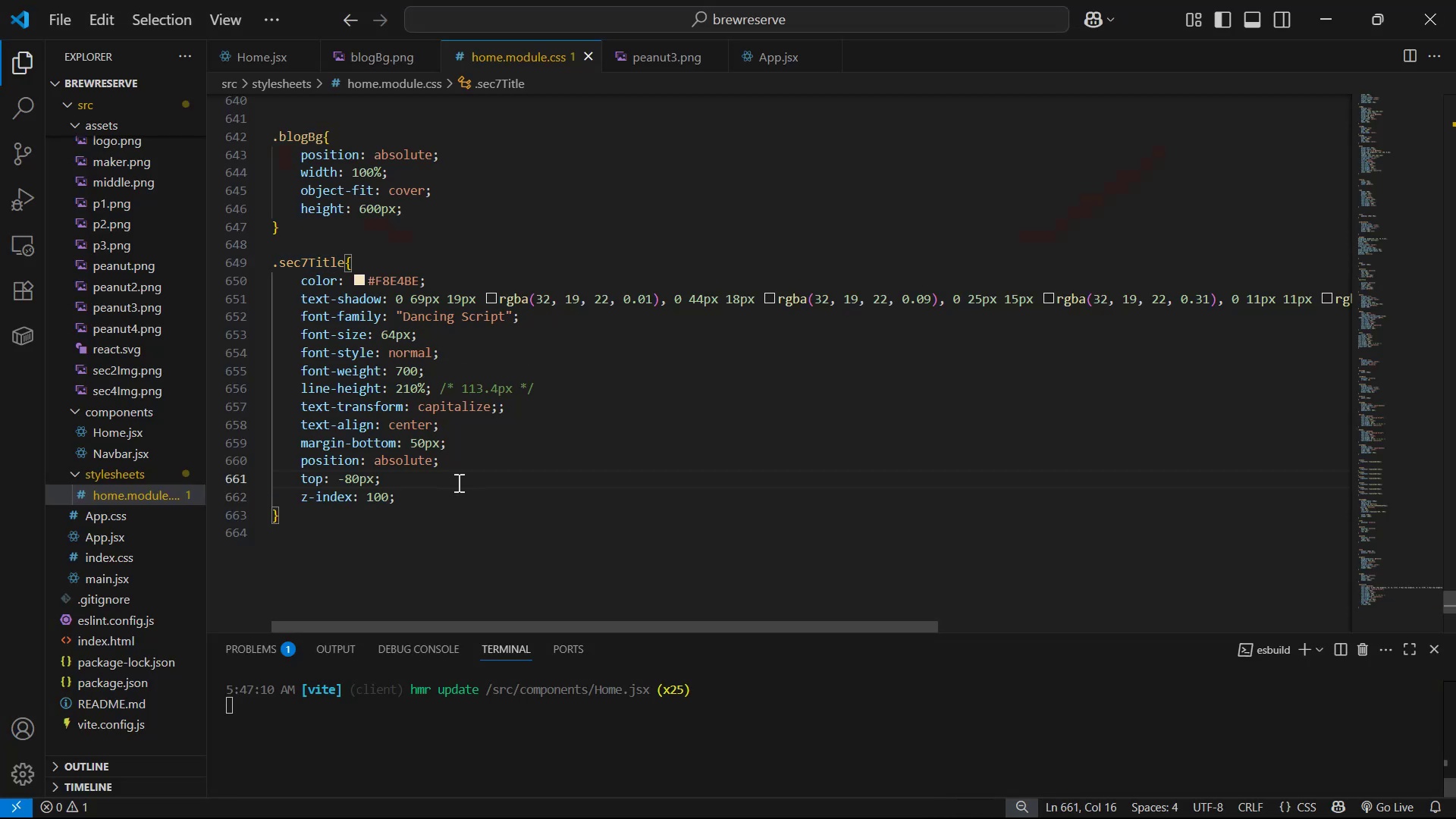 
key(Alt+Tab)
 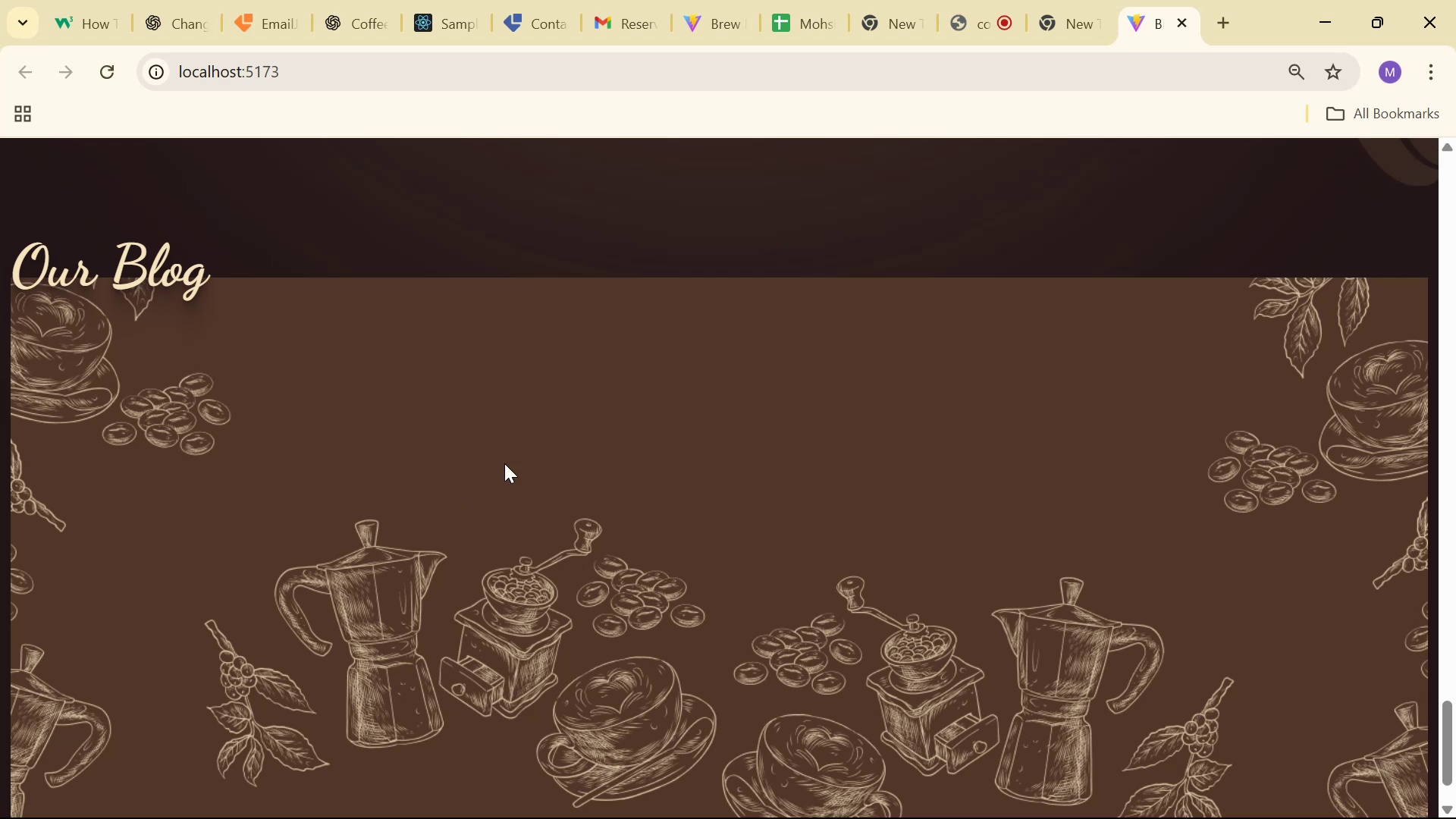 
scroll: coordinate [619, 428], scroll_direction: none, amount: 0.0
 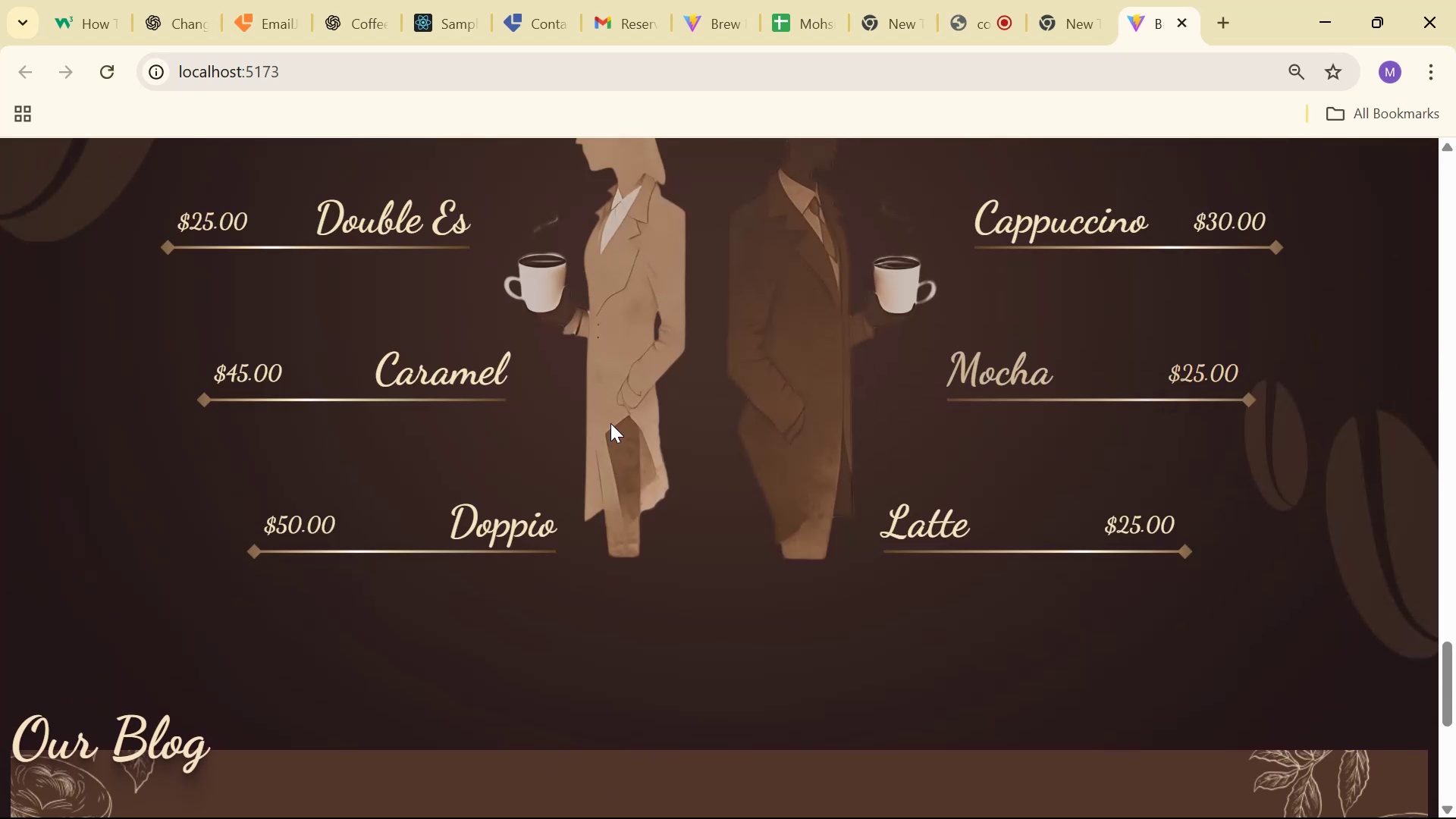 
scroll: coordinate [601, 433], scroll_direction: down, amount: 8.0
 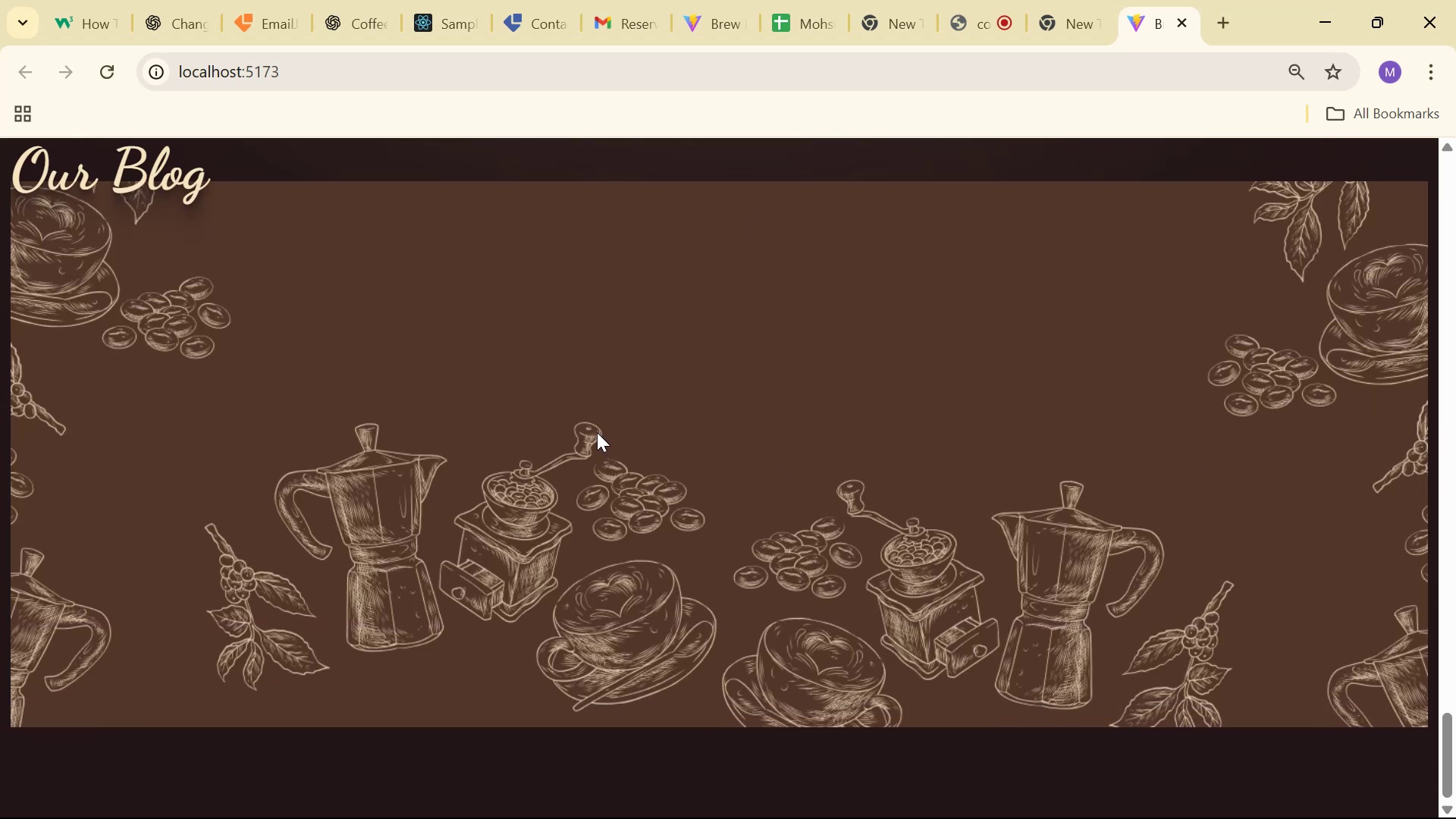 
scroll: coordinate [595, 429], scroll_direction: up, amount: 2.0
 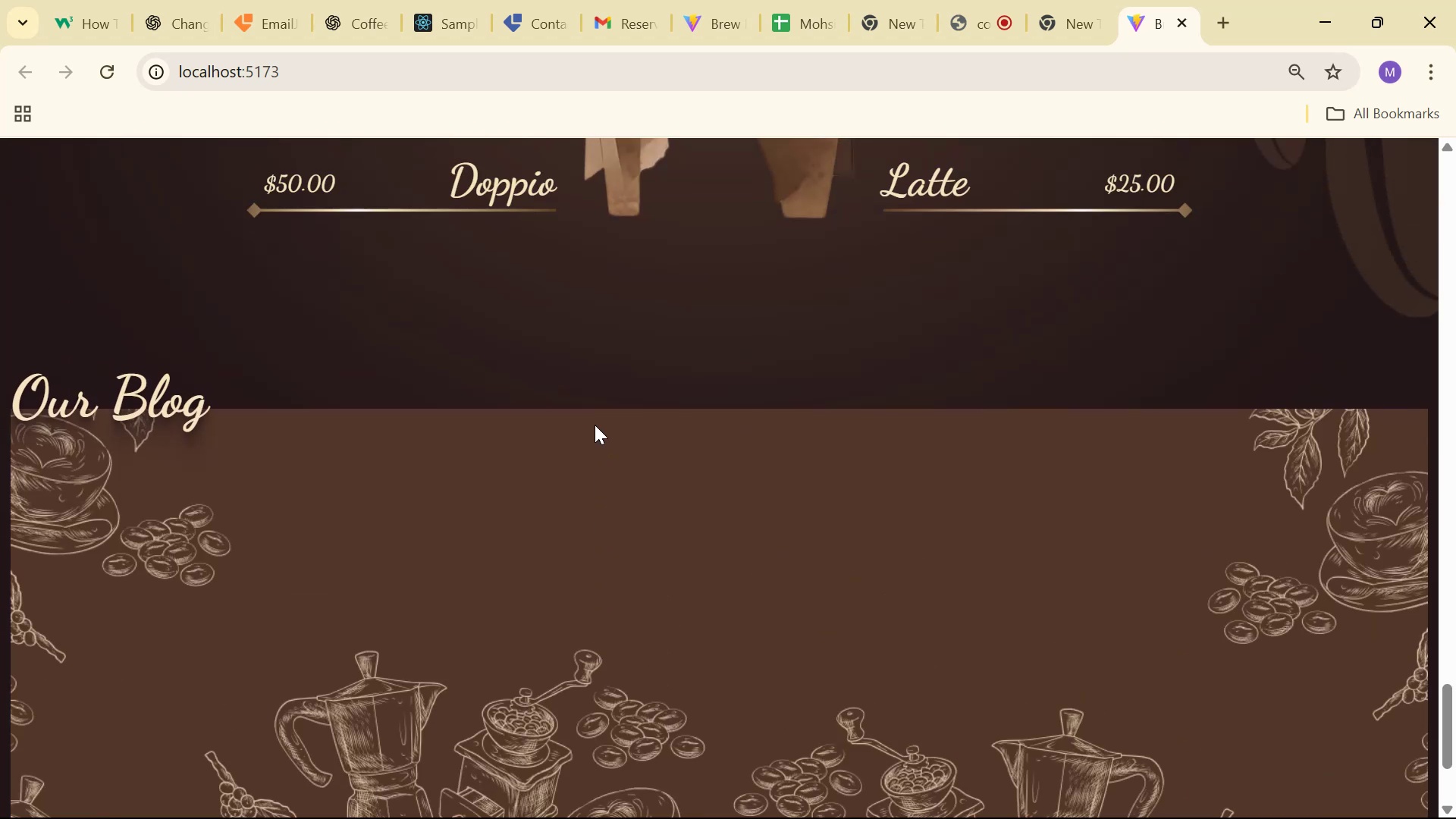 
scroll: coordinate [592, 423], scroll_direction: none, amount: 0.0
 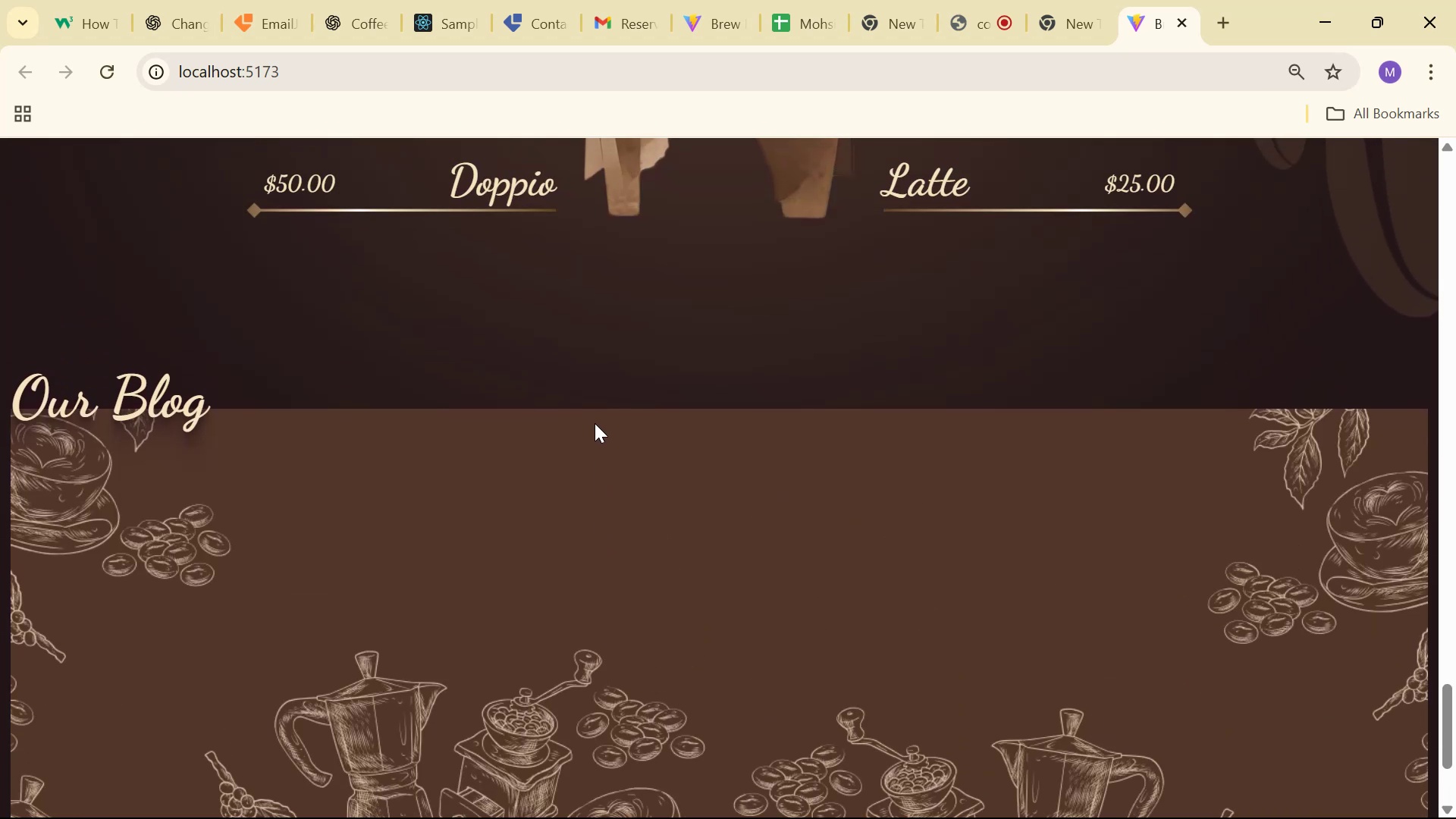 
scroll: coordinate [592, 425], scroll_direction: down, amount: 2.0
 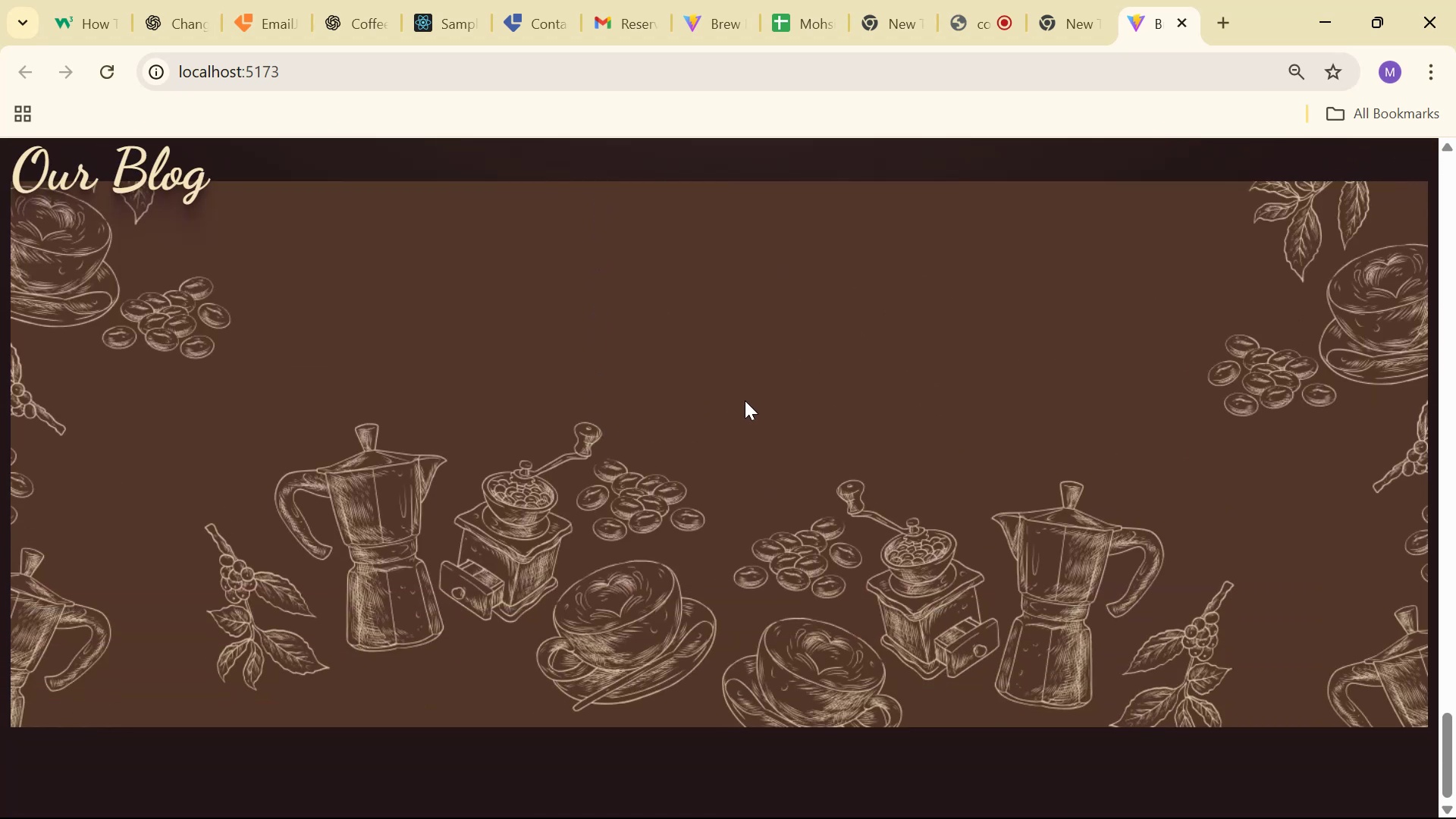 
scroll: coordinate [749, 404], scroll_direction: up, amount: 2.0
 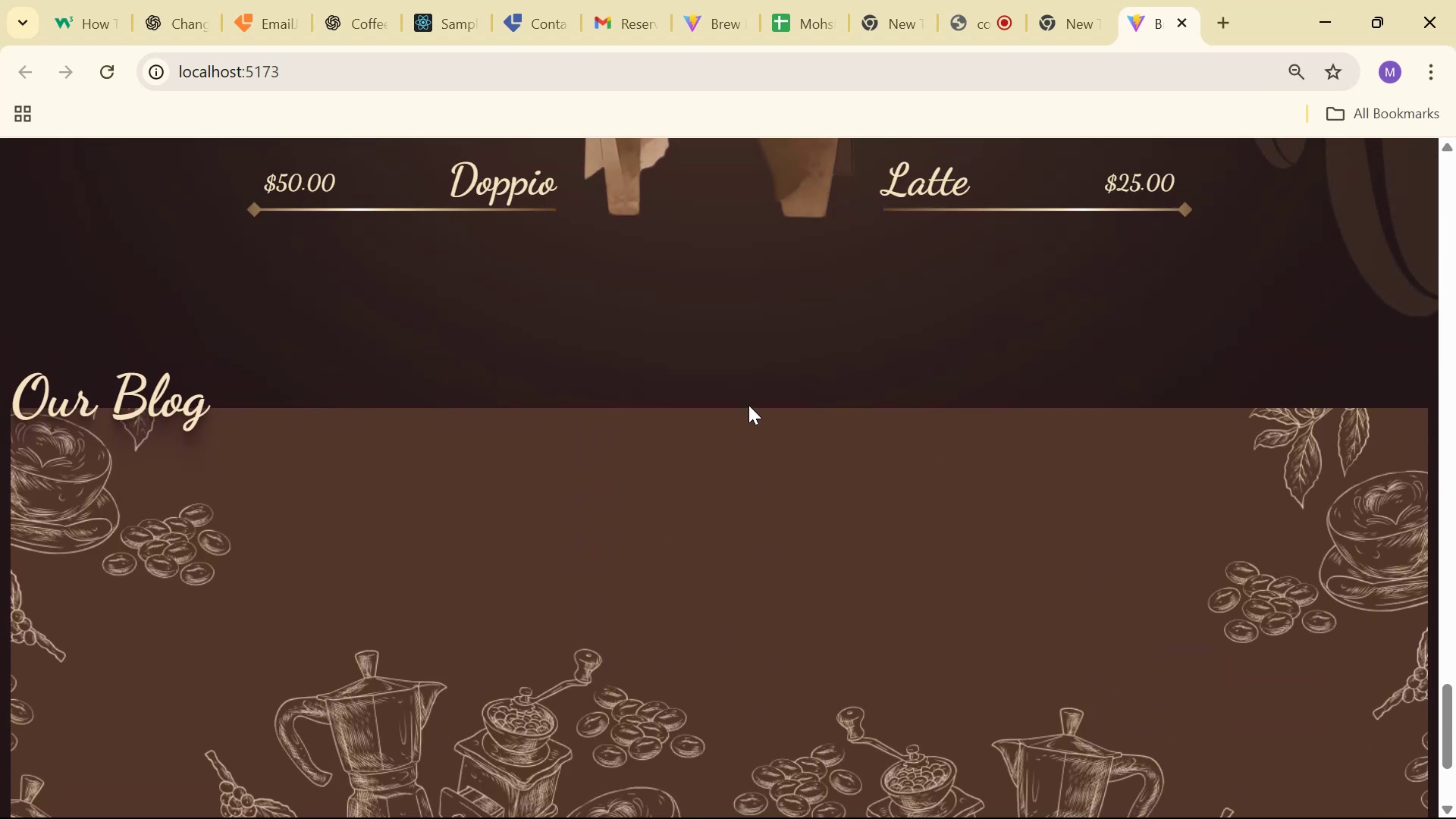 
key(Alt+AltLeft)
 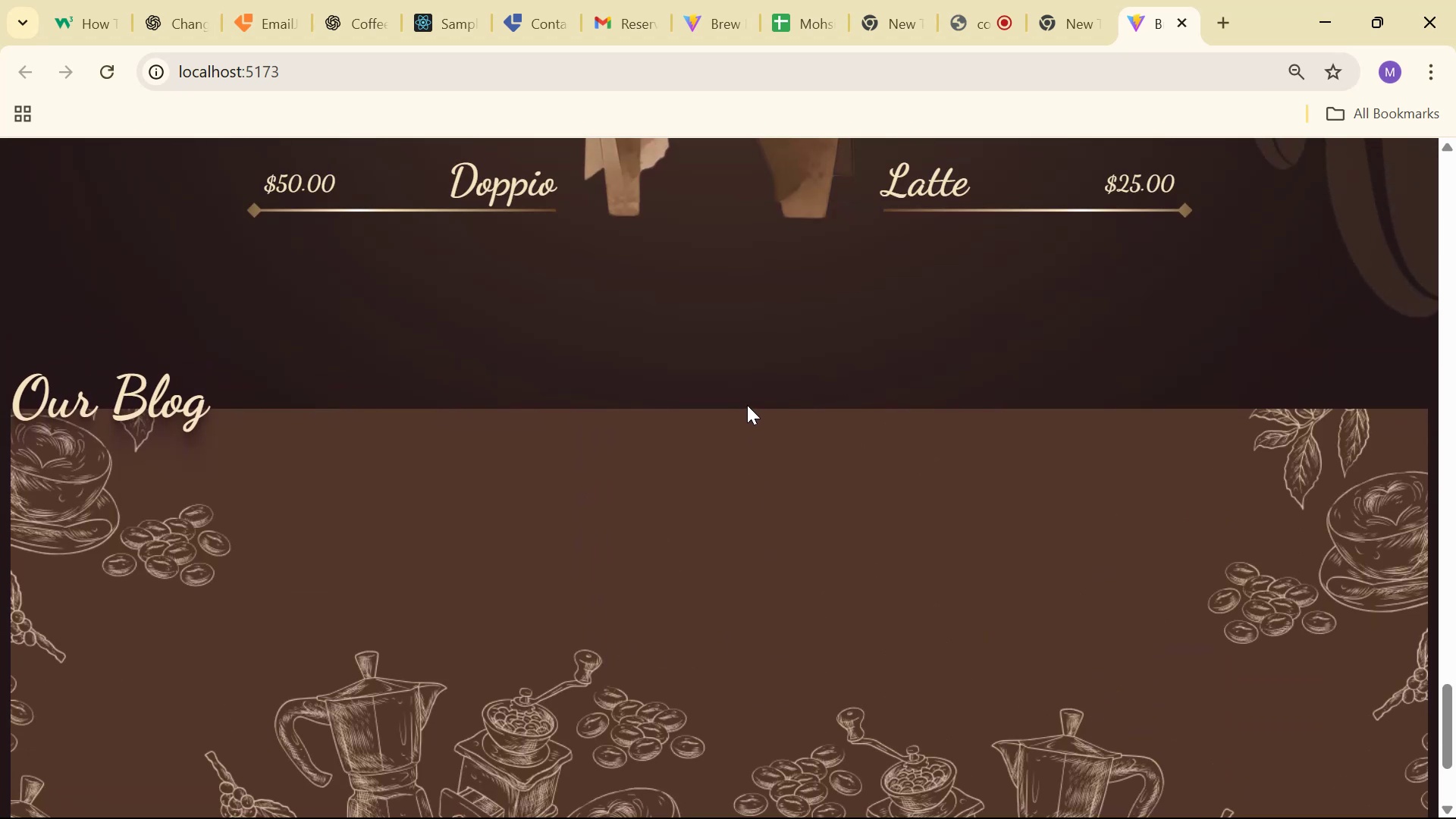 
key(Alt+Tab)
 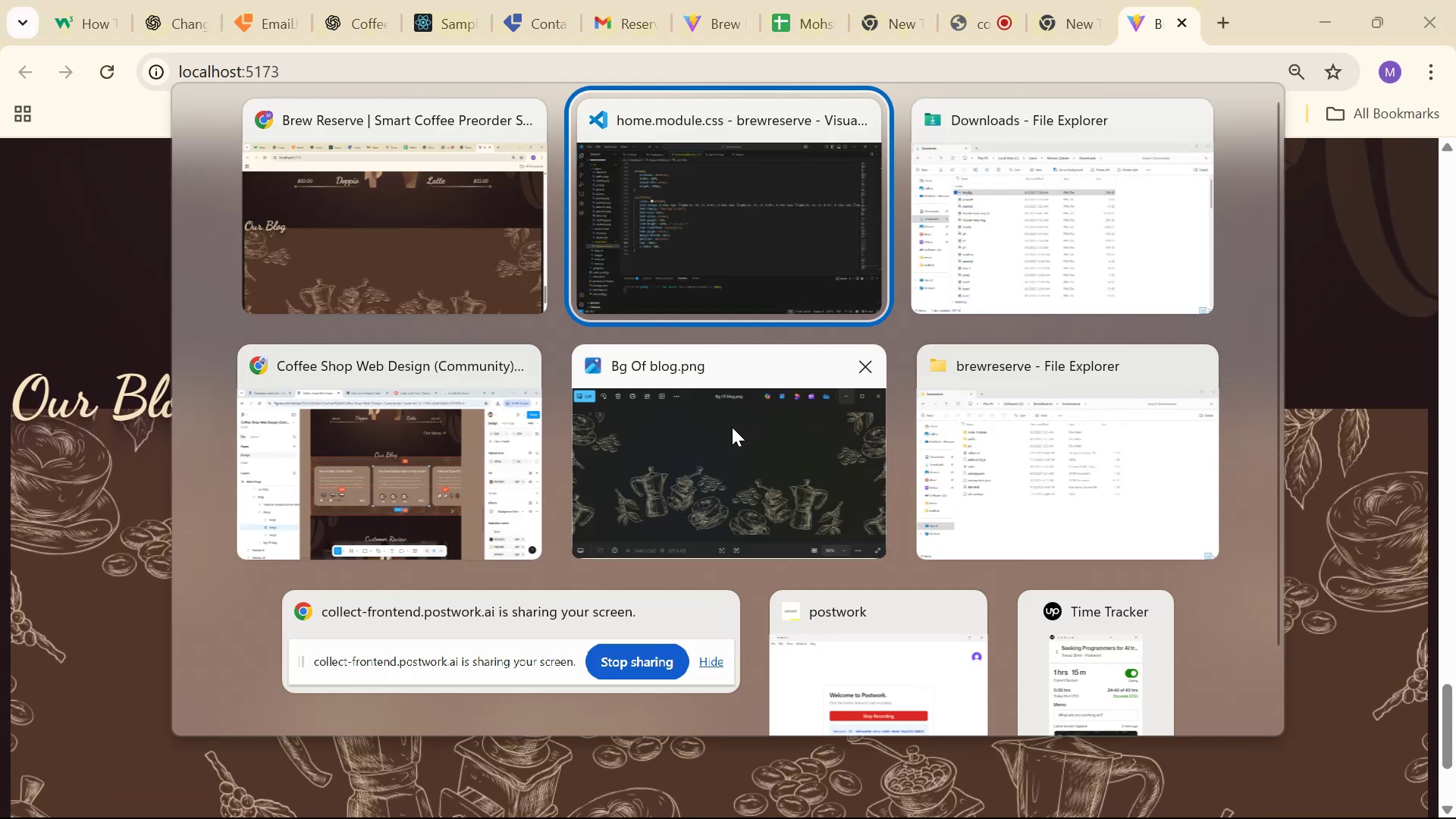 
left_click([711, 255])
 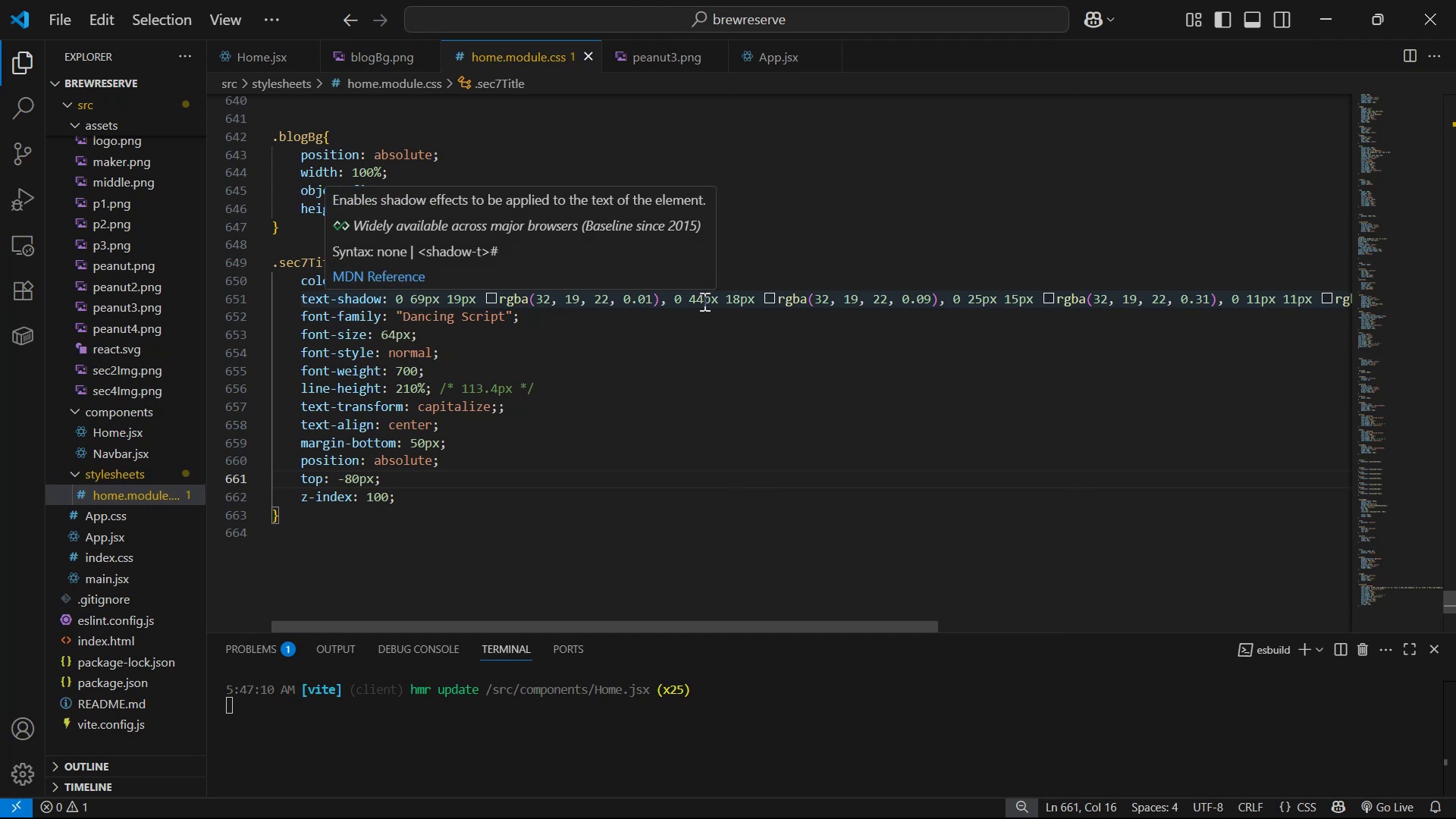 
key(Alt+Tab)
 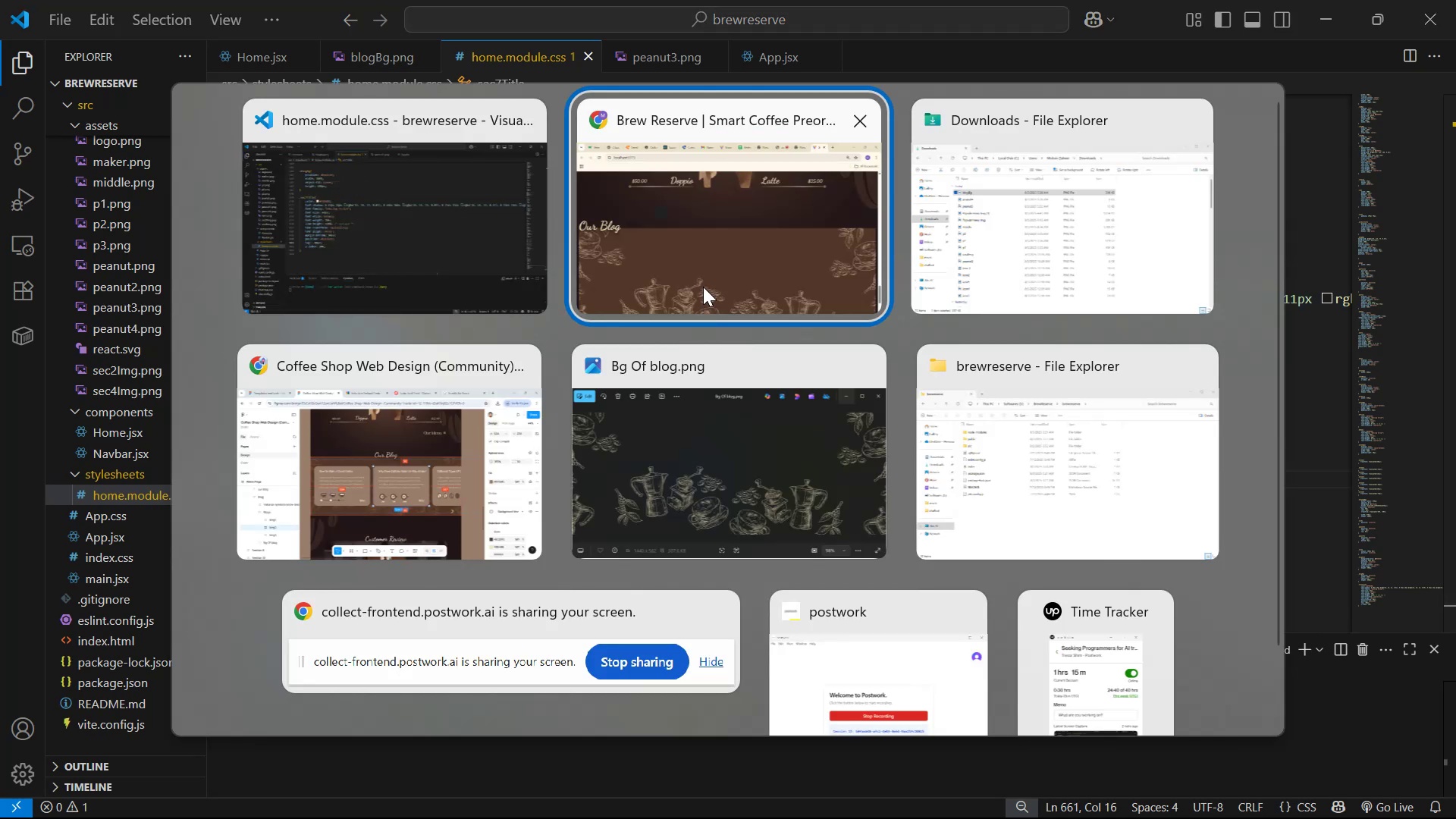 
key(Alt+AltLeft)
 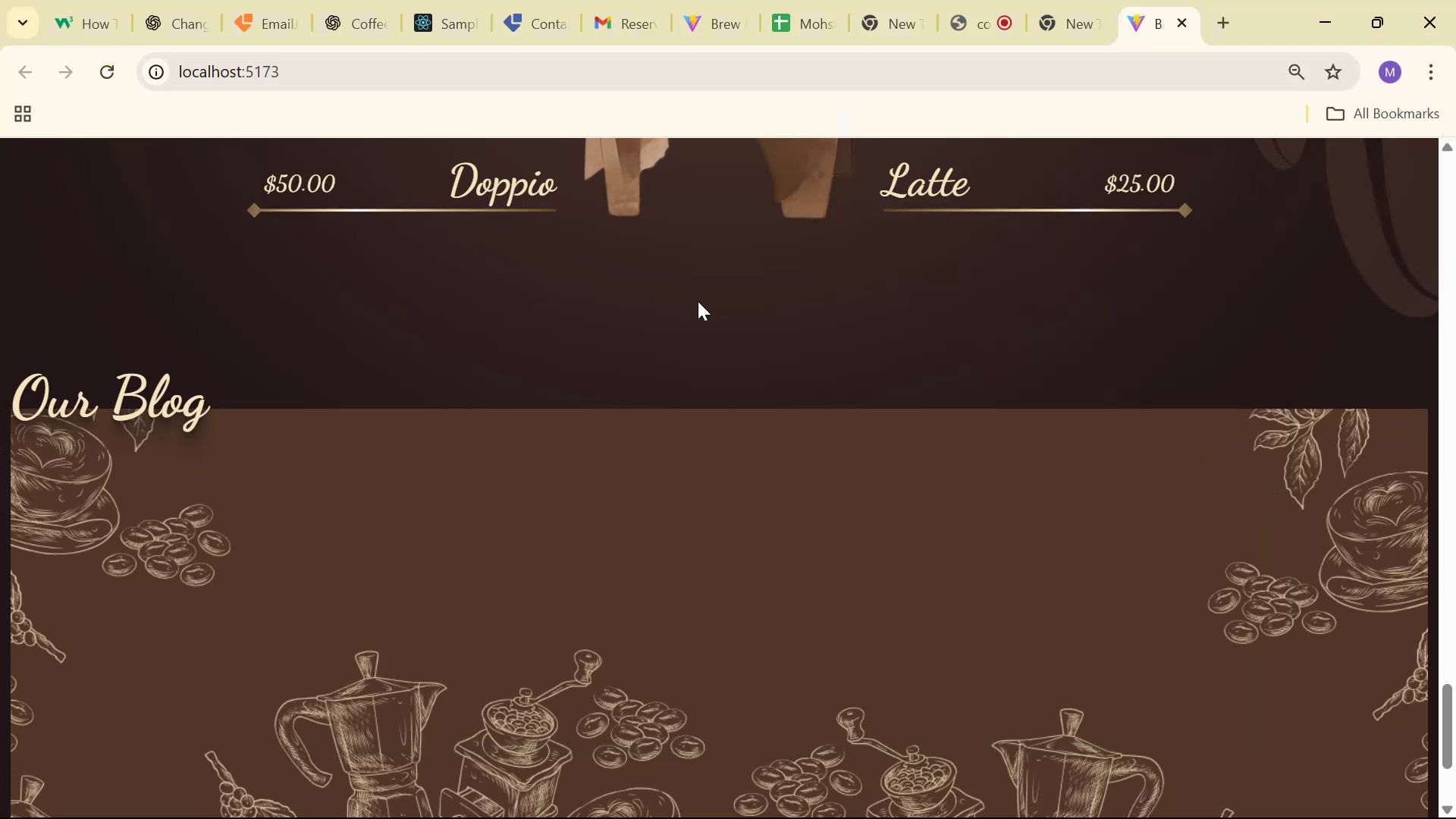 
key(Alt+Tab)
 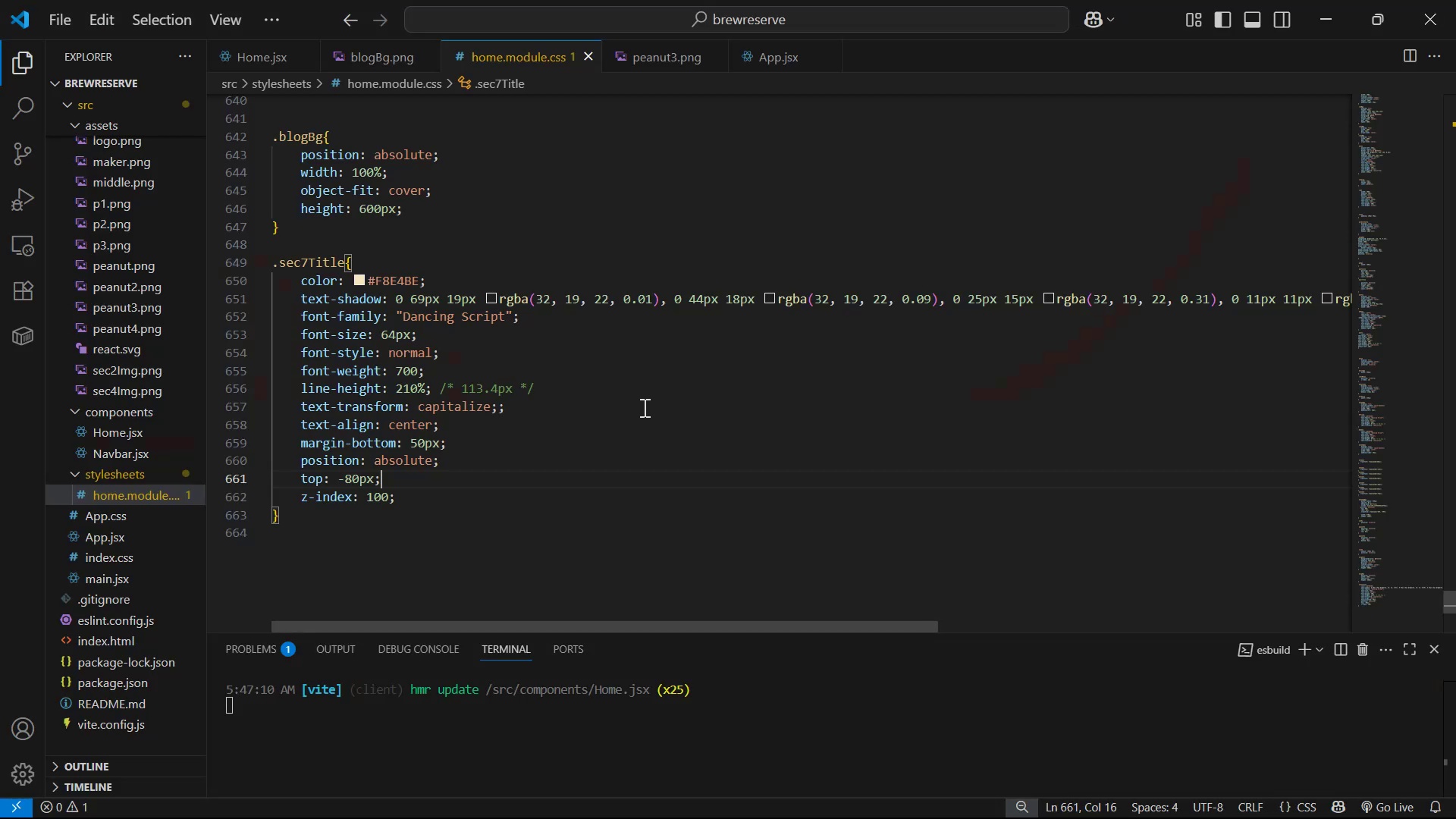 
key(Backslash)
 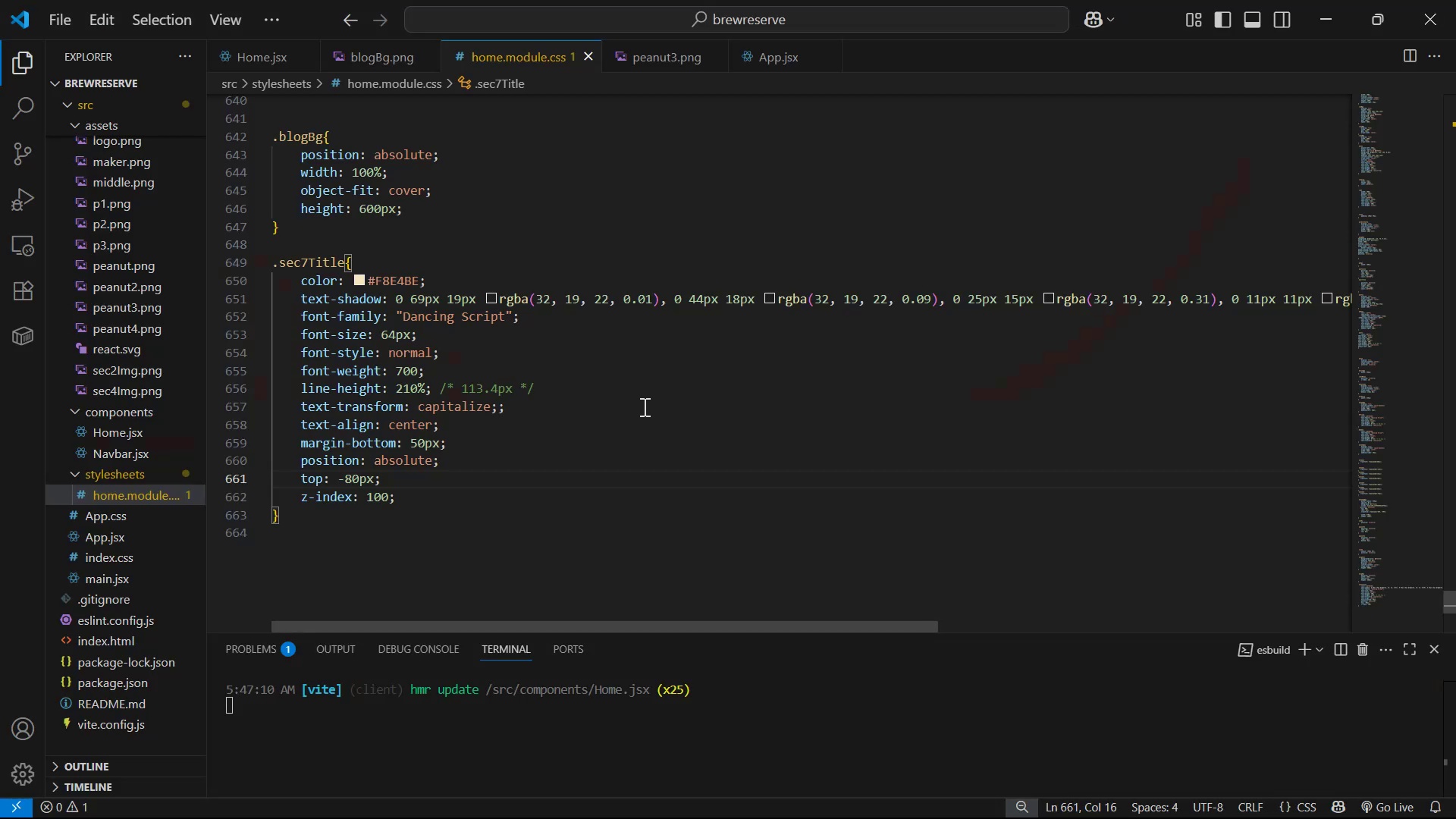 
key(Enter)
 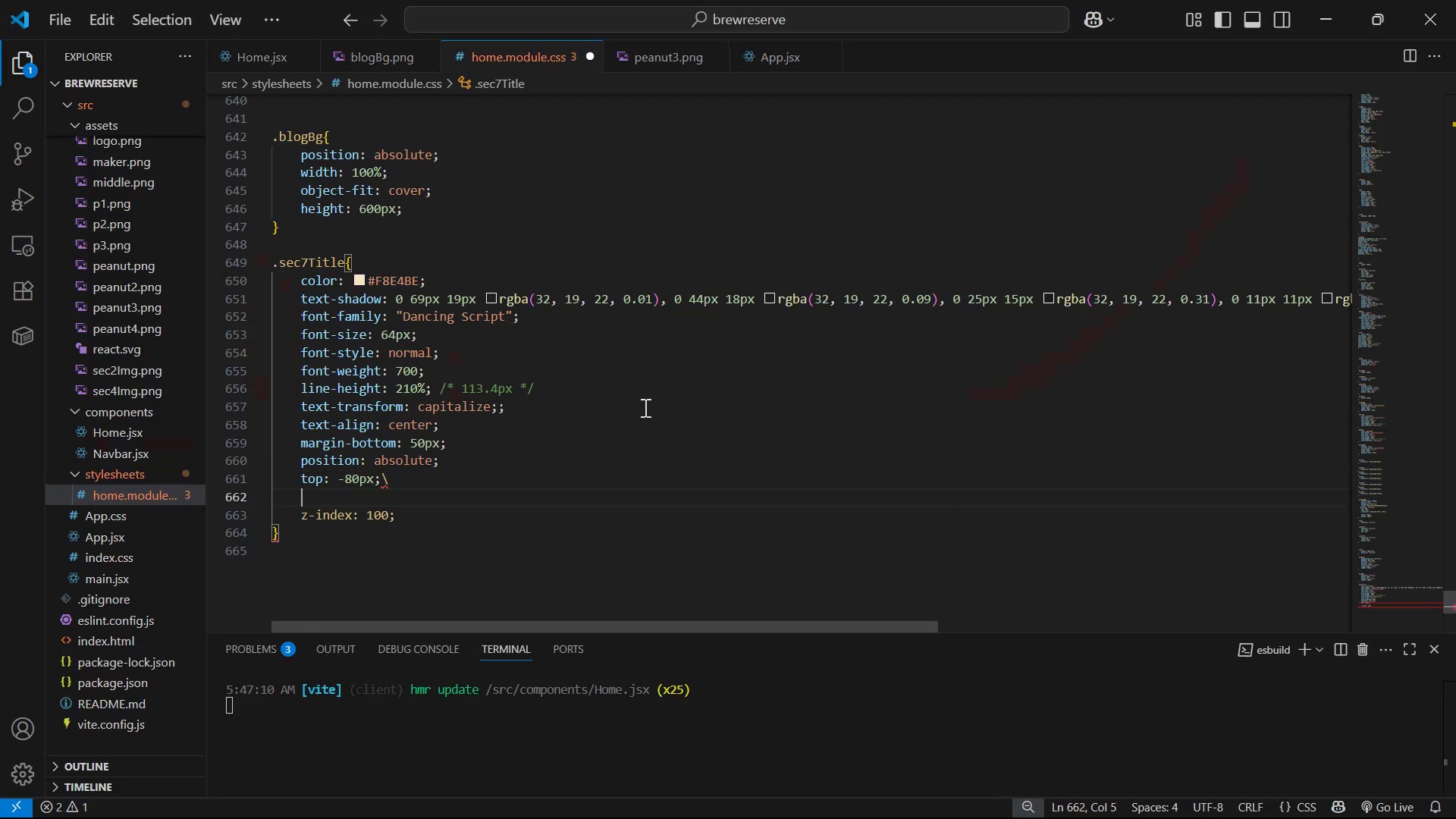 
key(Backspace)
 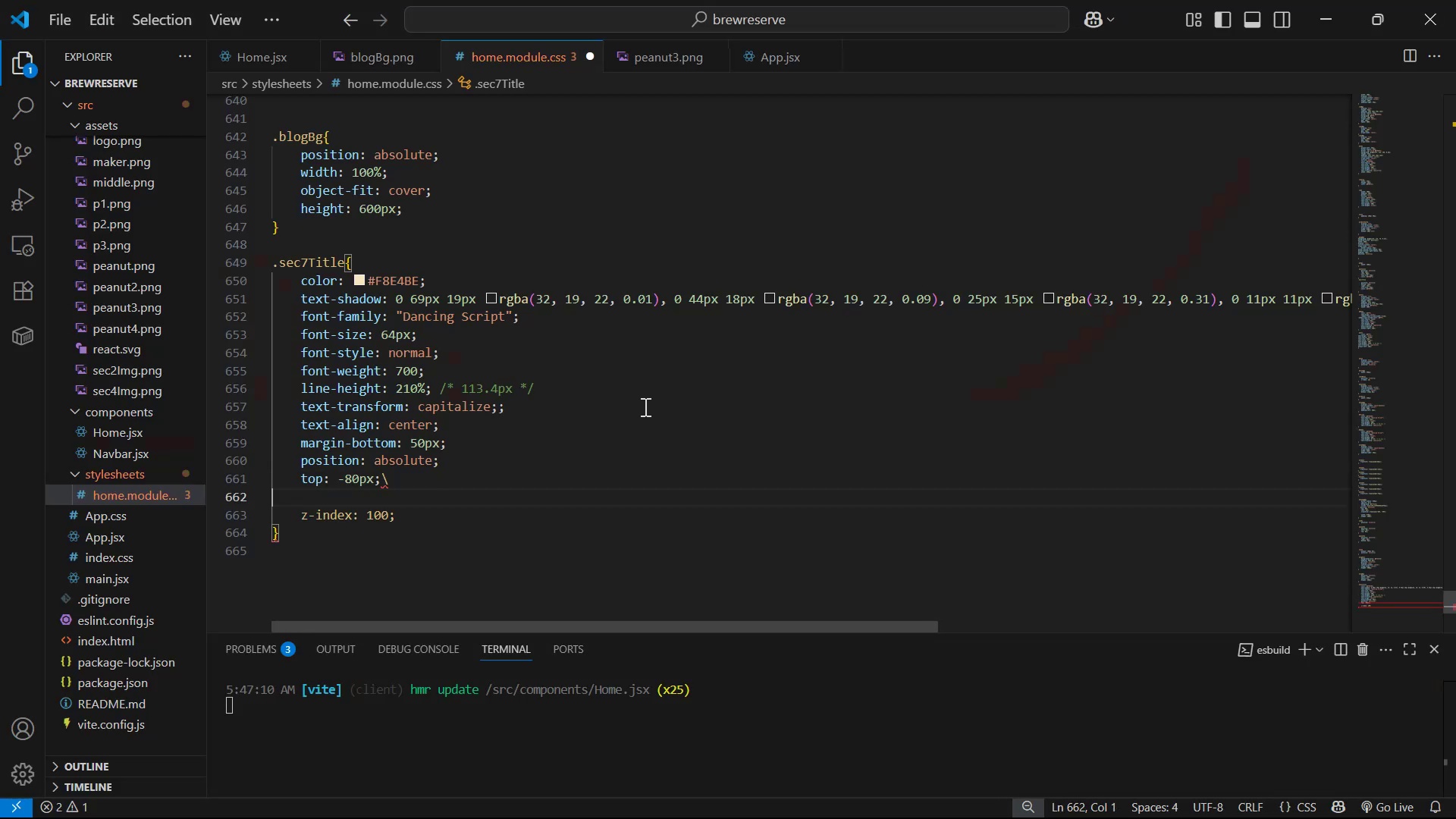 
key(Backspace)
 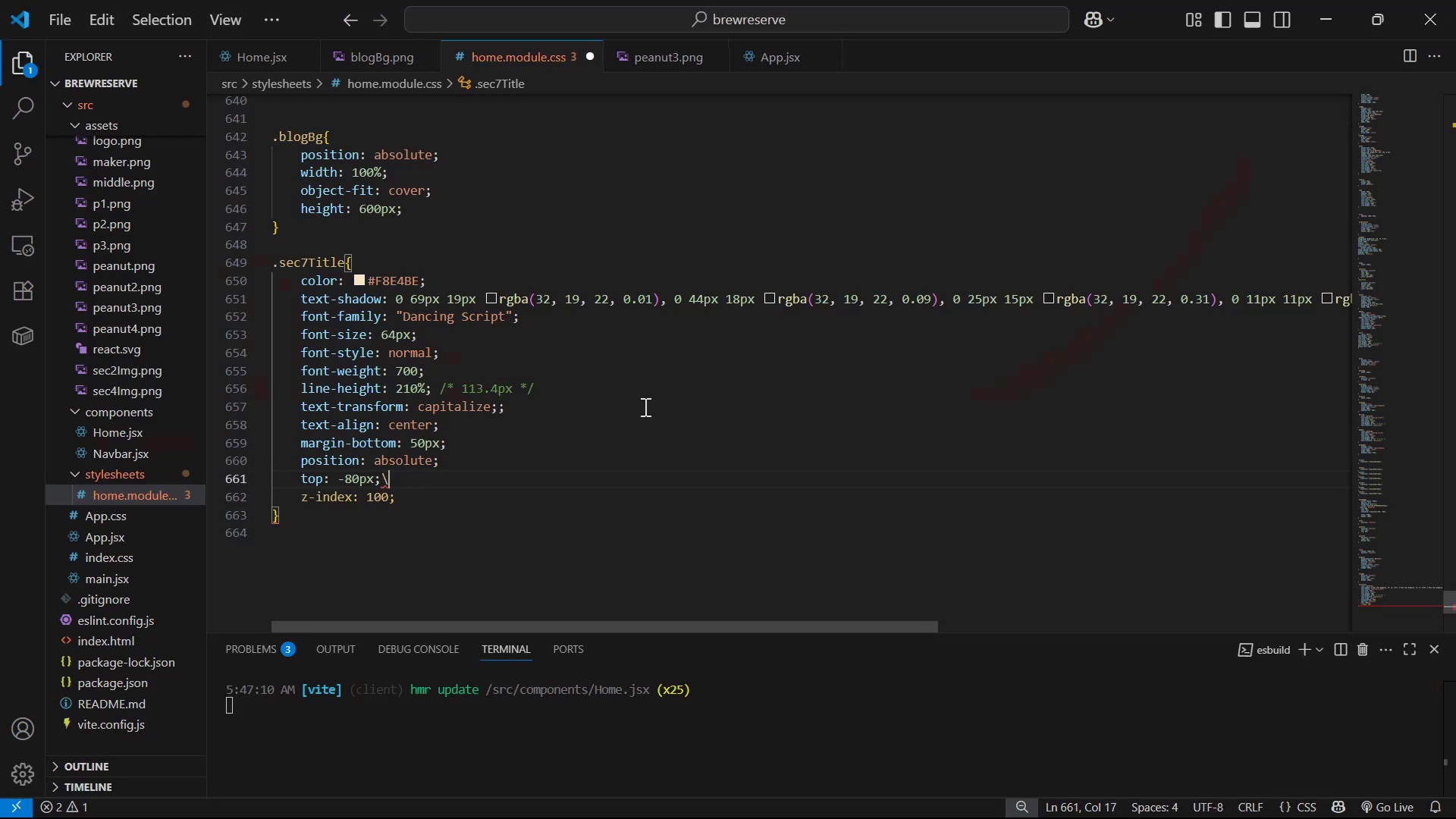 
key(Backspace)
 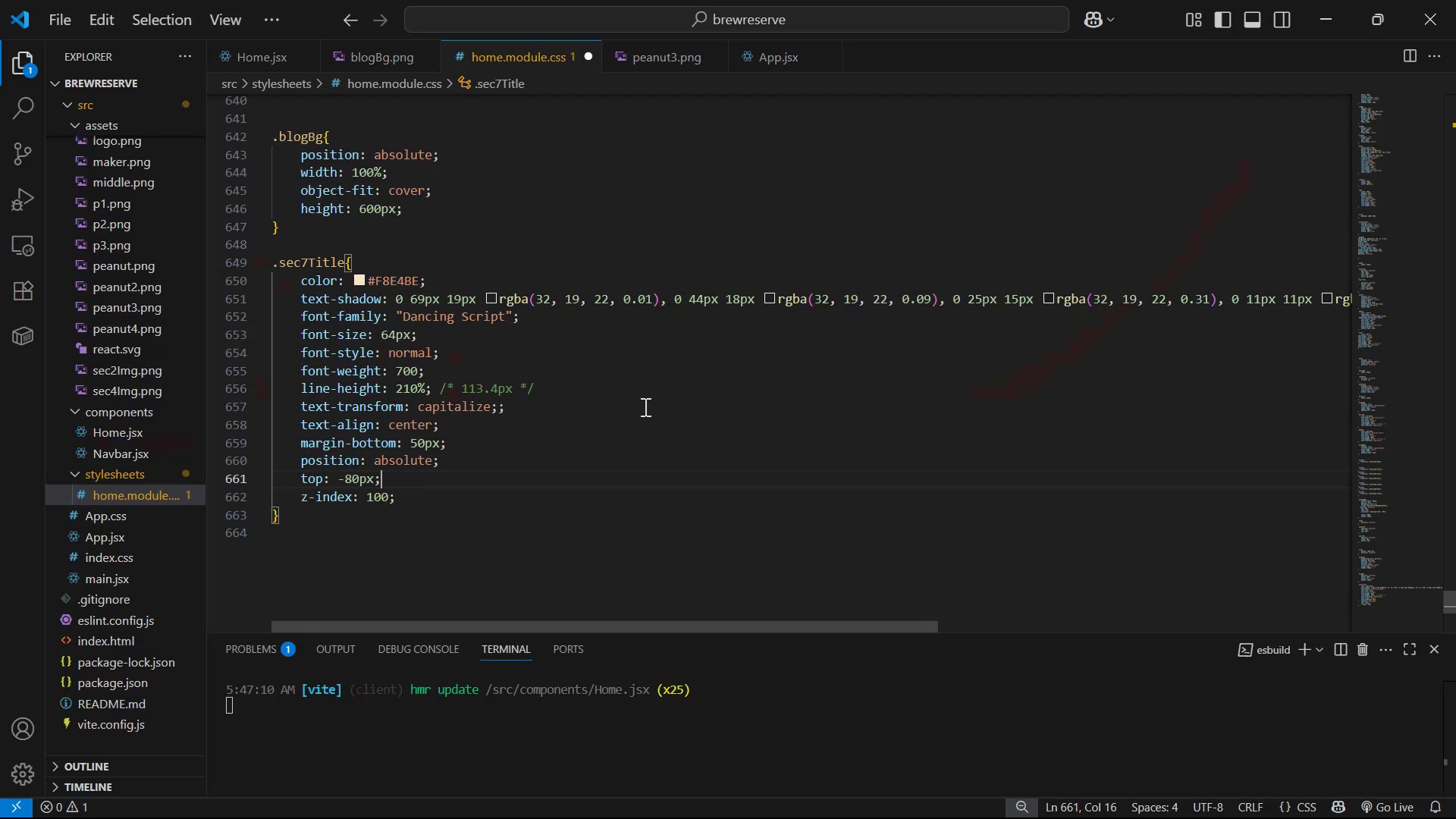 
key(Enter)
 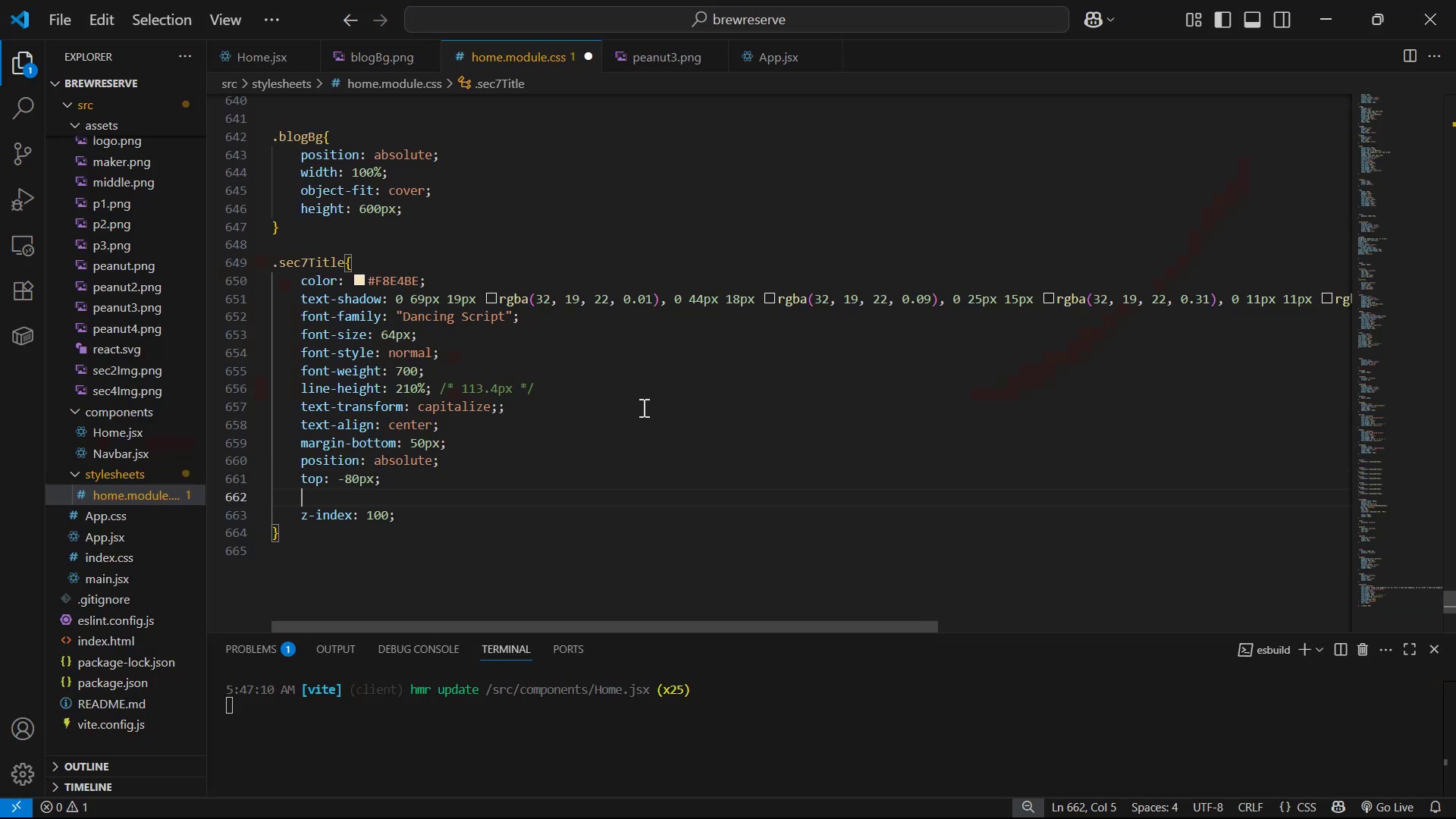 
type(tr)
 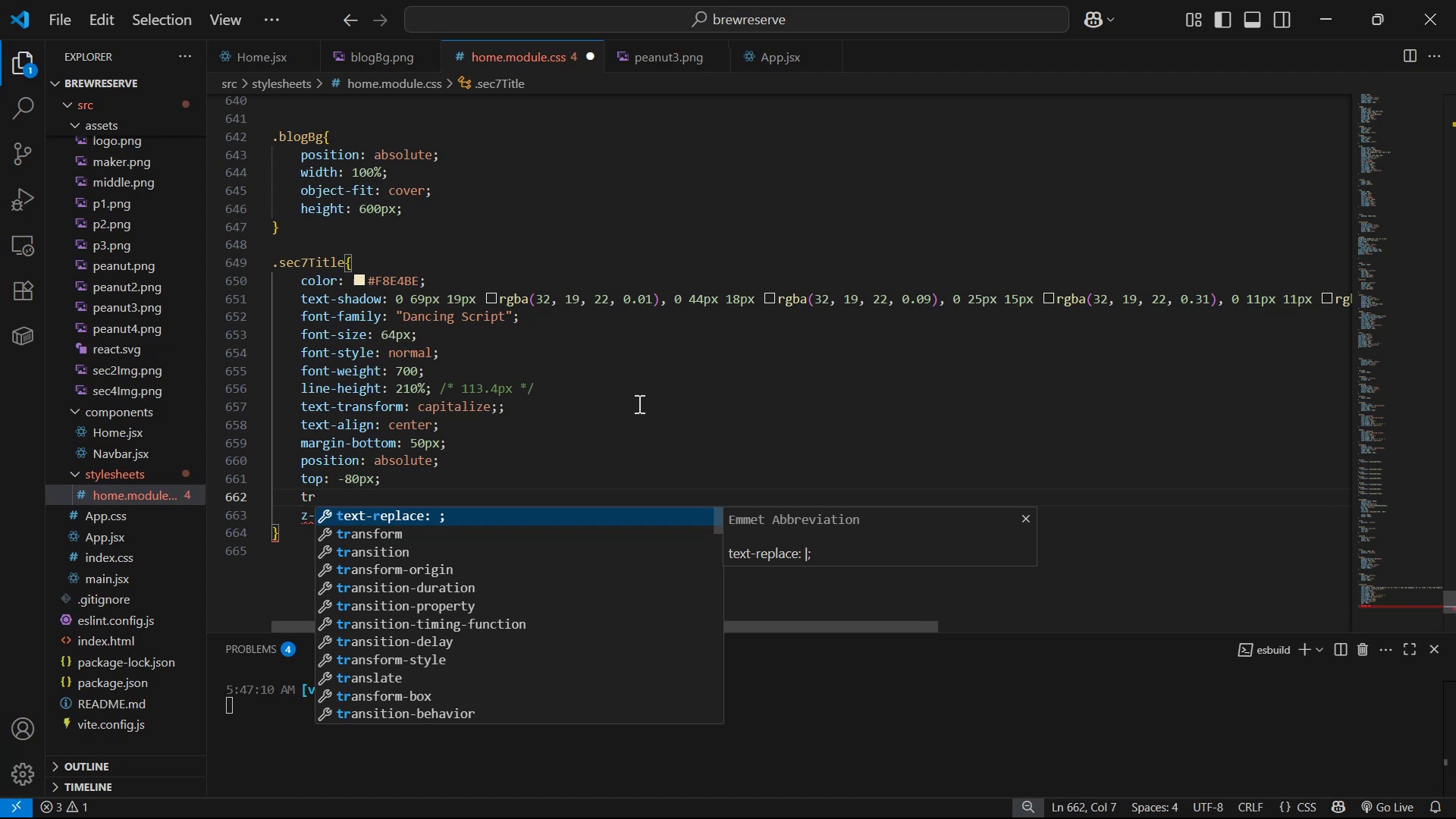 
key(ArrowDown)
 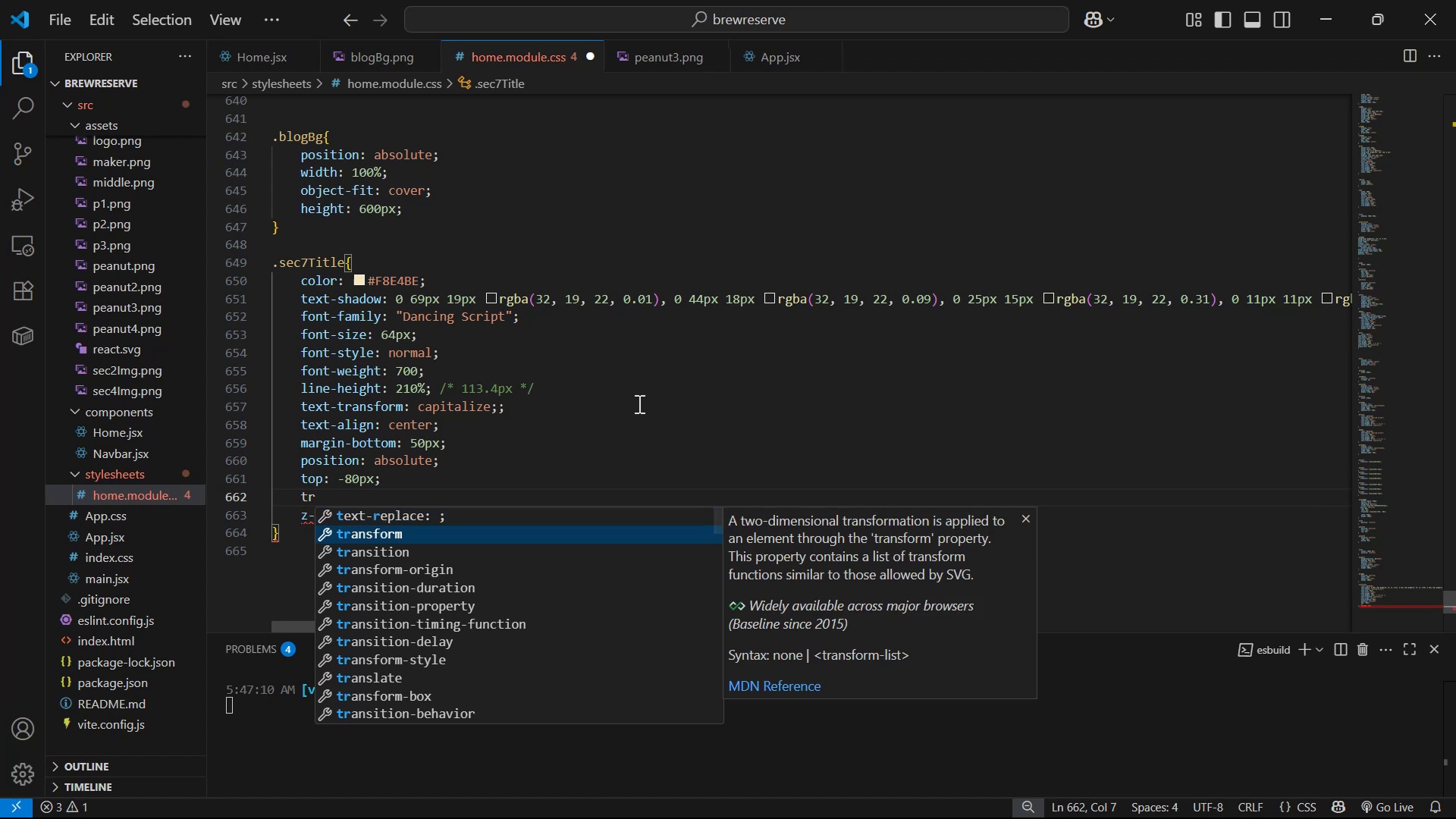 
key(Enter)
 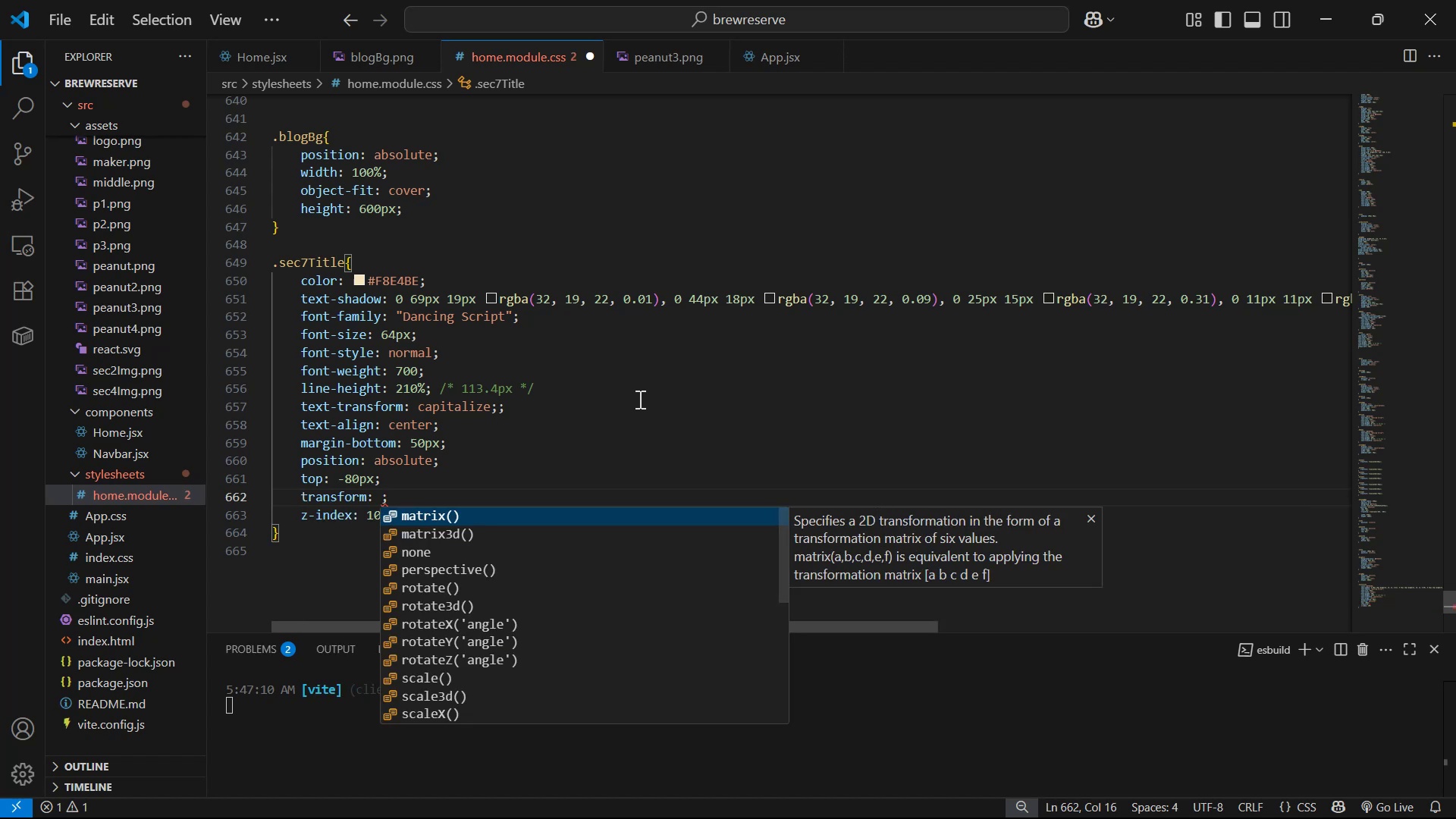 
key(T)
 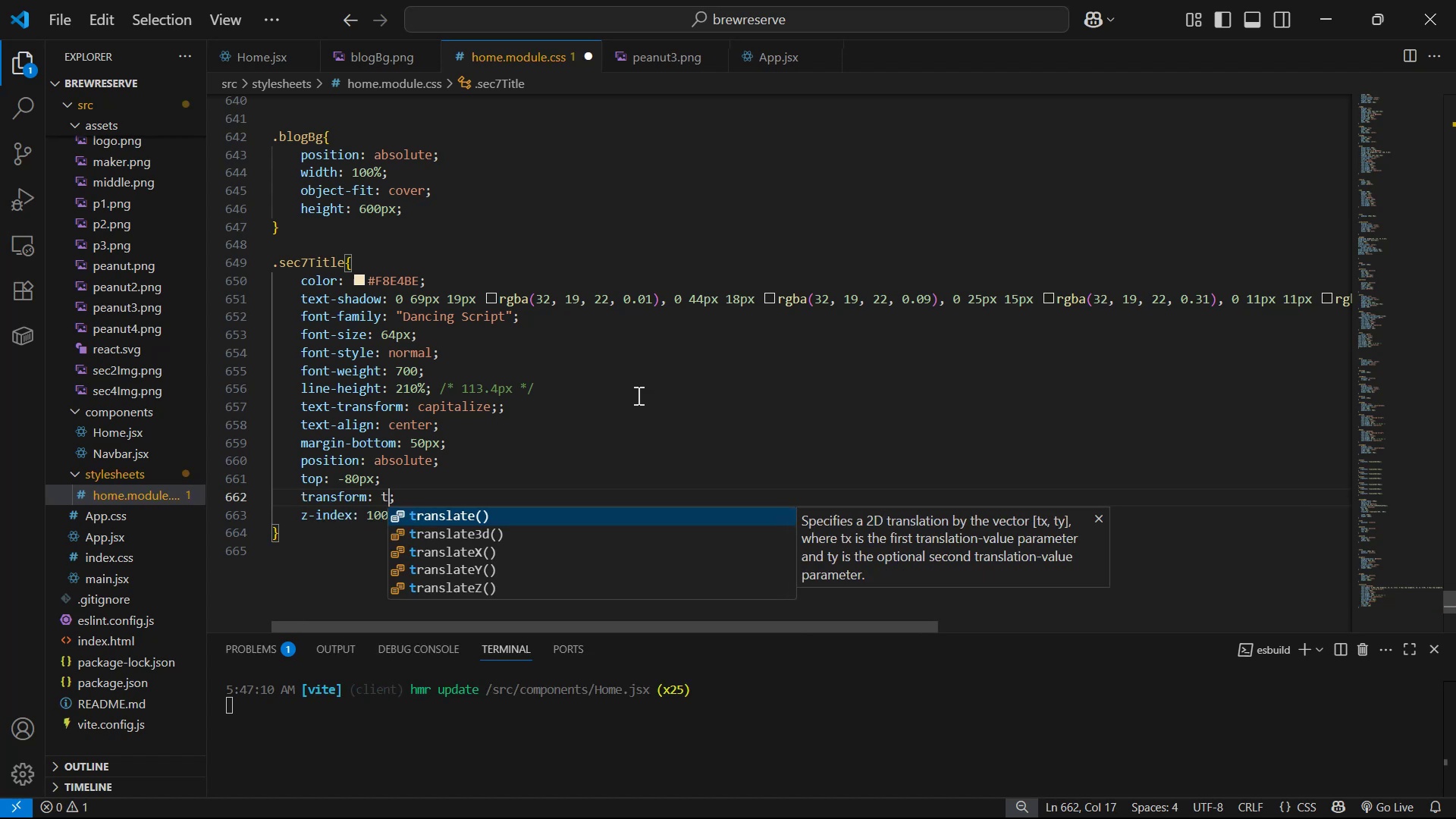 
key(Enter)
 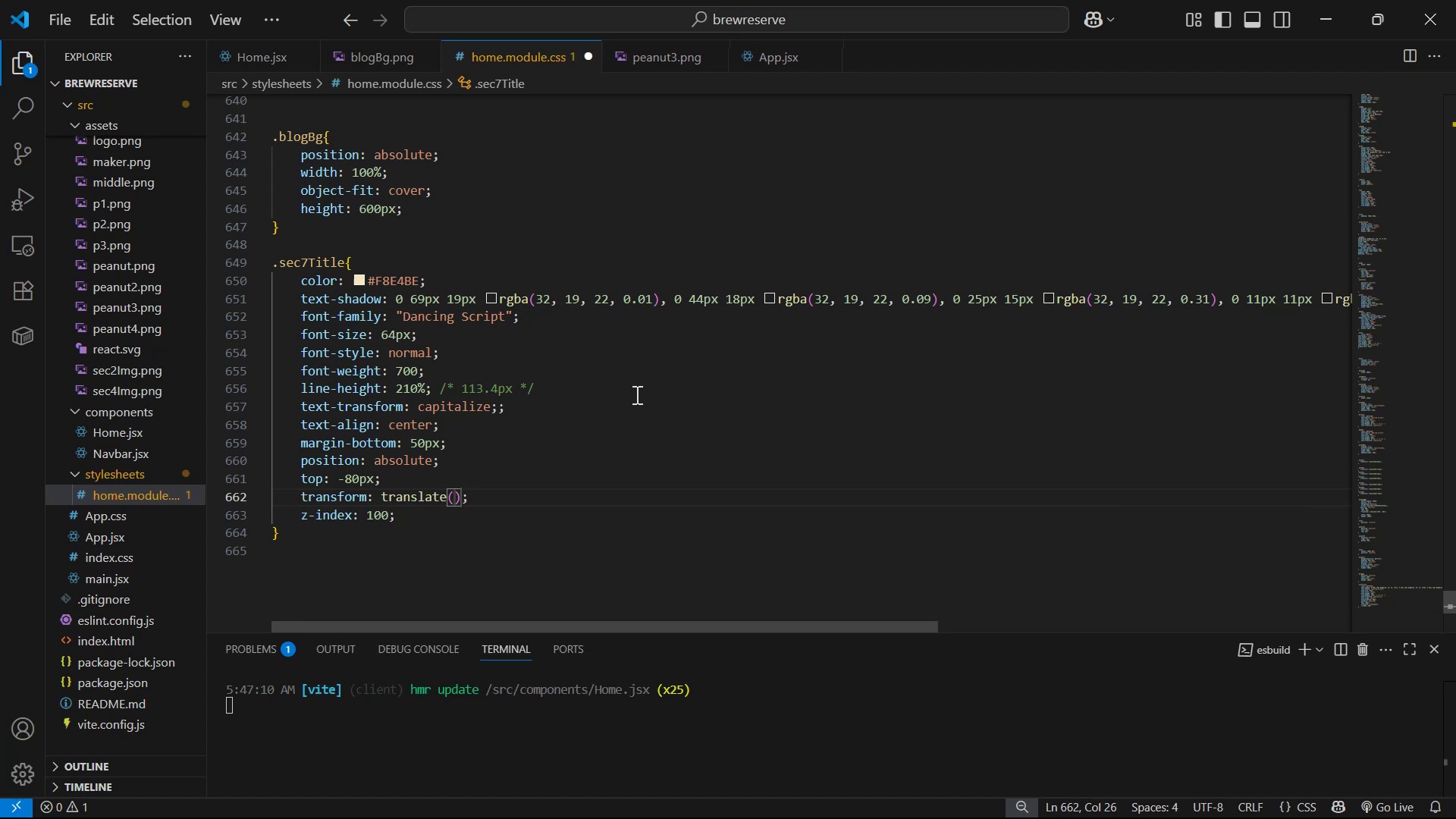 
key(Minus)
 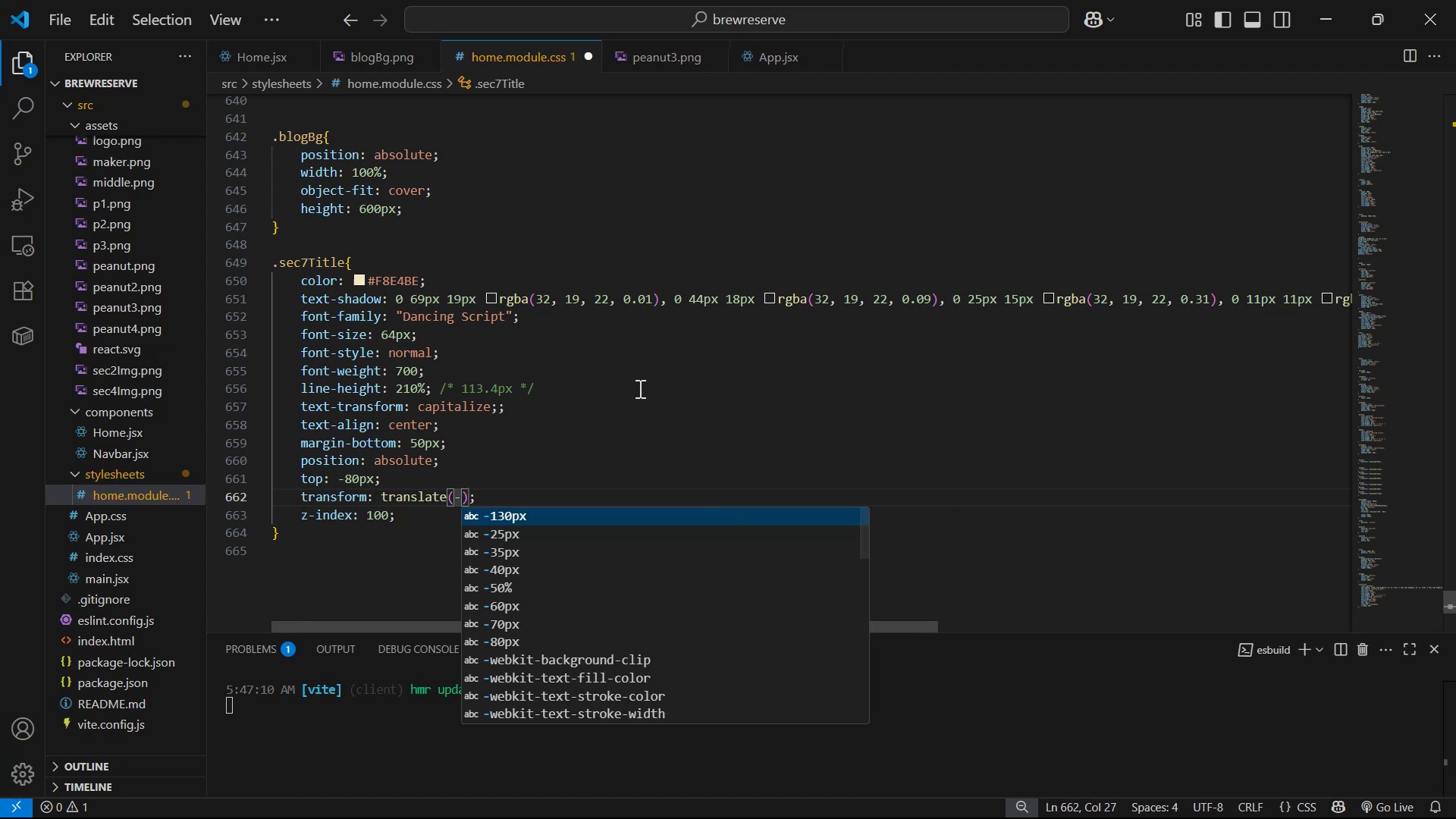 
key(ArrowLeft)
 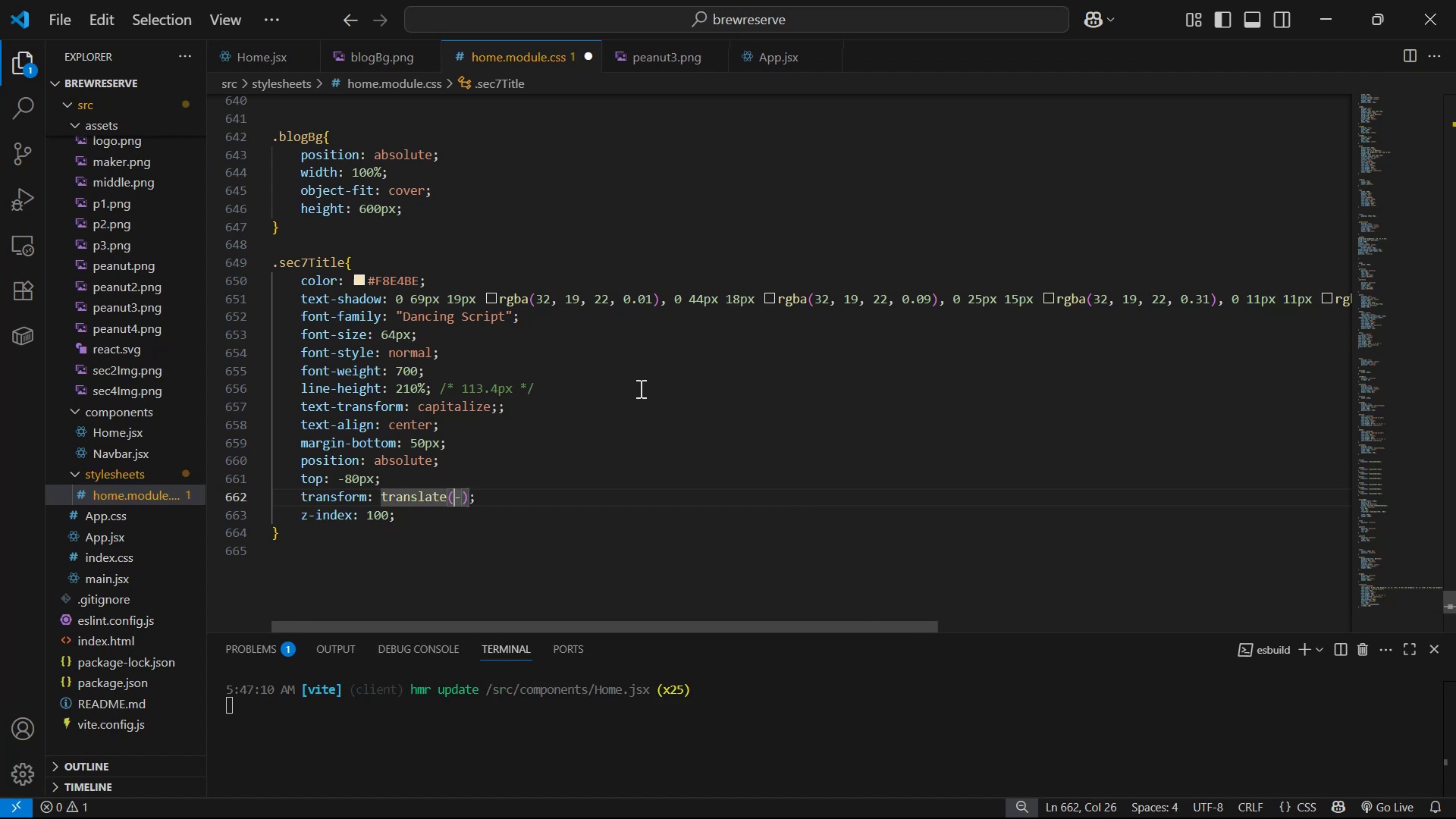 
key(ArrowLeft)
 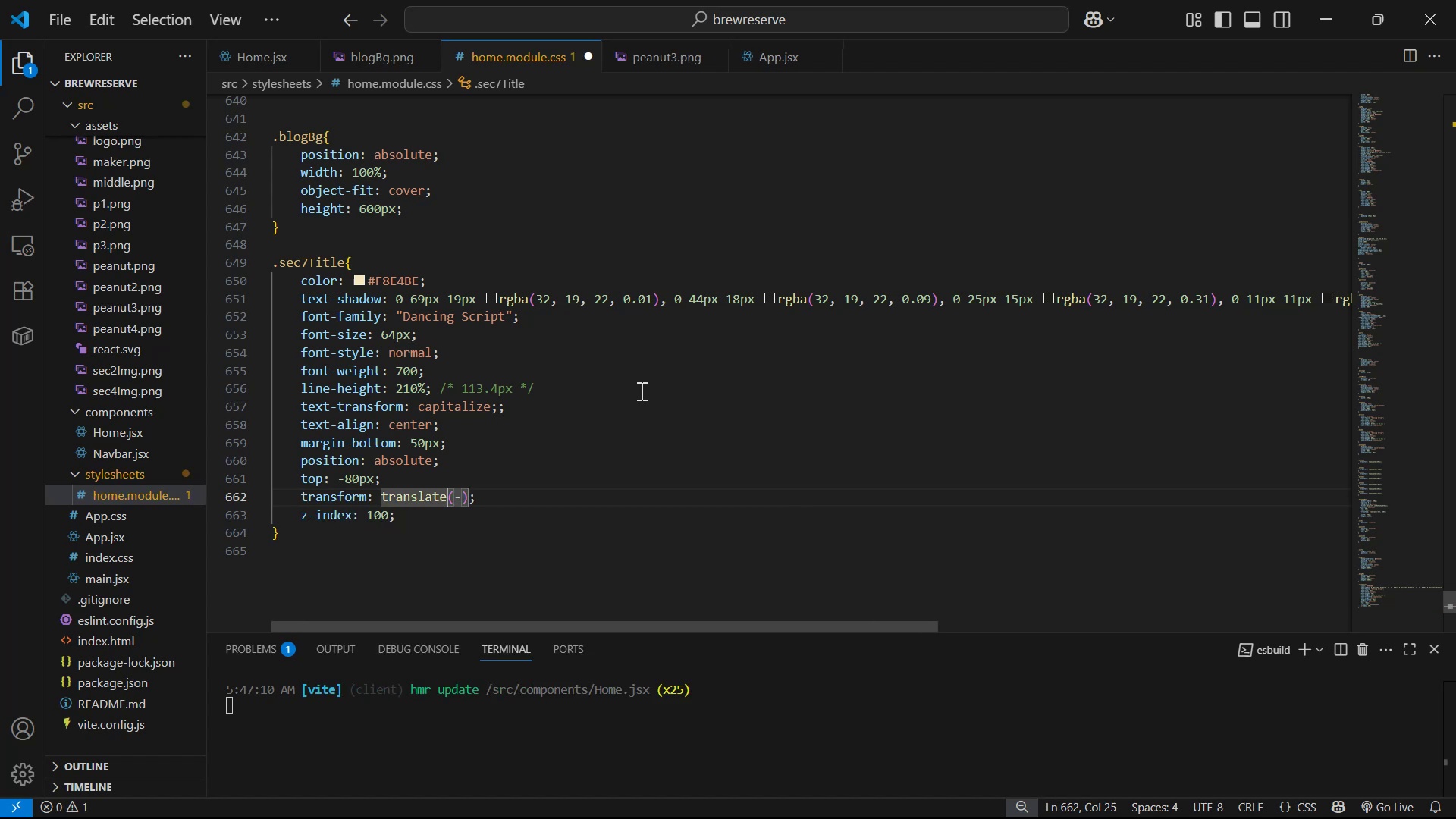 
key(Shift+X)
 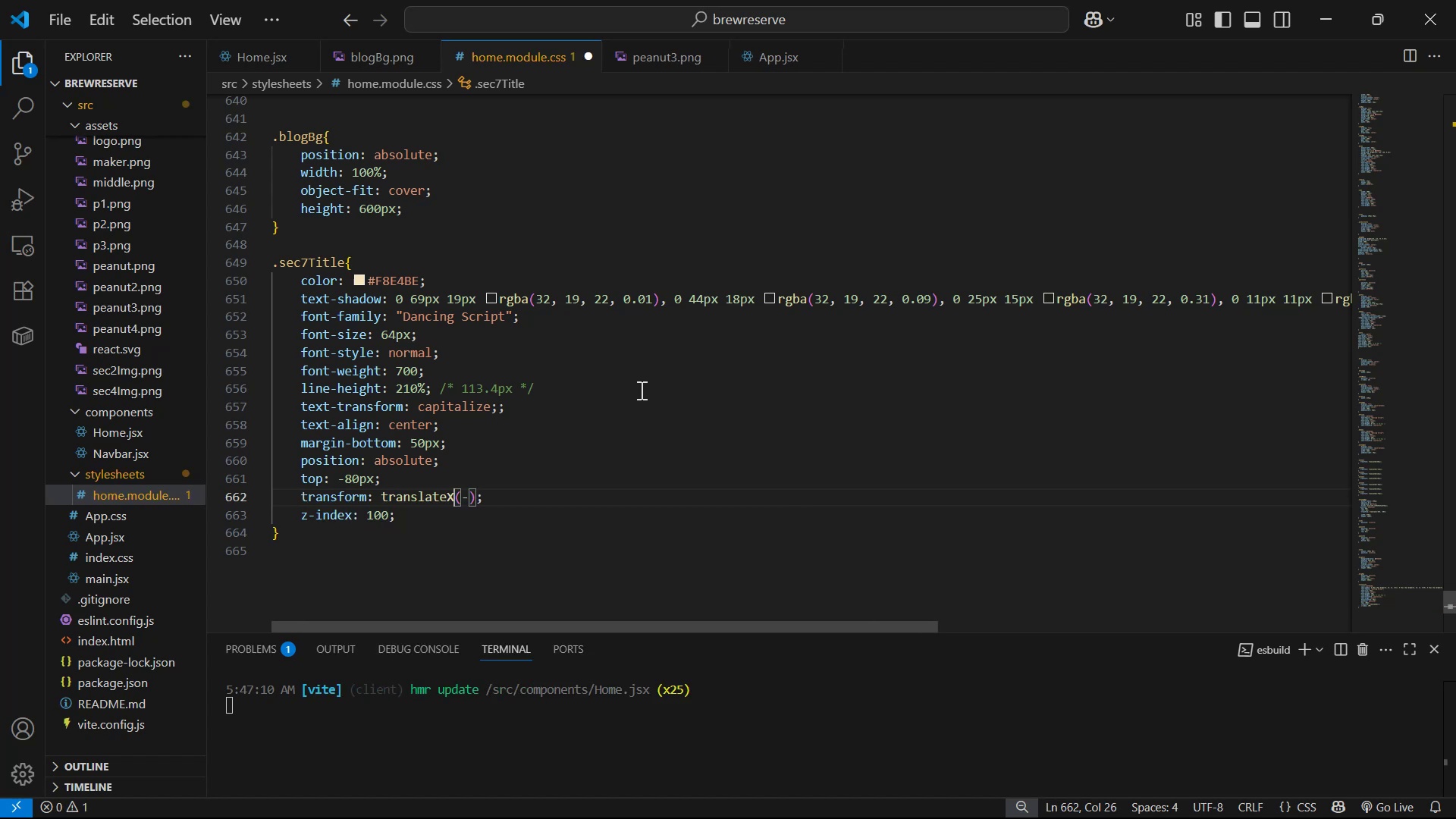 
key(ArrowRight)
 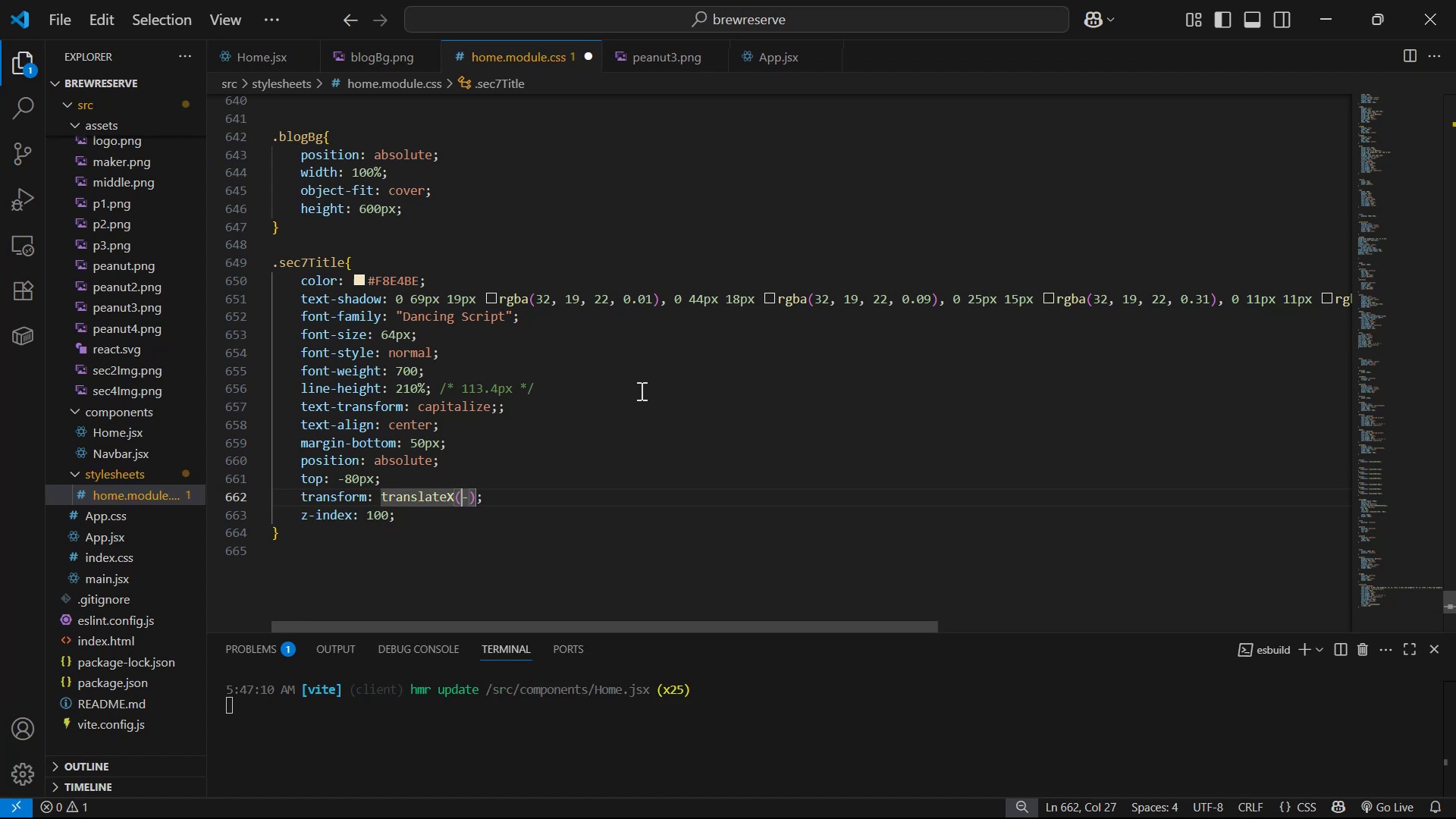 
key(ArrowRight)
 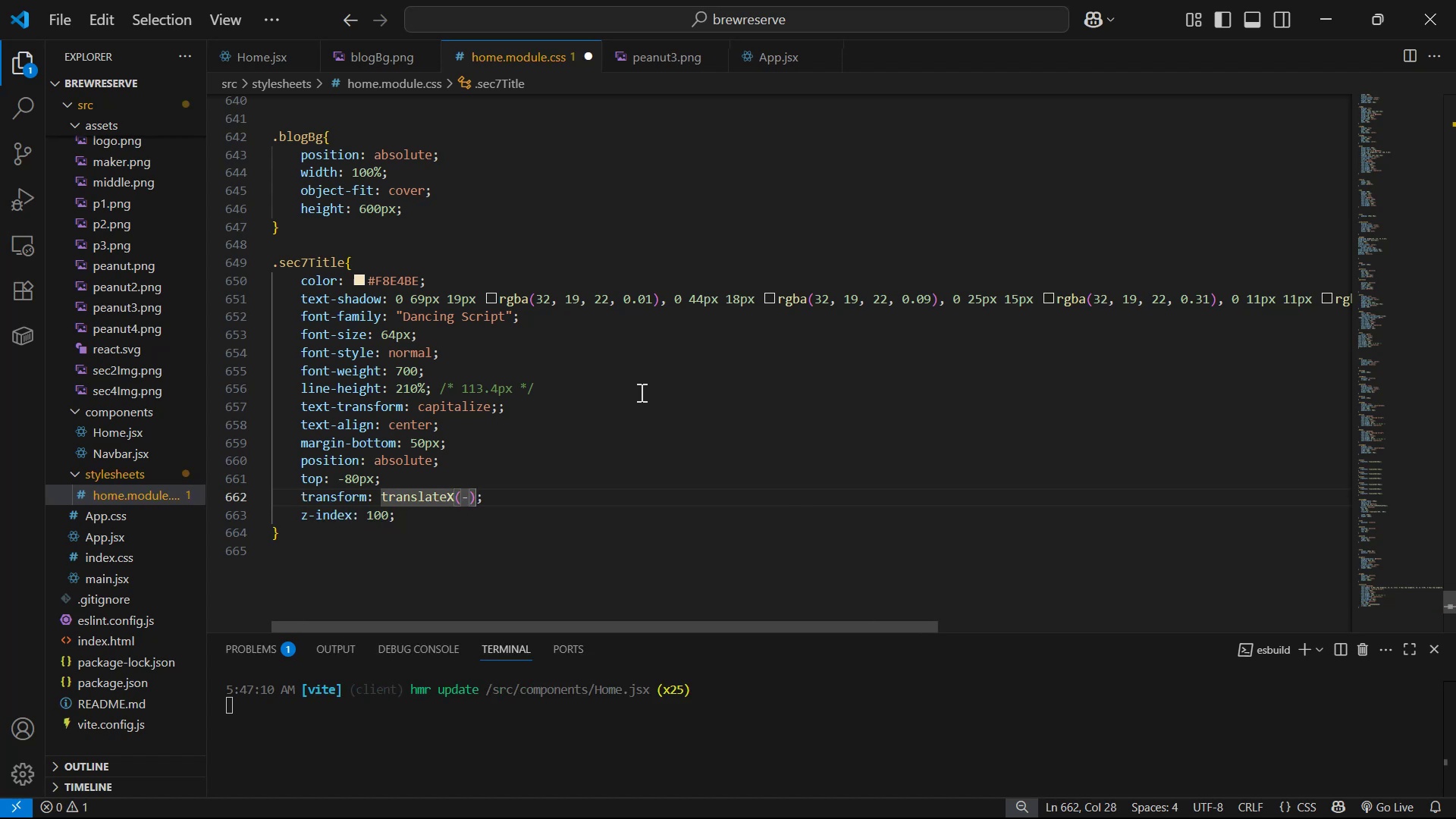 
type(50%)
 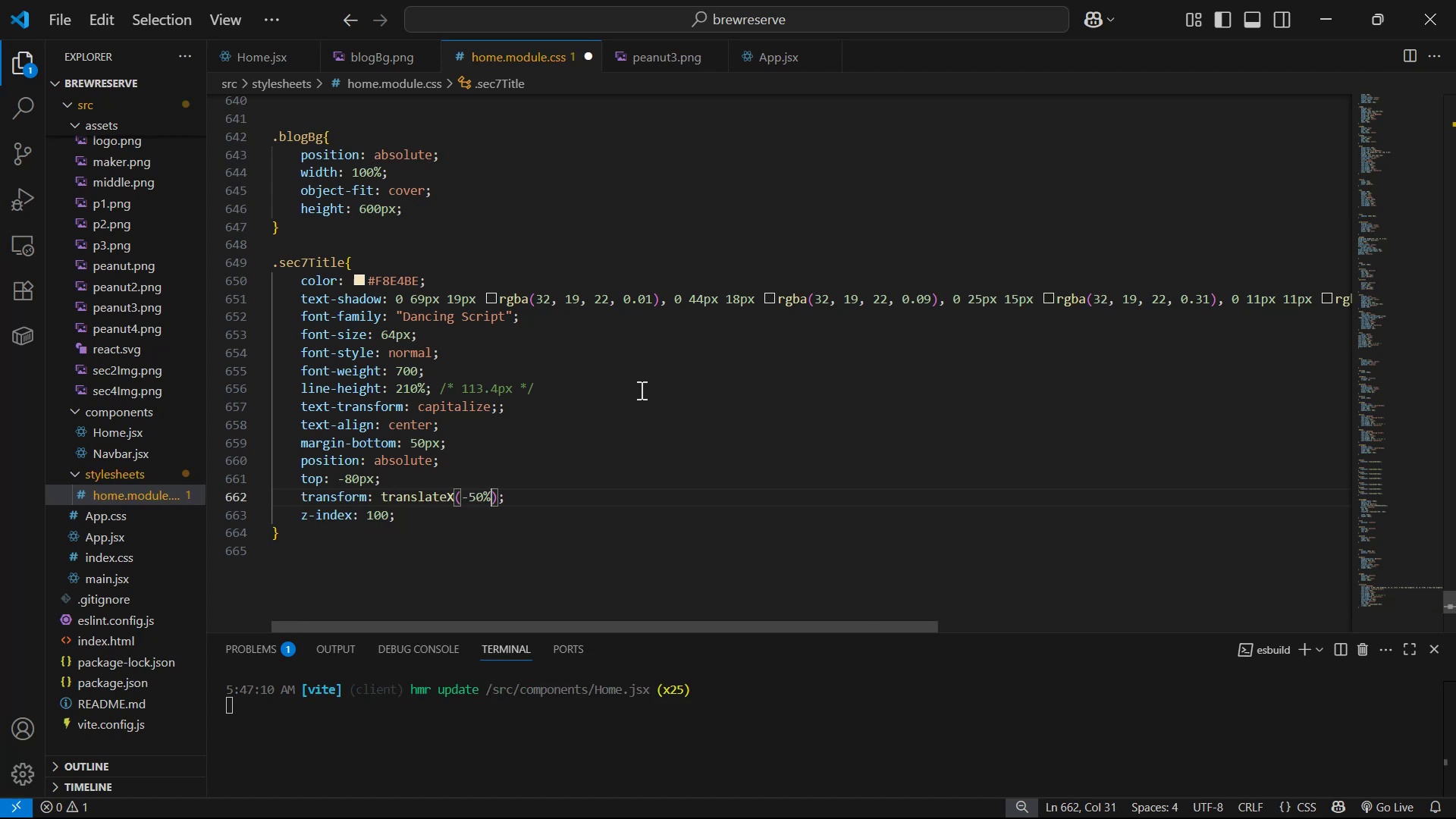 
key(Control+ControlLeft)
 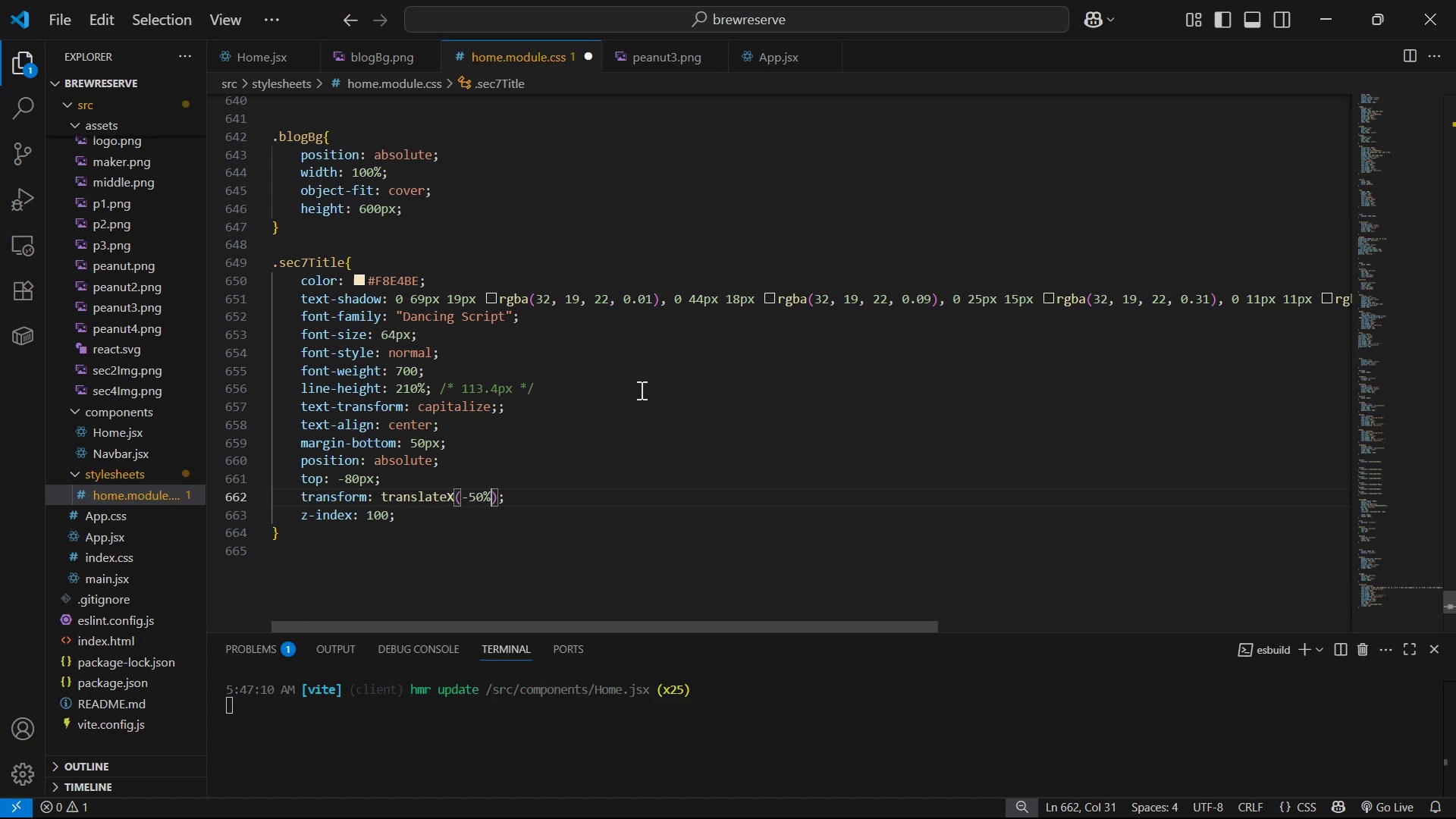 
key(Control+S)
 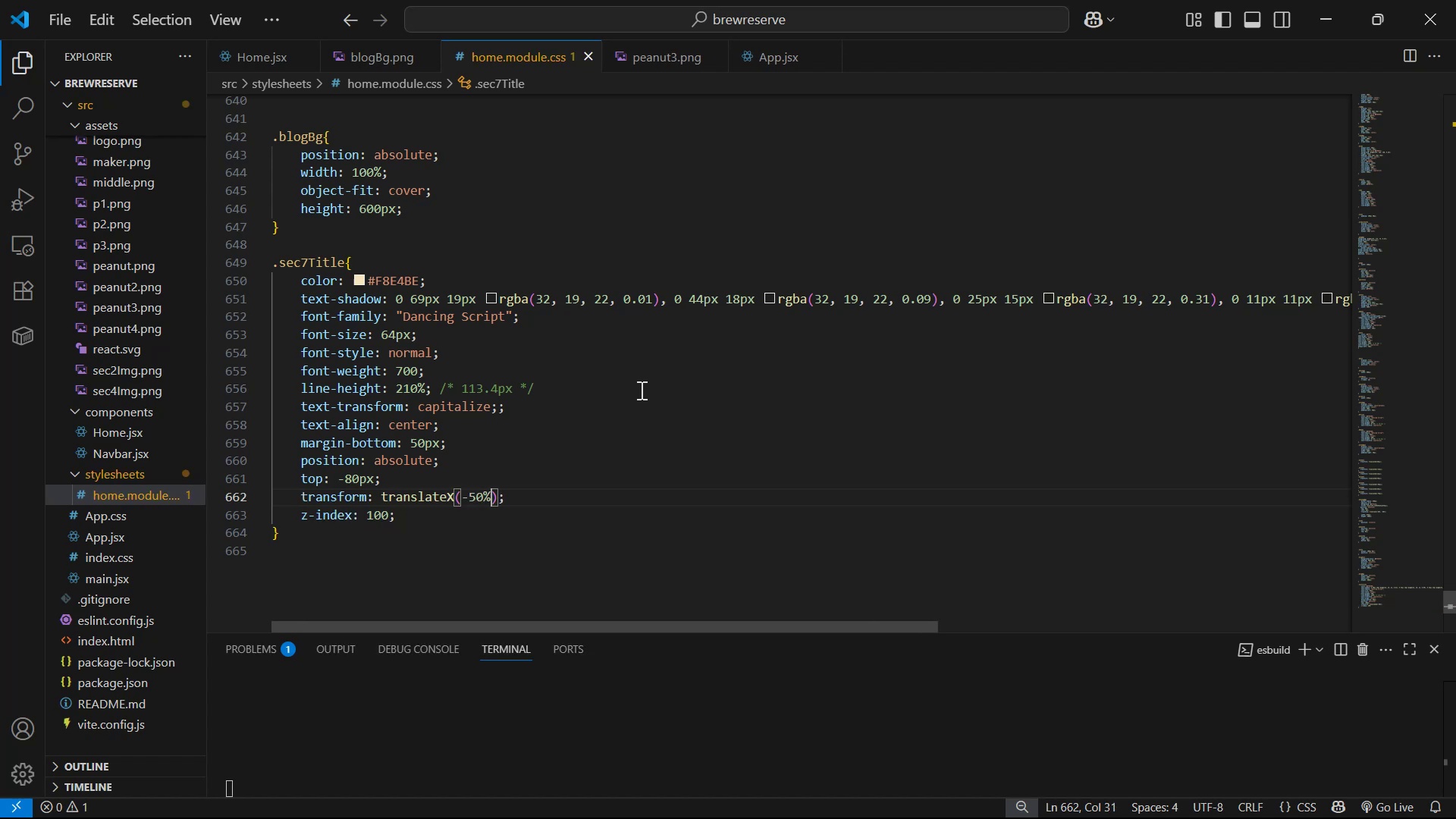 
key(Alt+AltLeft)
 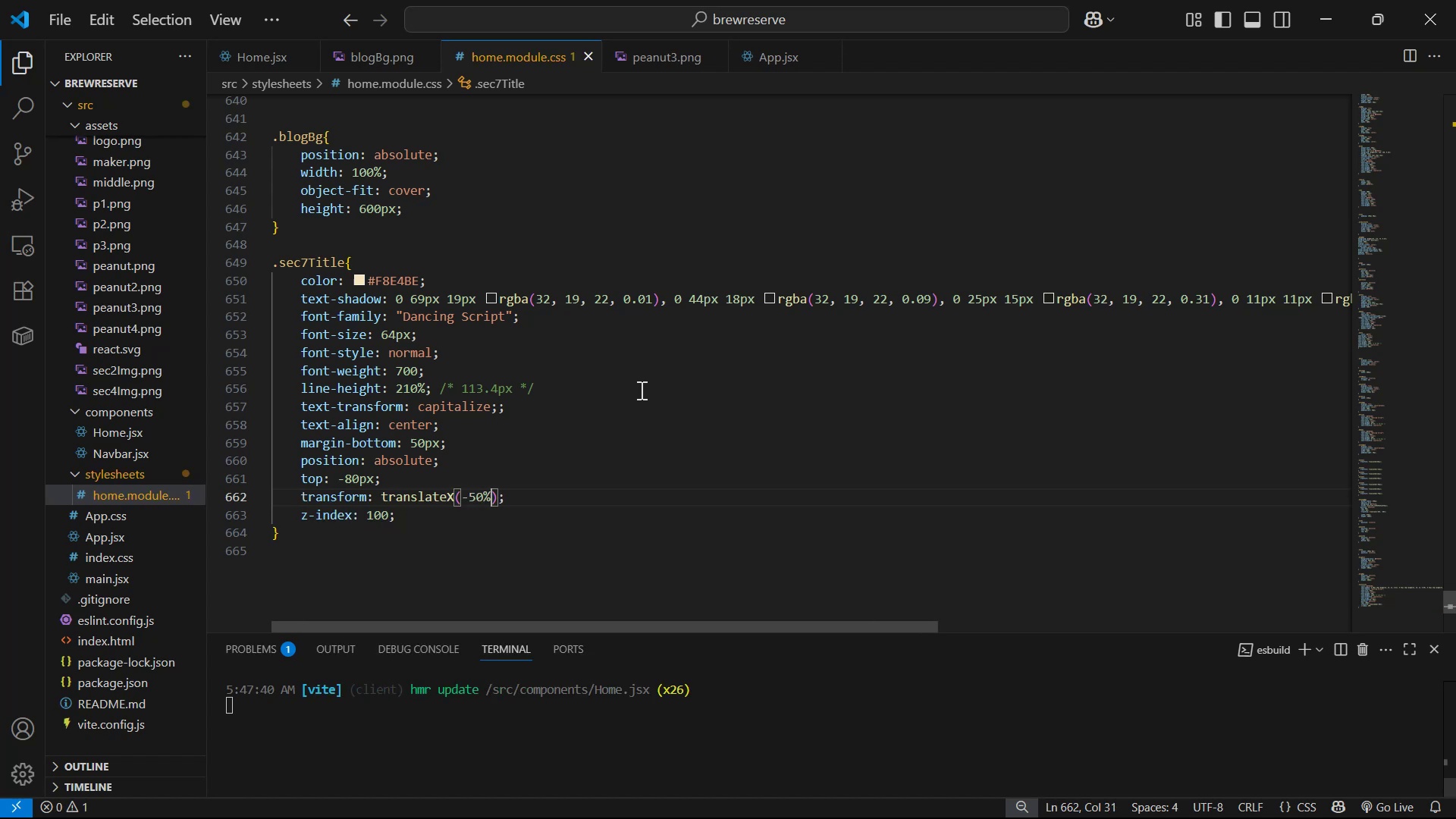 
key(Alt+Tab)
 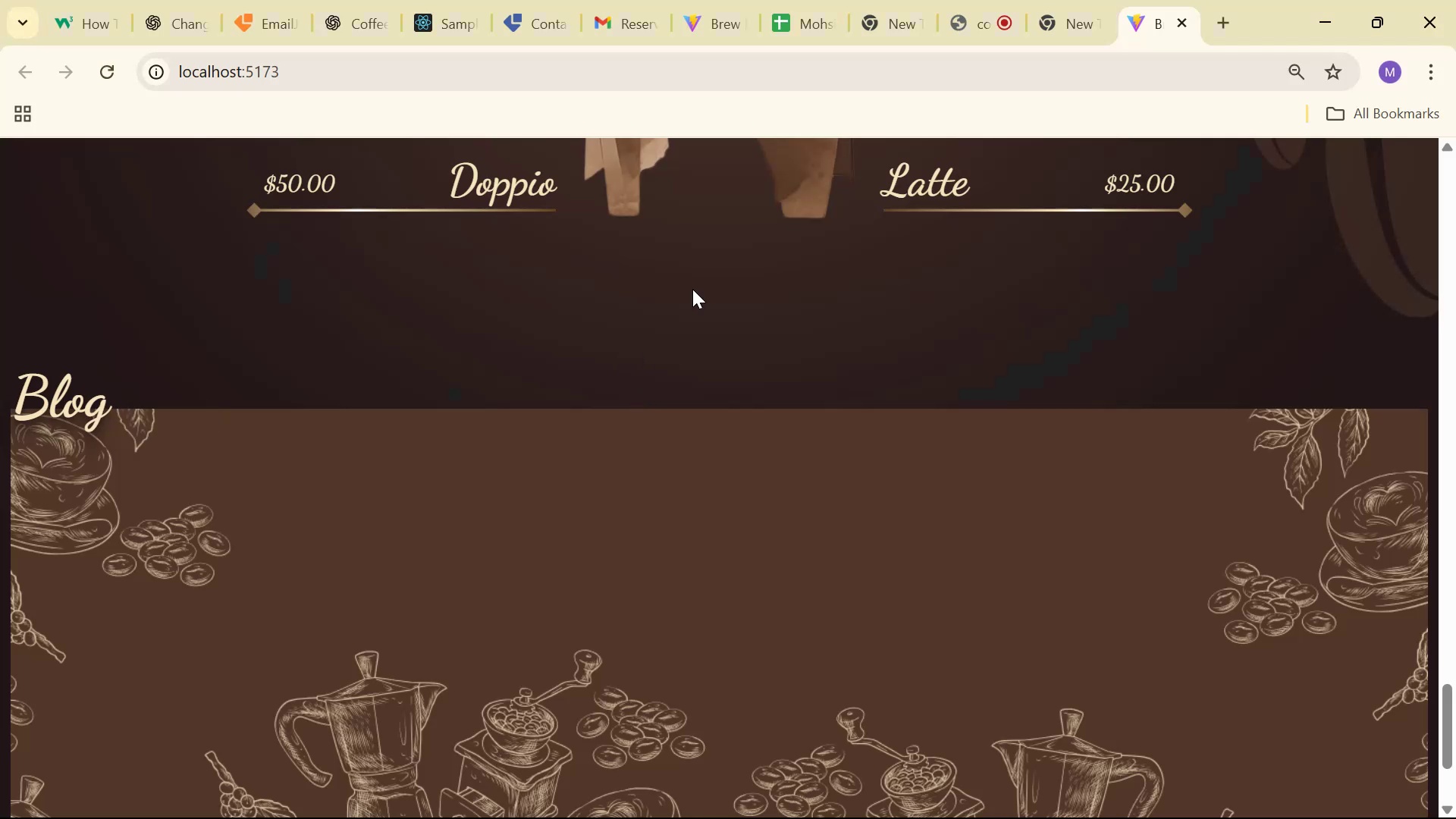 
key(Alt+AltLeft)
 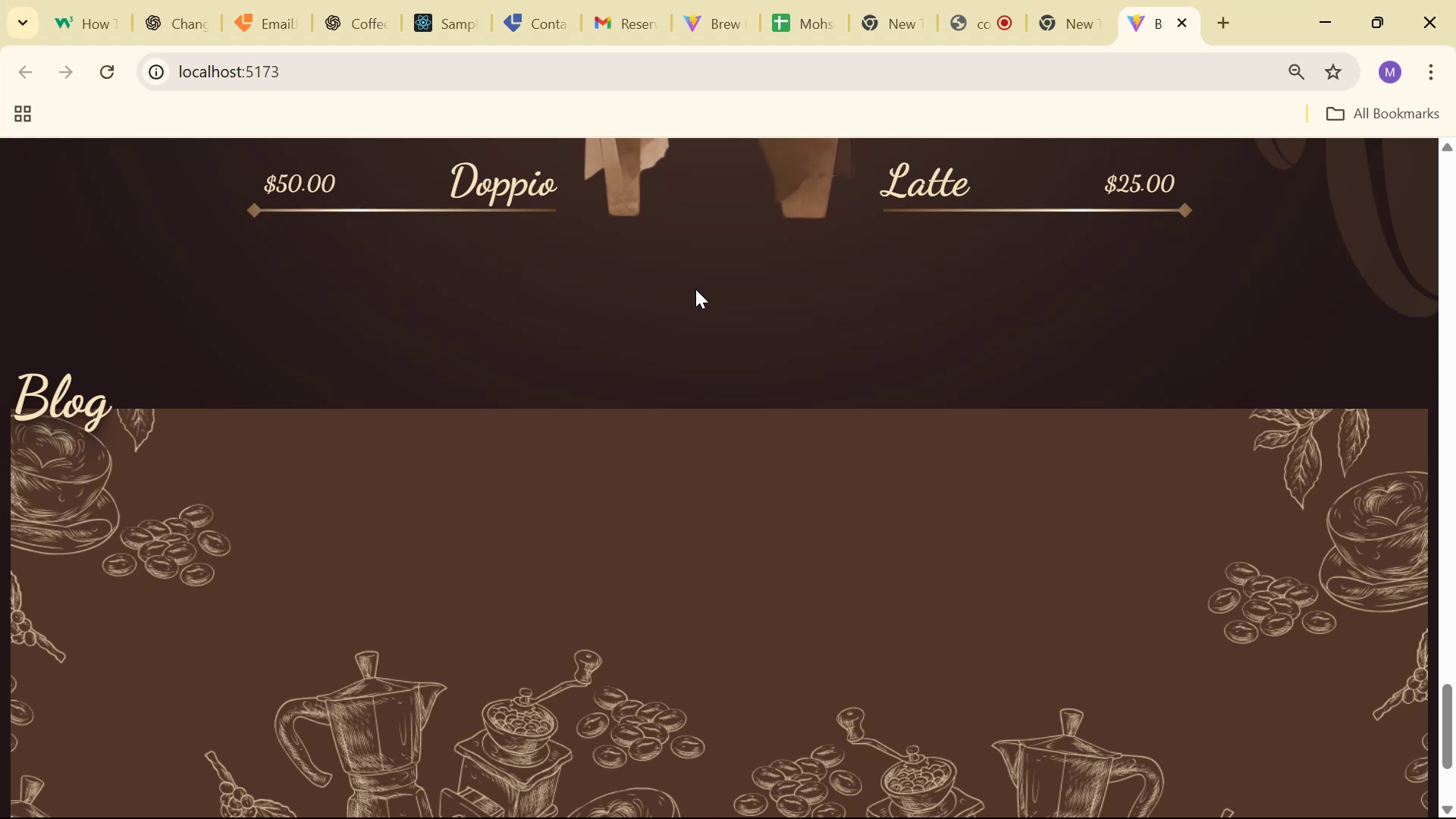 
key(Alt+Tab)
 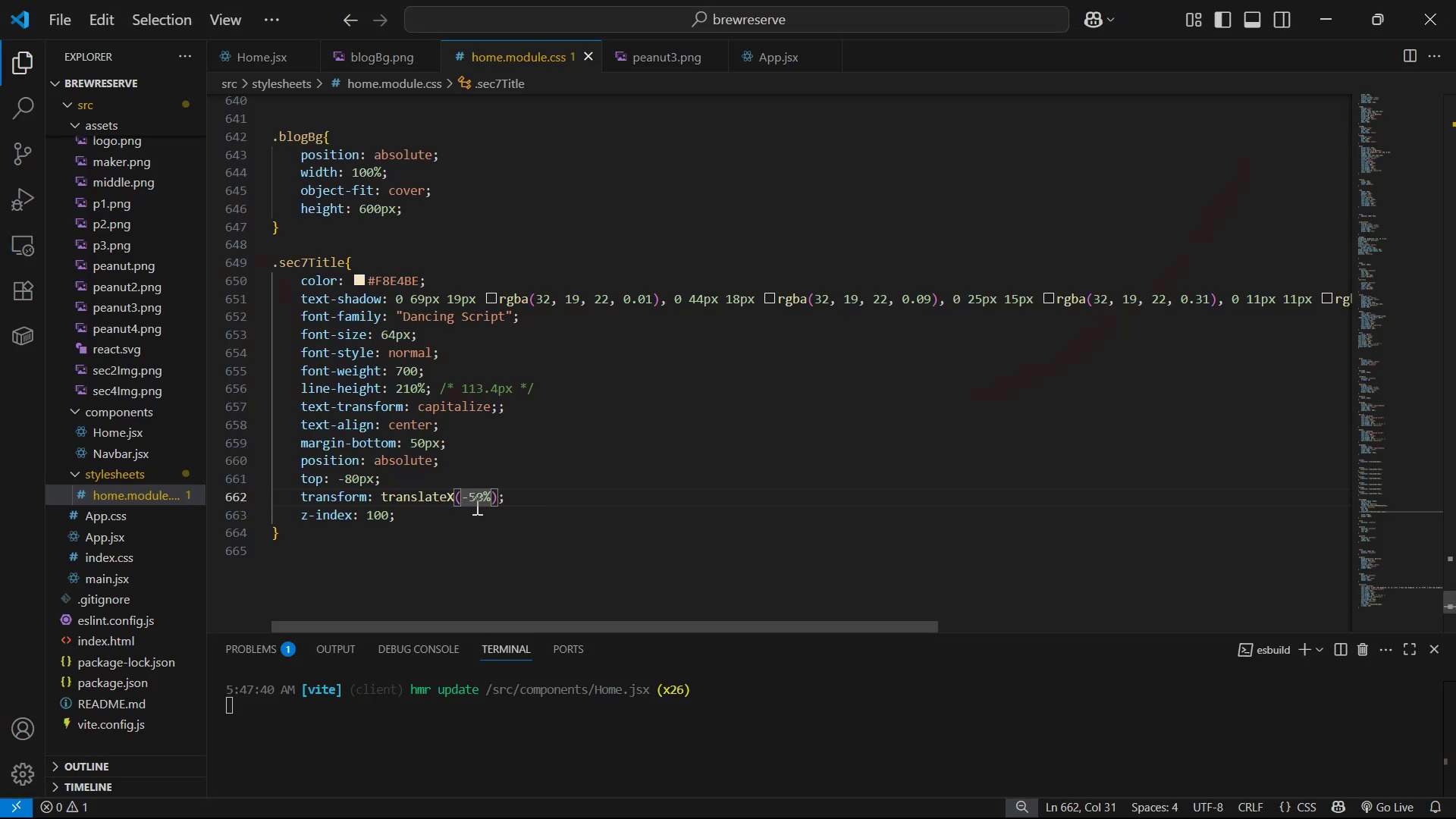 
left_click([470, 494])
 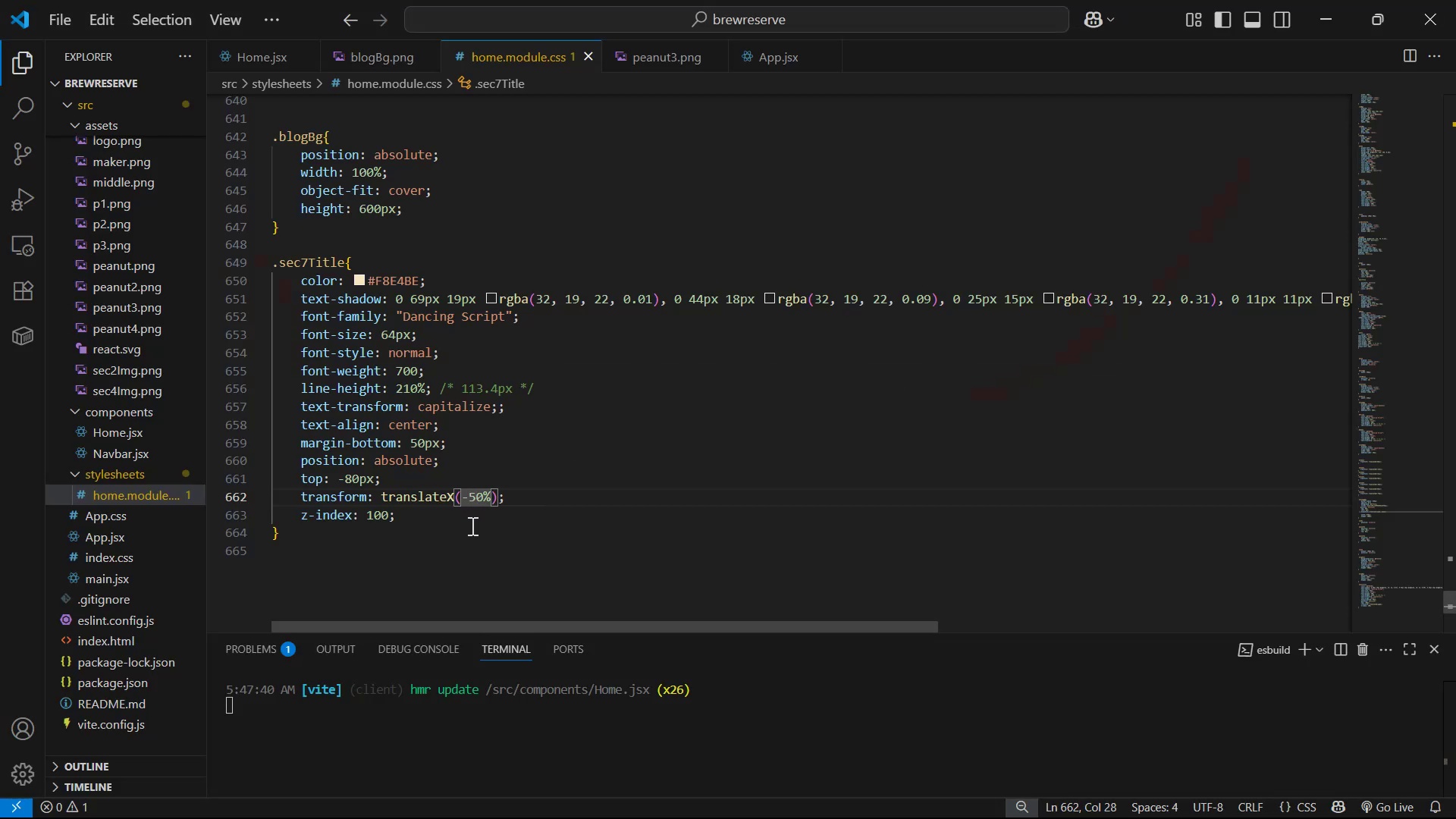 
key(Backspace)
 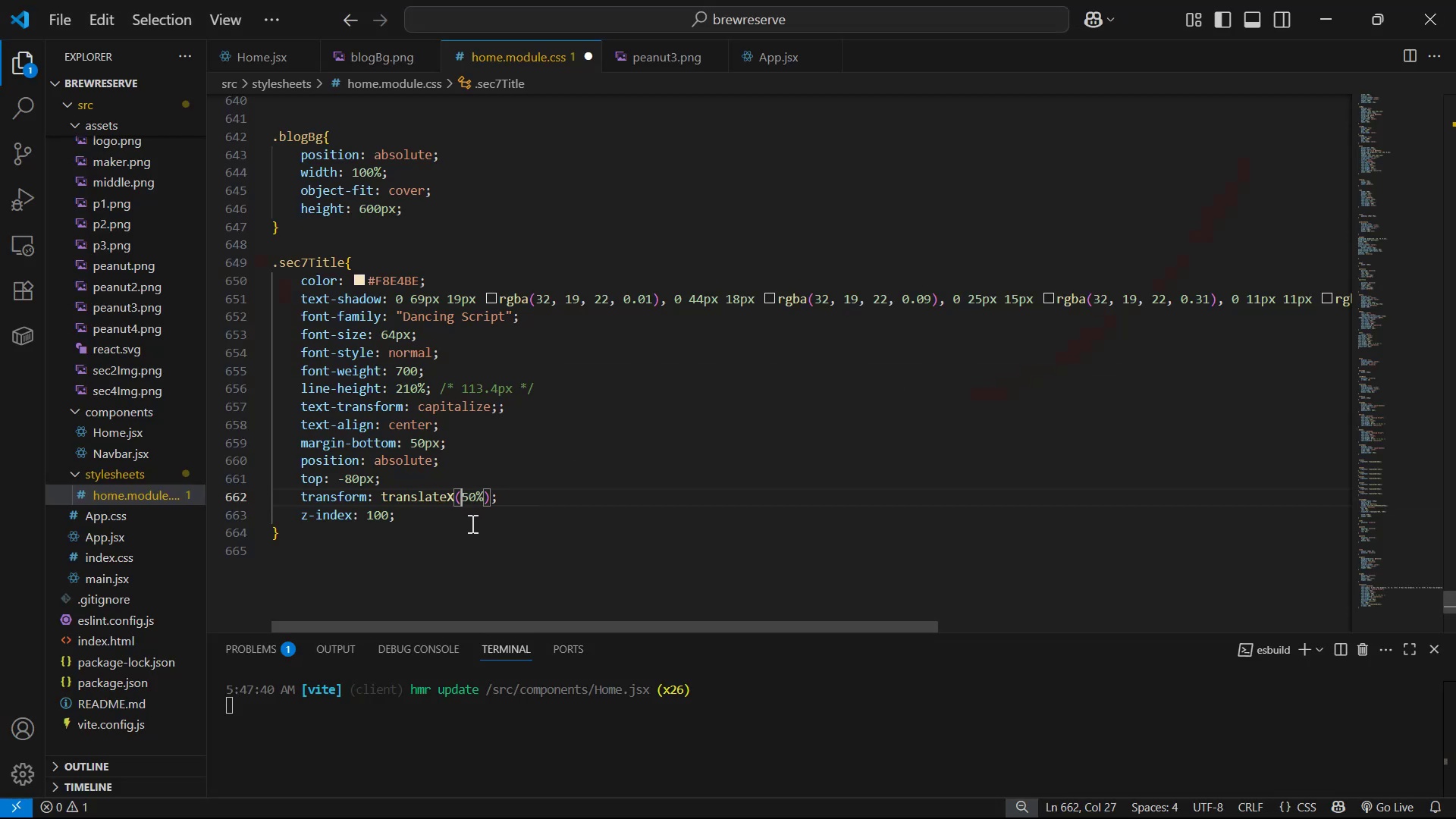 
key(Control+ControlLeft)
 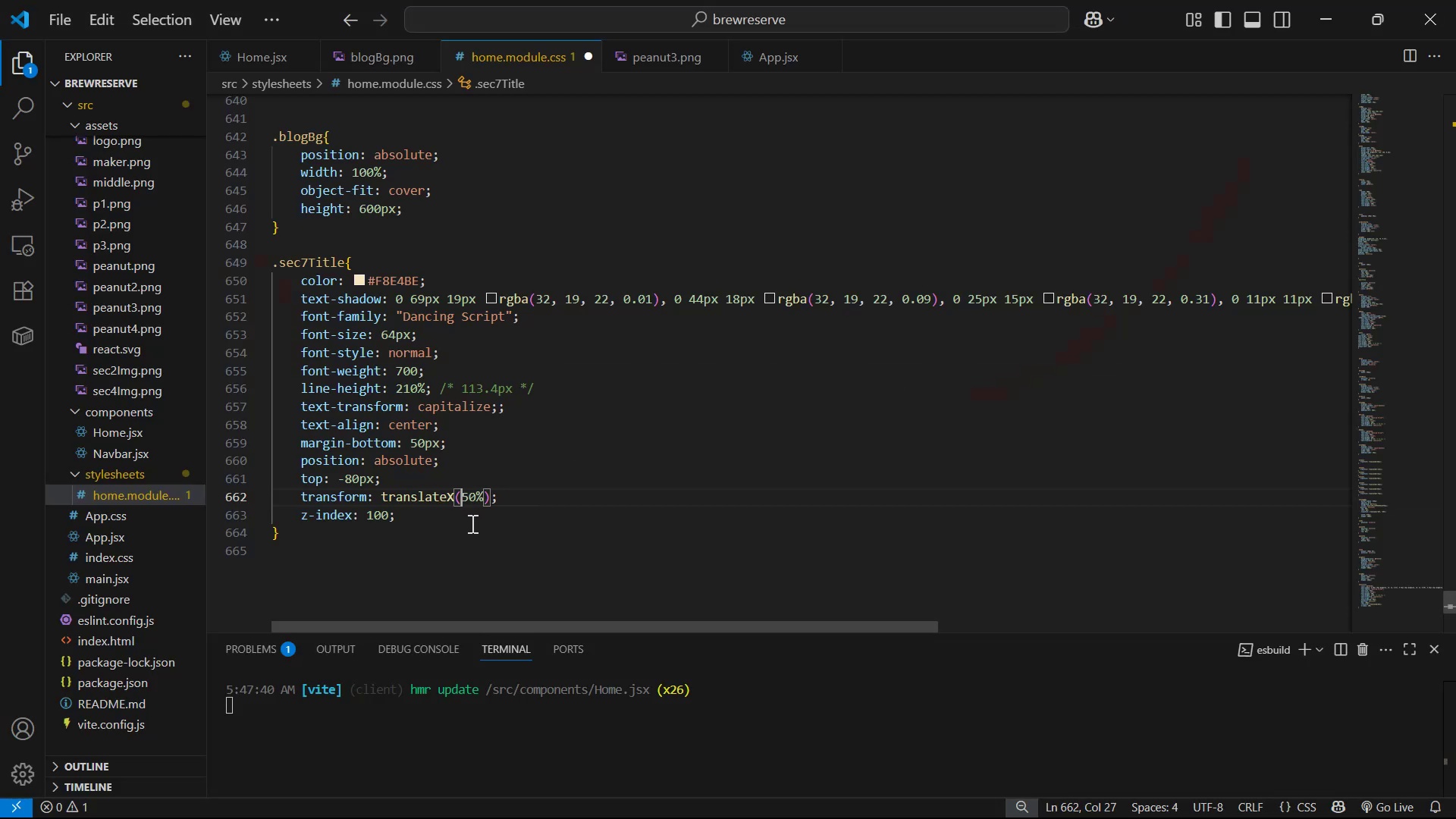 
key(Control+S)
 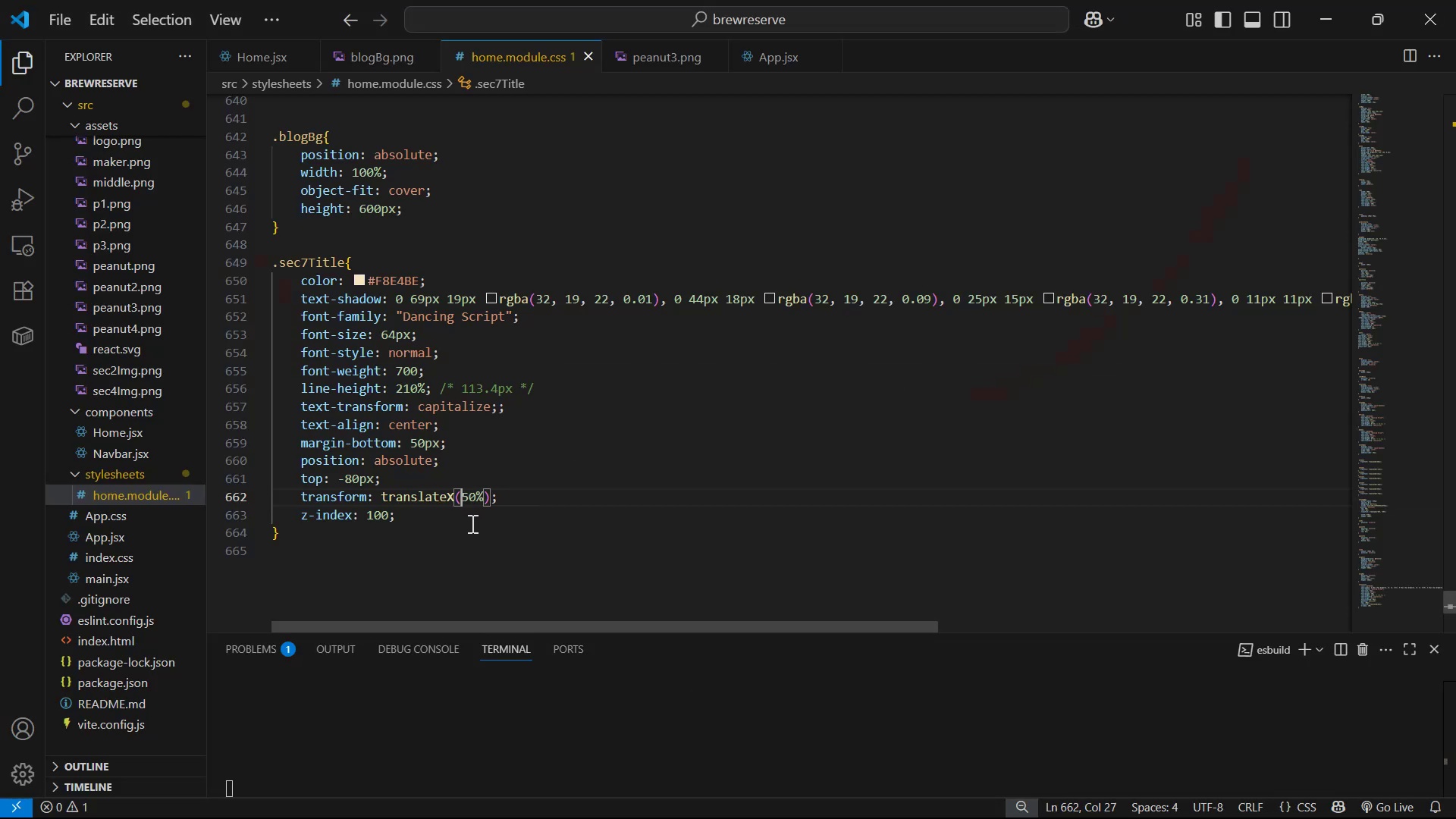 
key(Alt+AltLeft)
 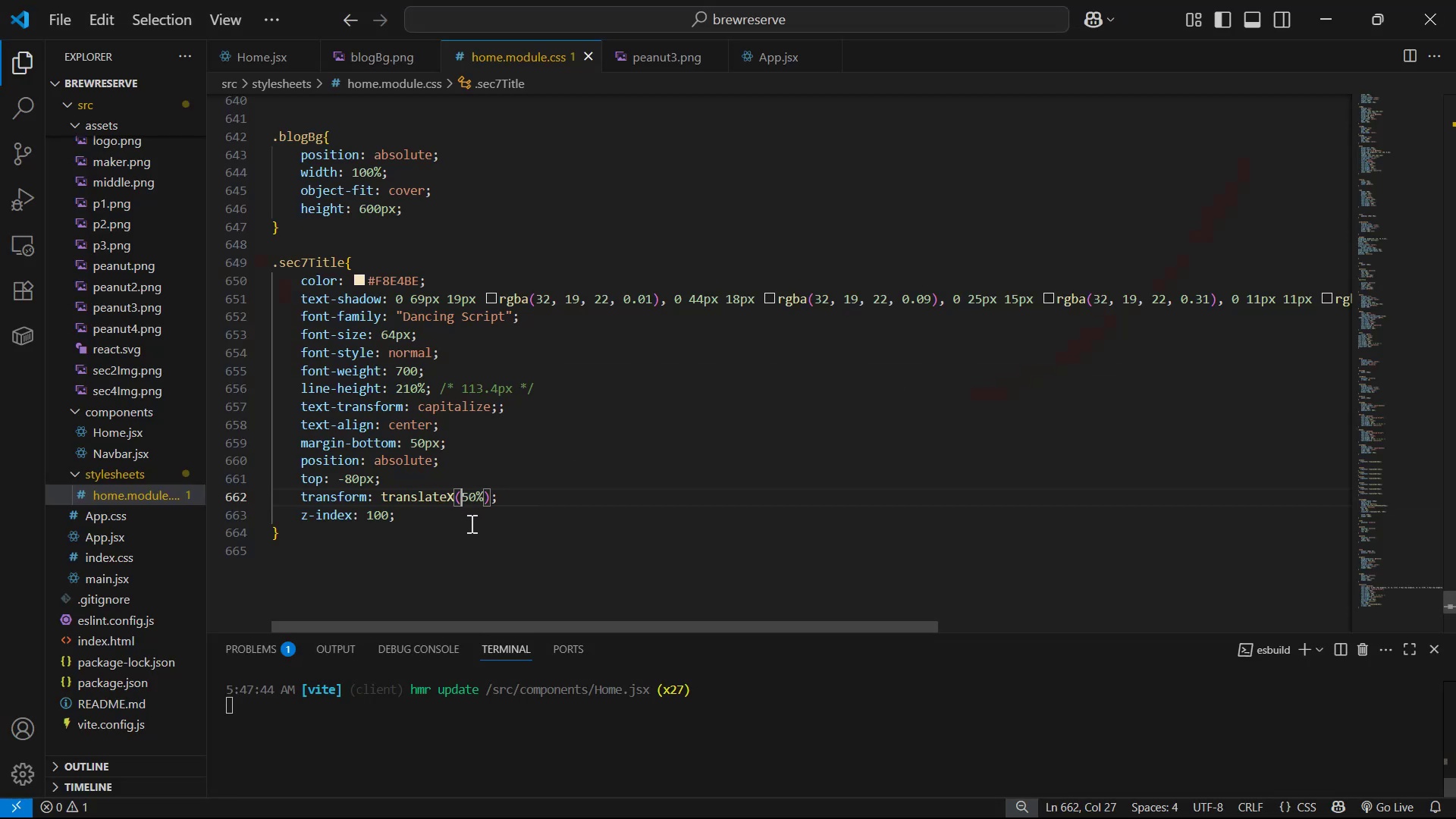 
key(Alt+Tab)
 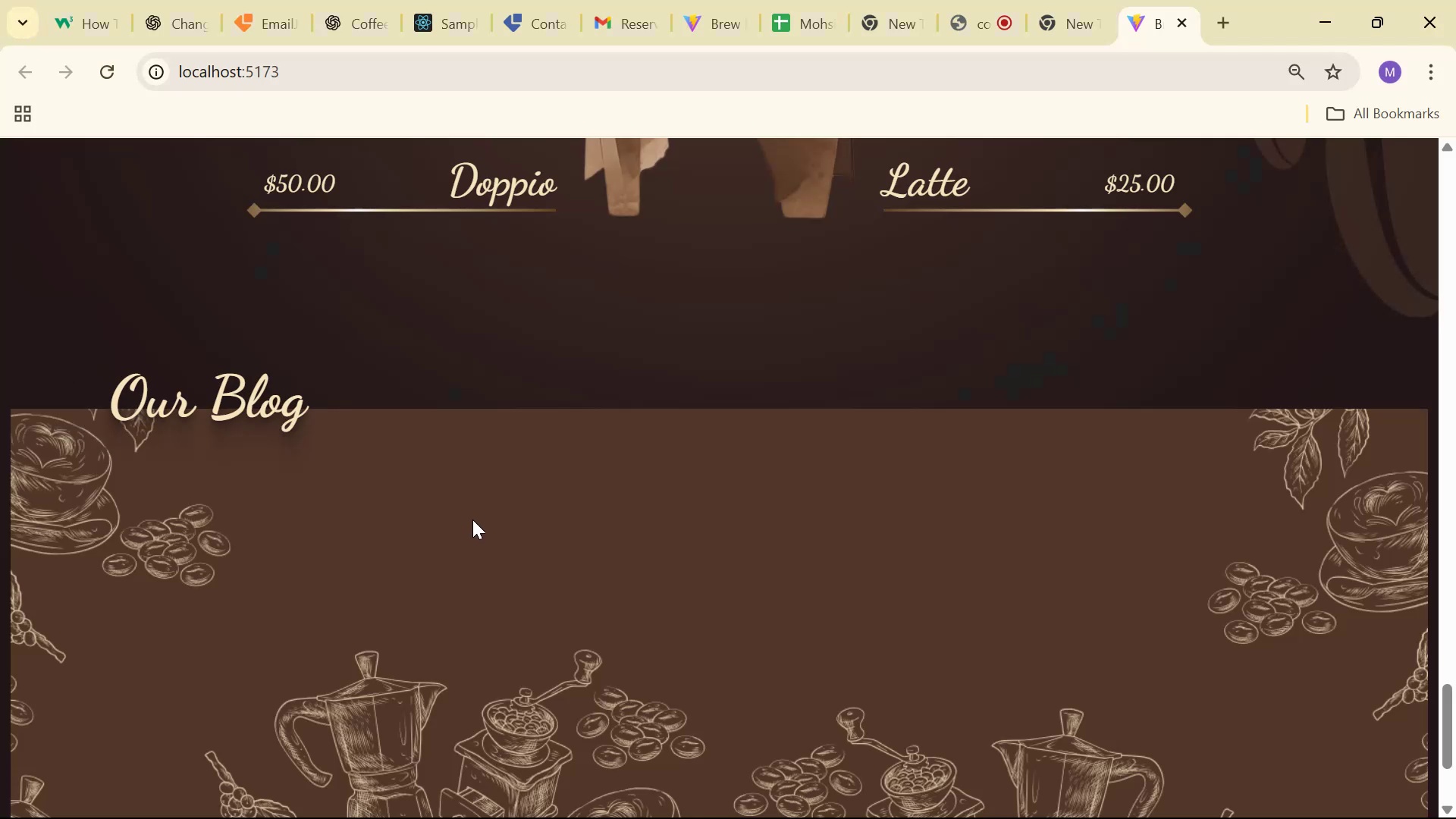 
scroll: coordinate [645, 507], scroll_direction: down, amount: 1.0
 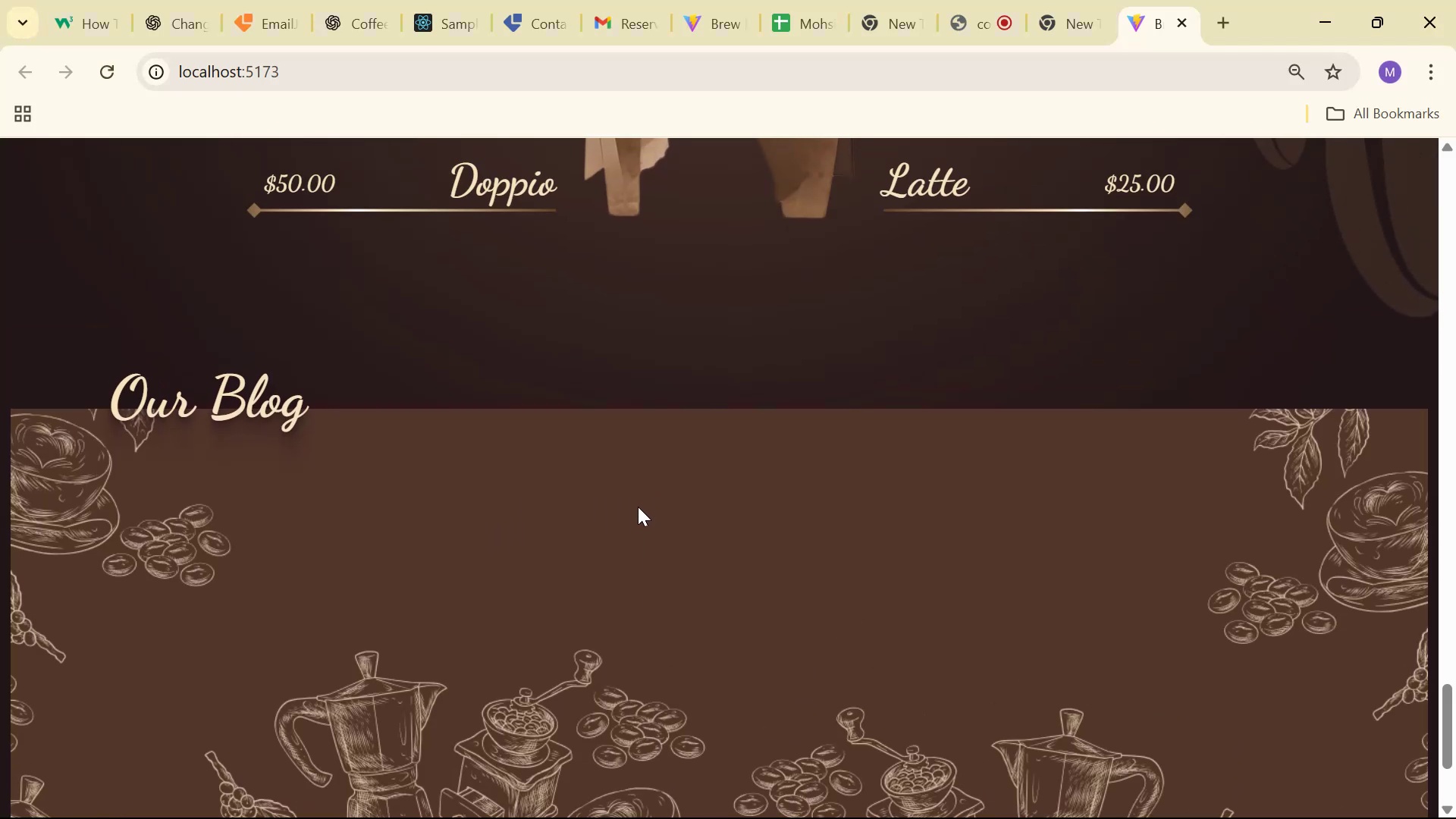 
key(Alt+AltLeft)
 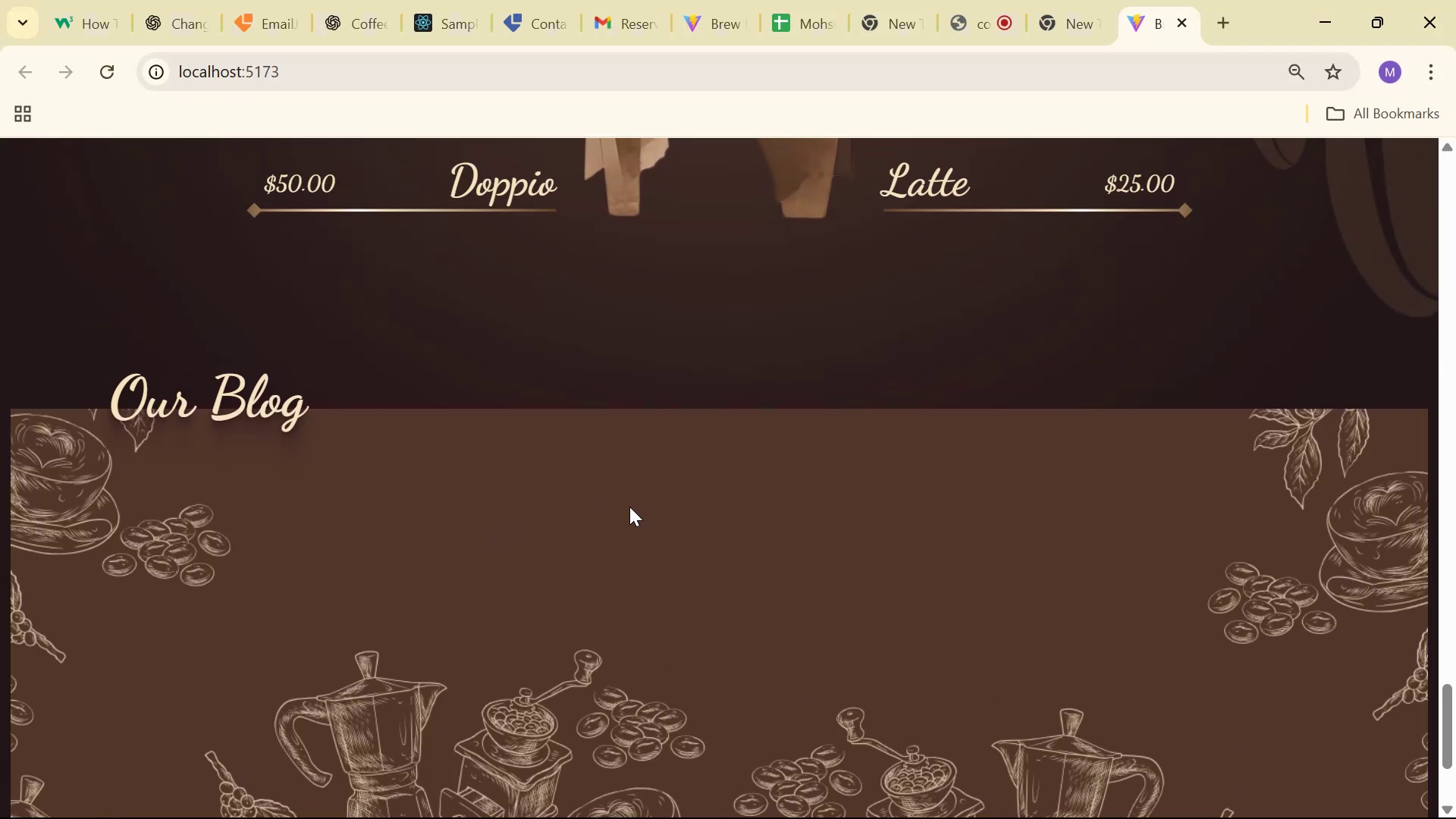 
key(Alt+Tab)
 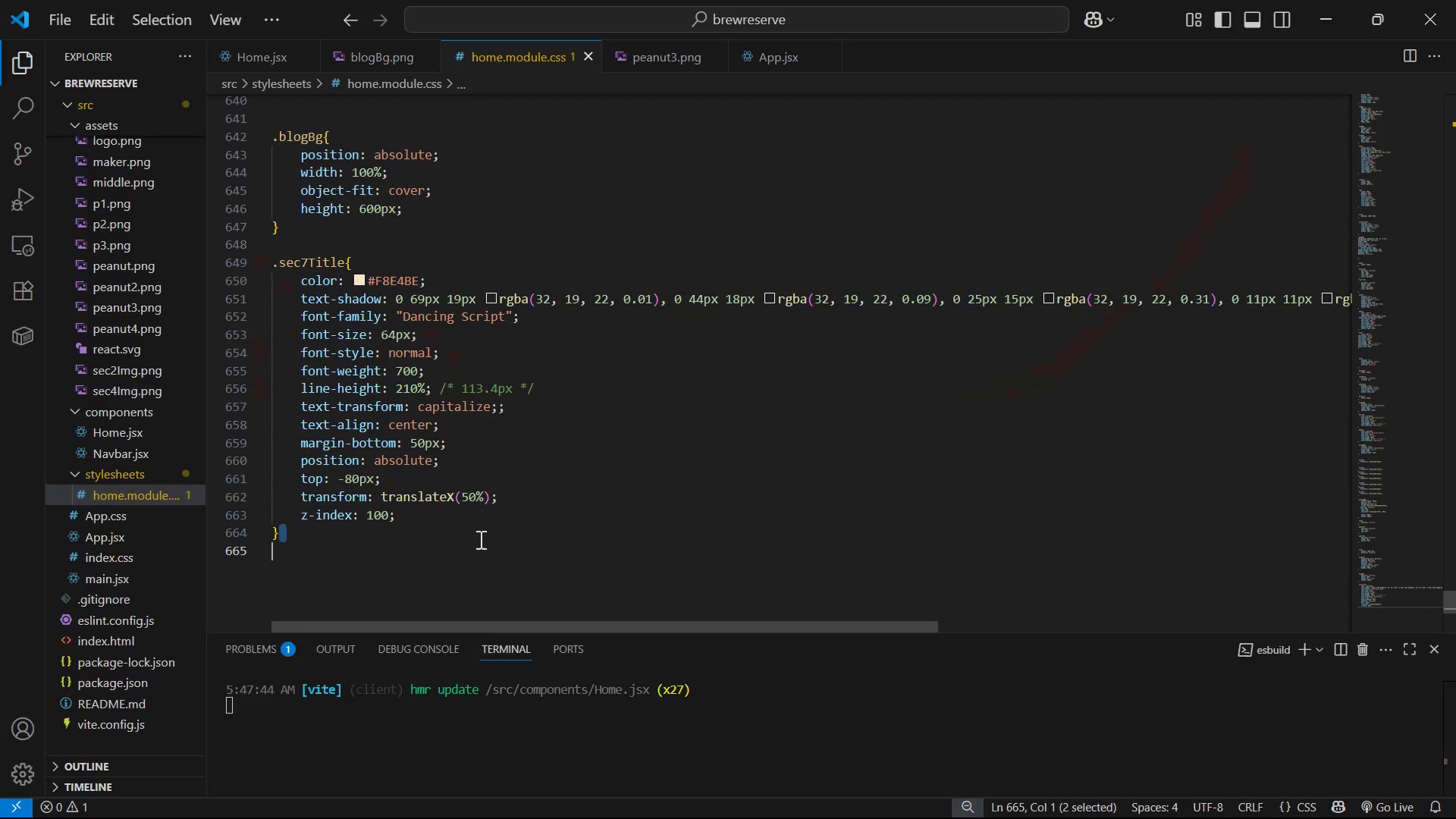 
left_click([471, 495])
 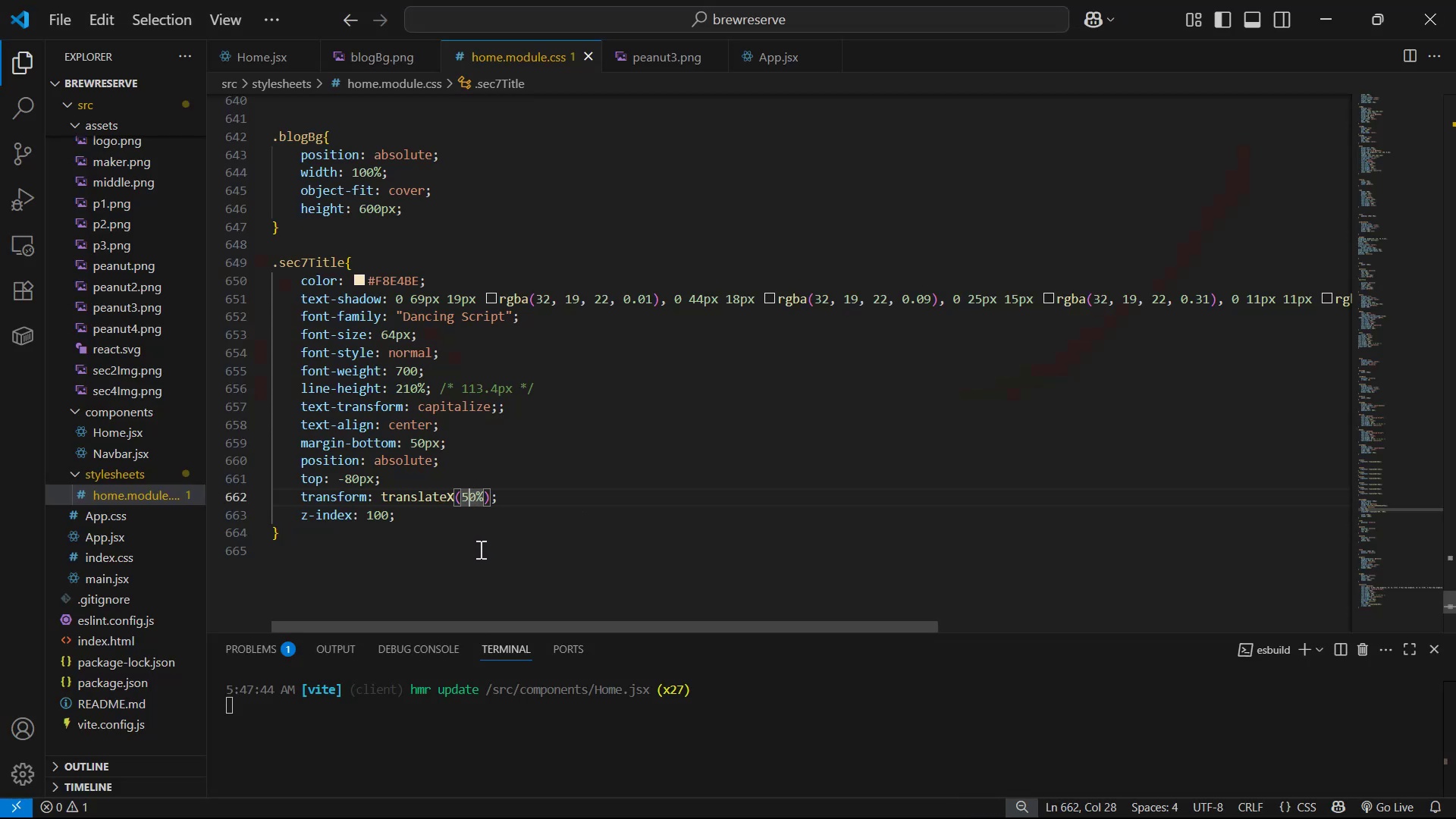 
key(Backspace)
type(10)
 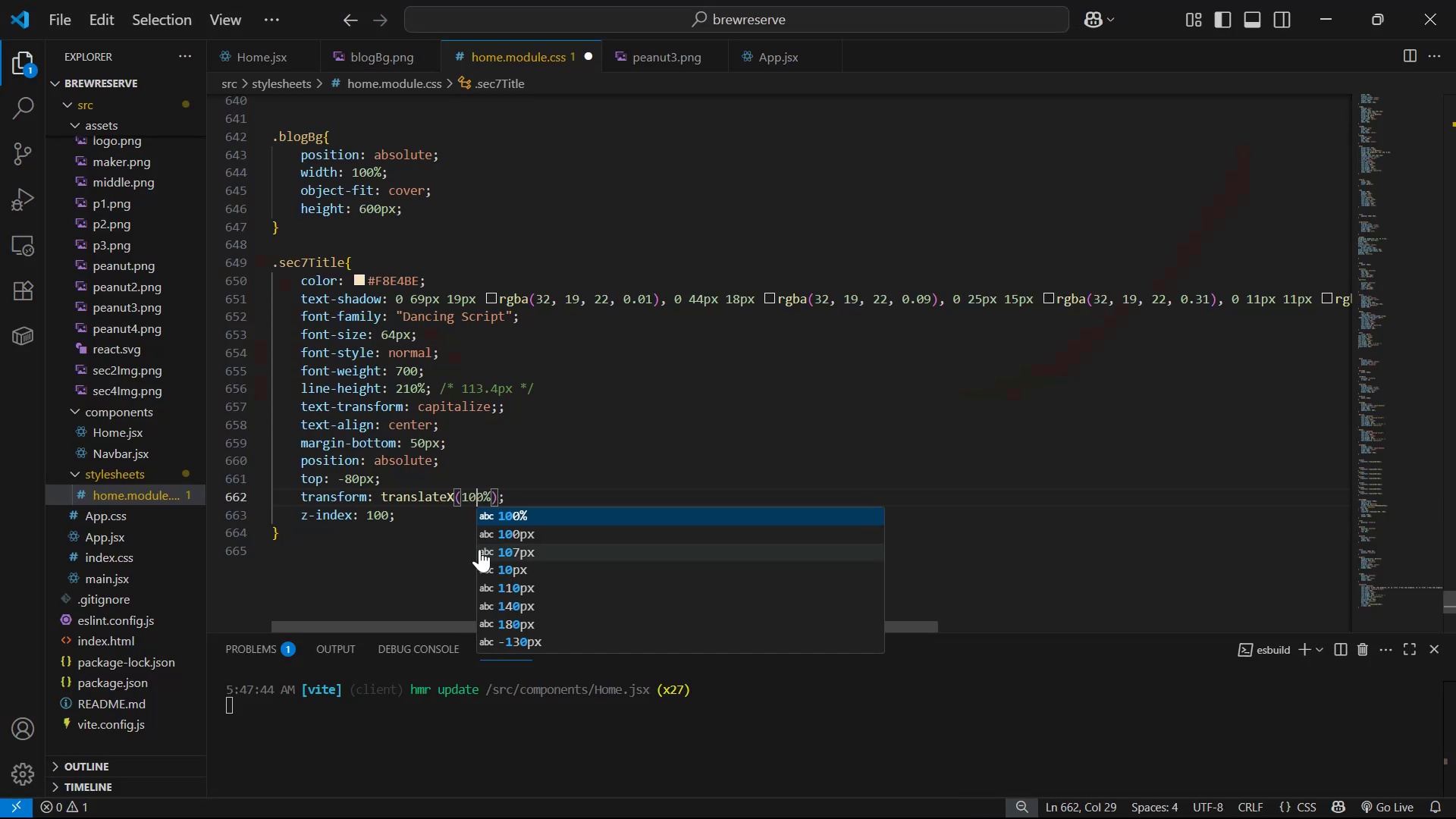 
key(Control+ControlLeft)
 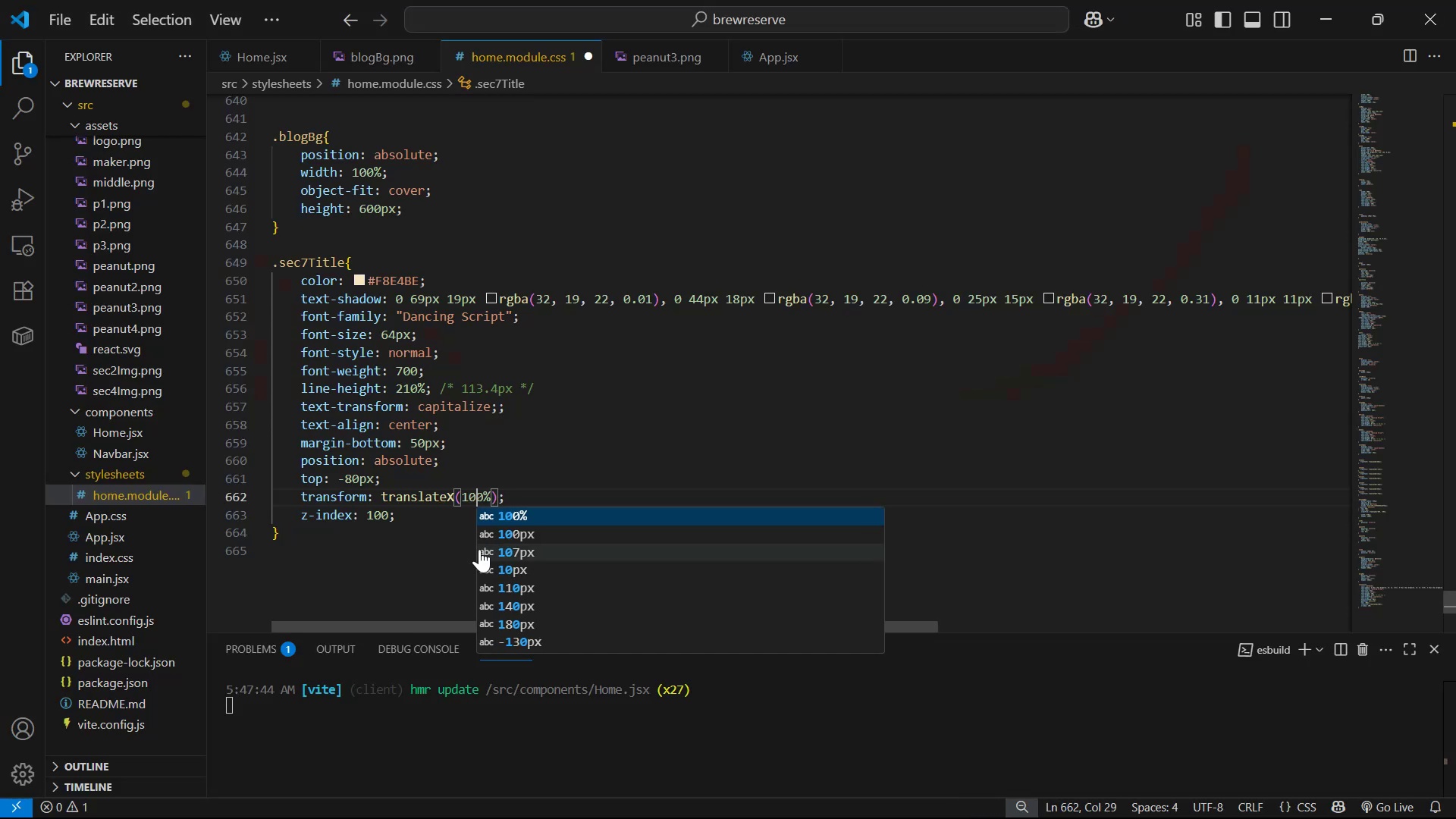 
key(Control+S)
 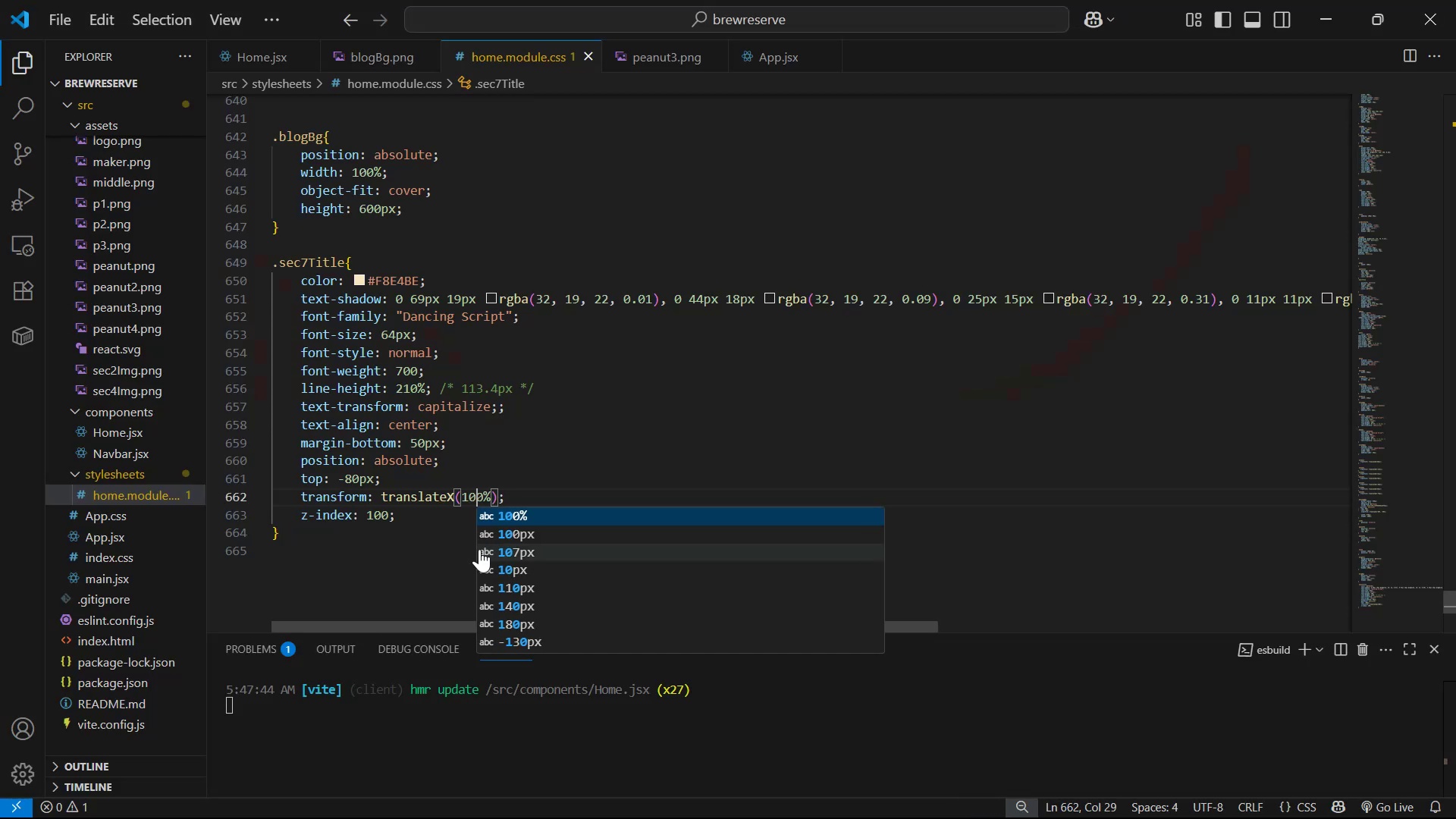 
key(Alt+AltLeft)
 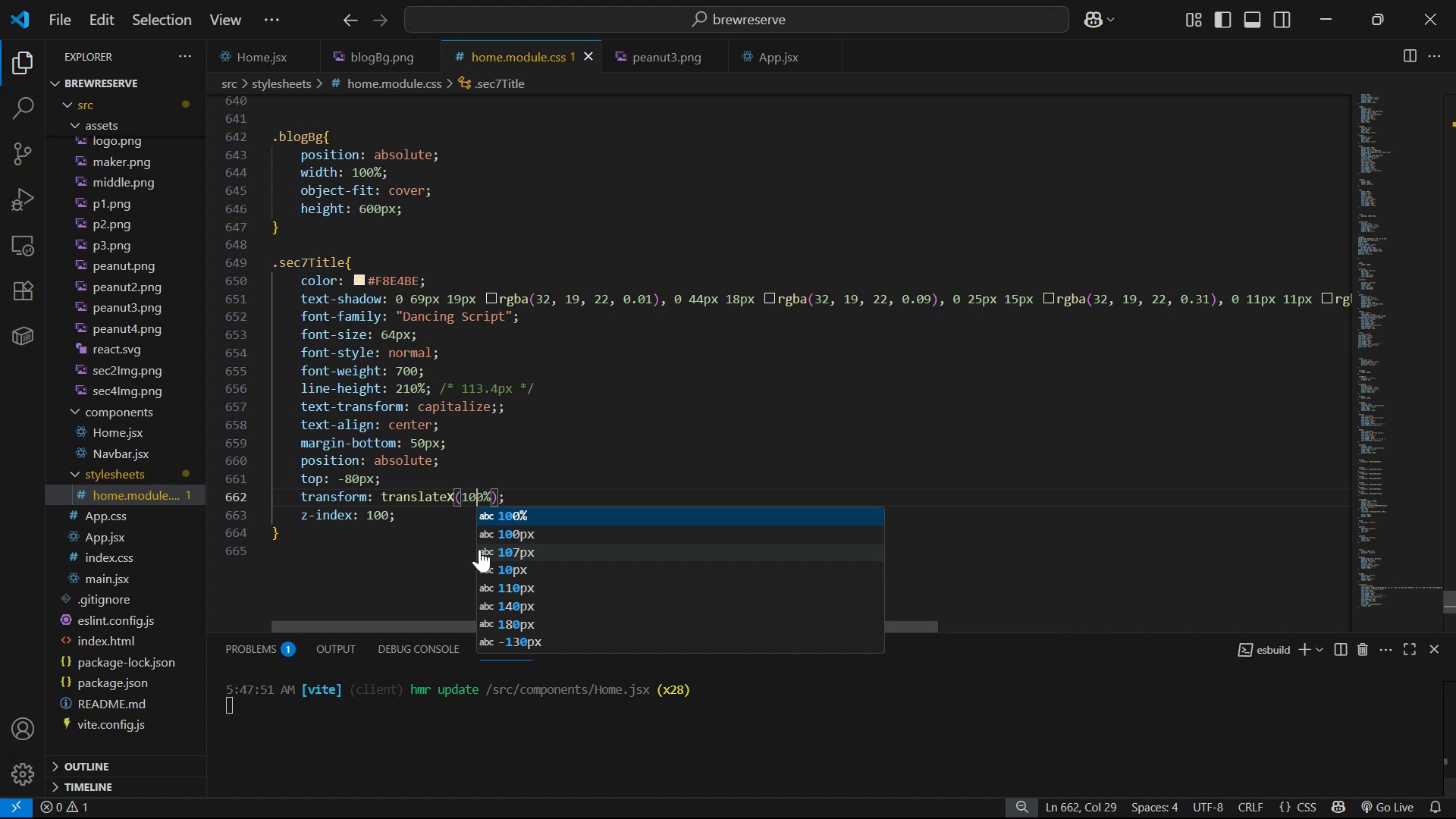 
key(Alt+Tab)
 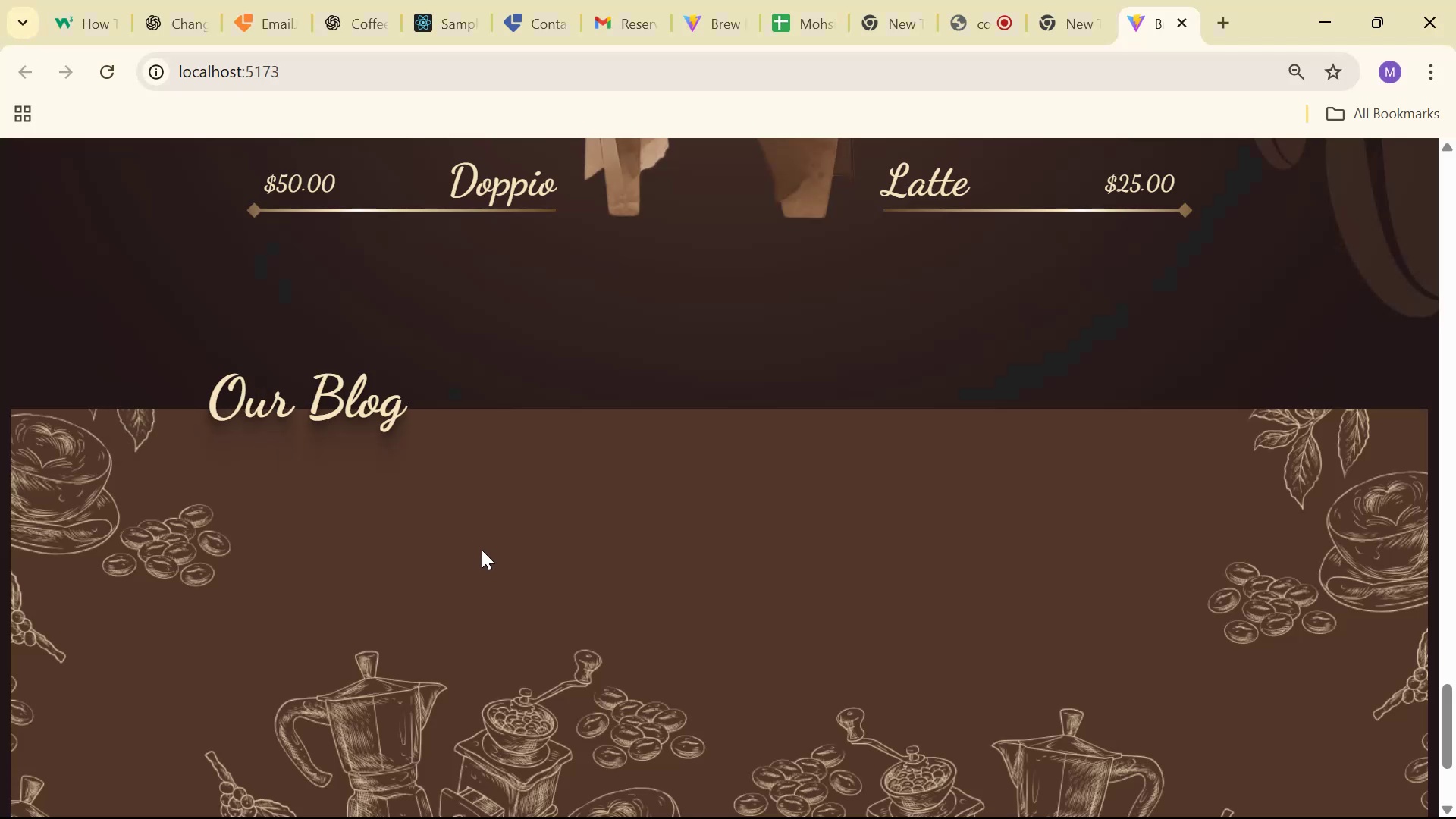 
scroll: coordinate [480, 555], scroll_direction: down, amount: 3.0
 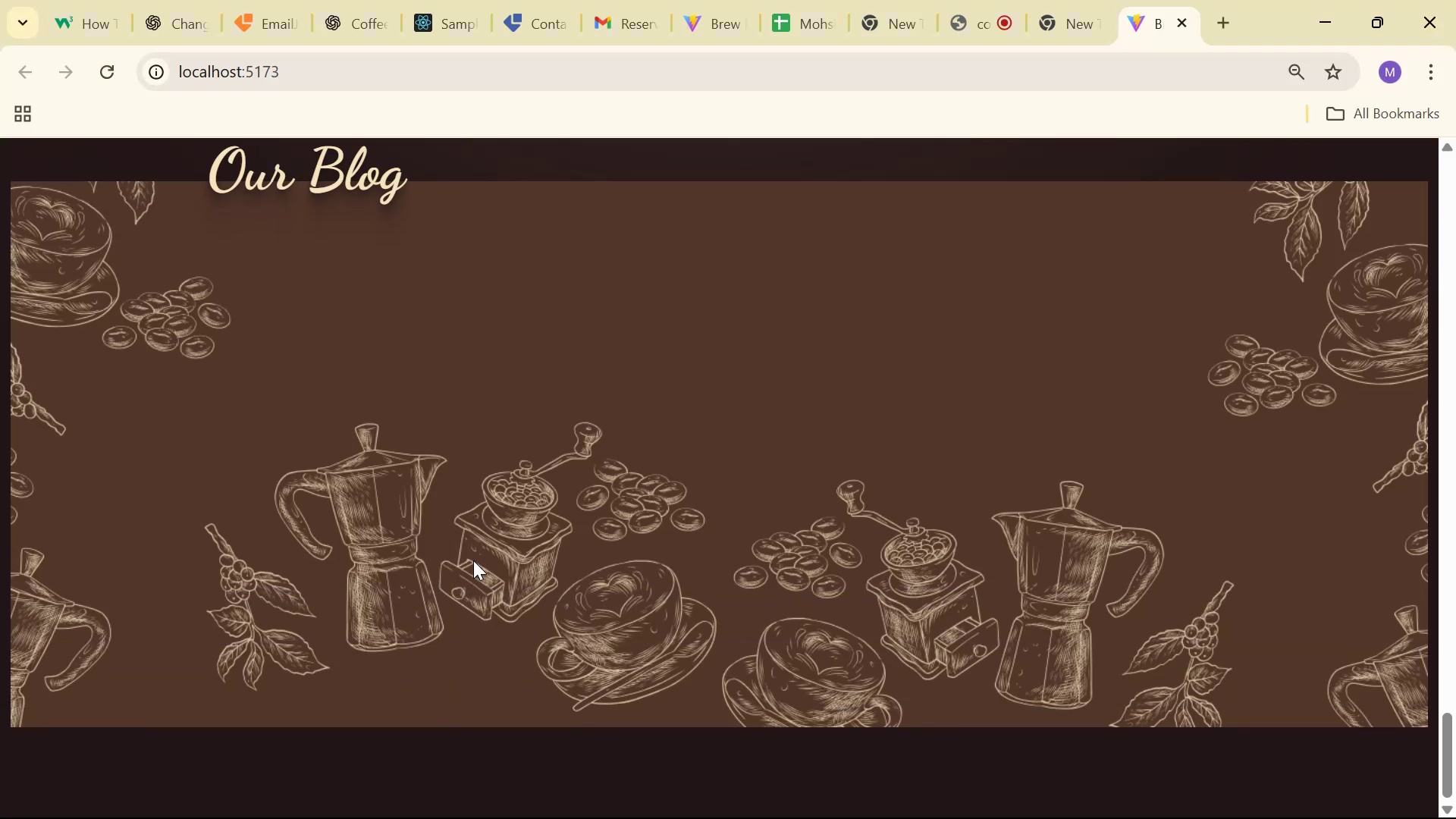 
scroll: coordinate [472, 562], scroll_direction: up, amount: 1.0
 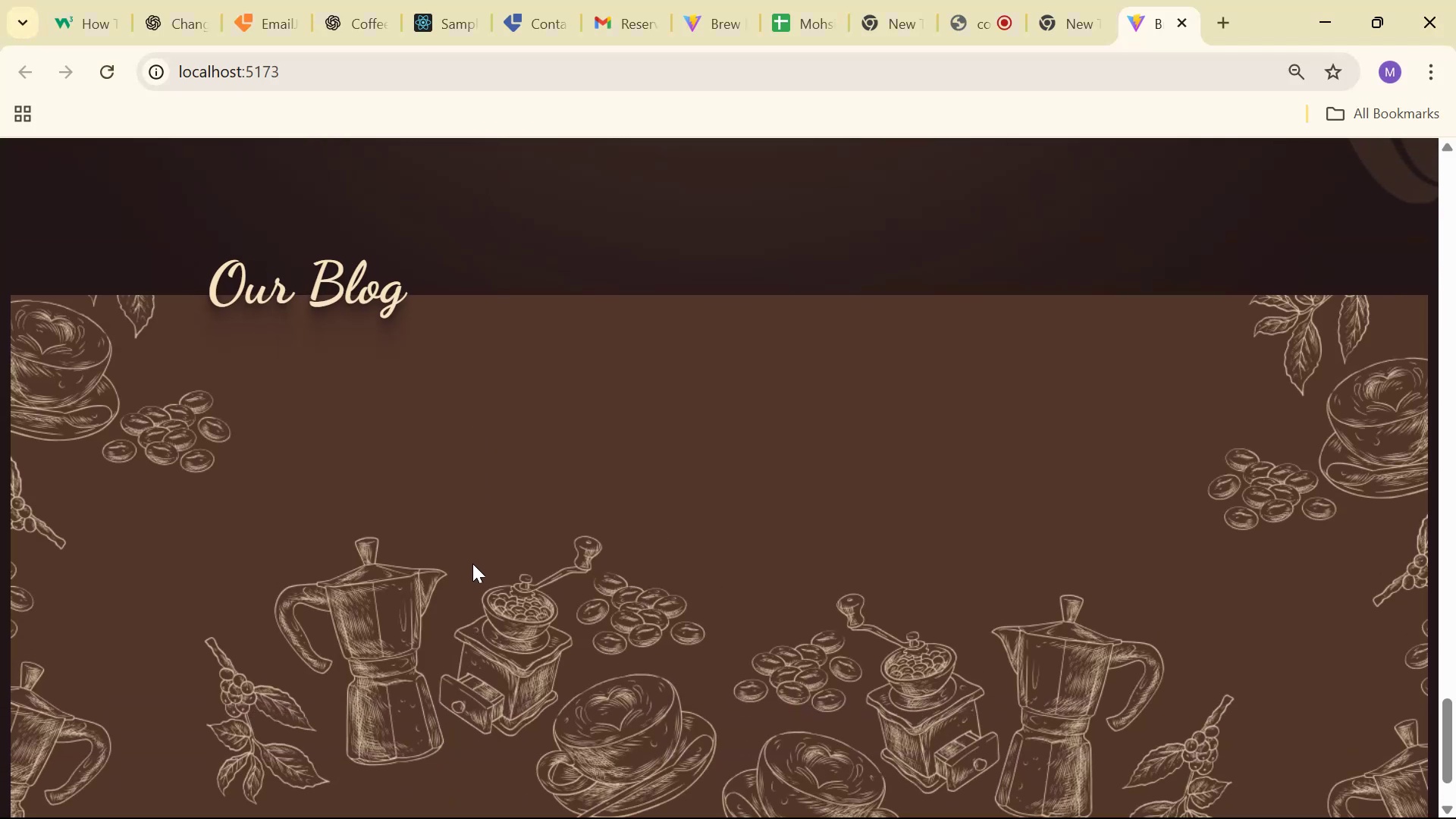 
key(Alt+AltLeft)
 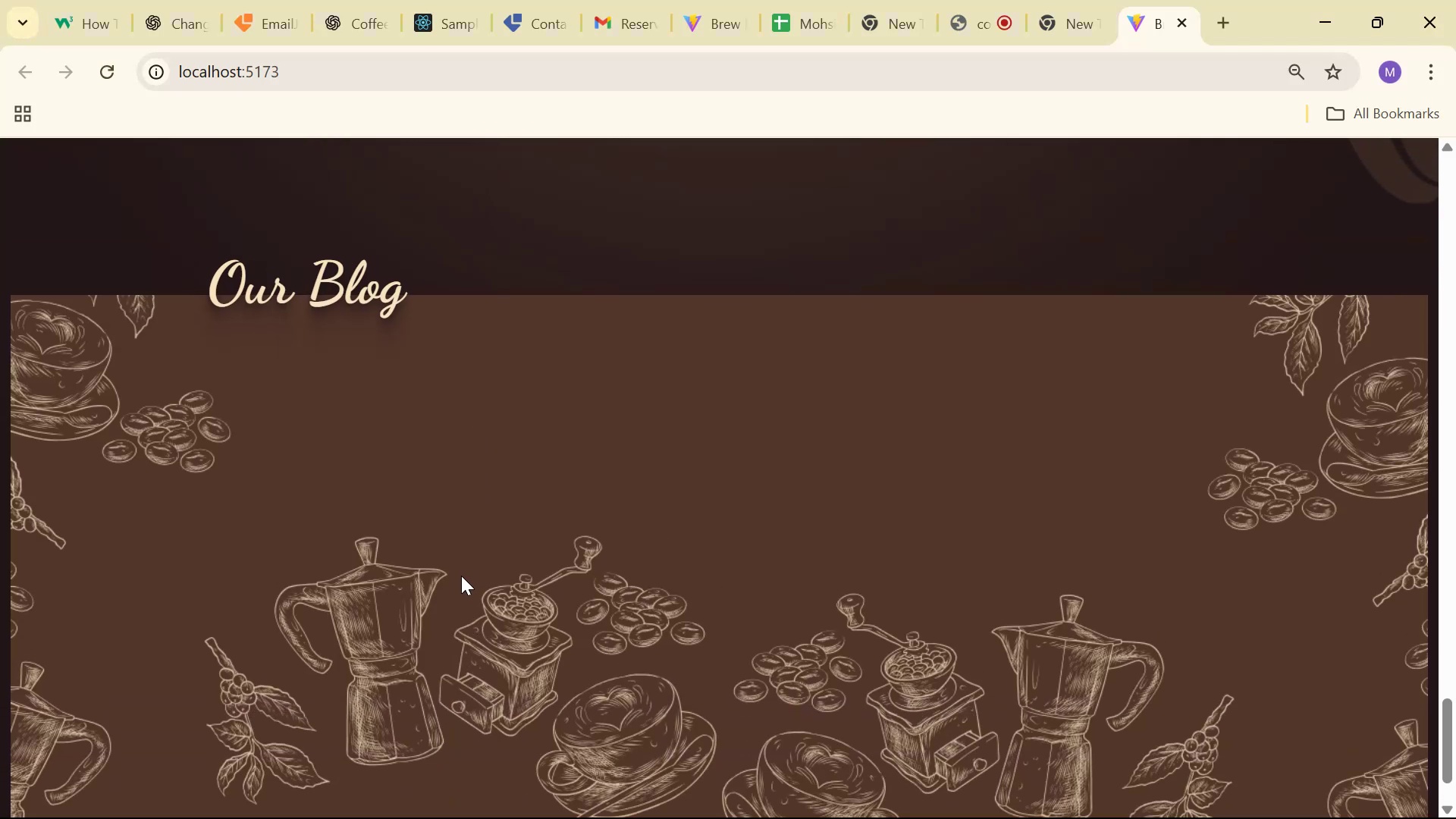 
key(Tab)
type(wi)
 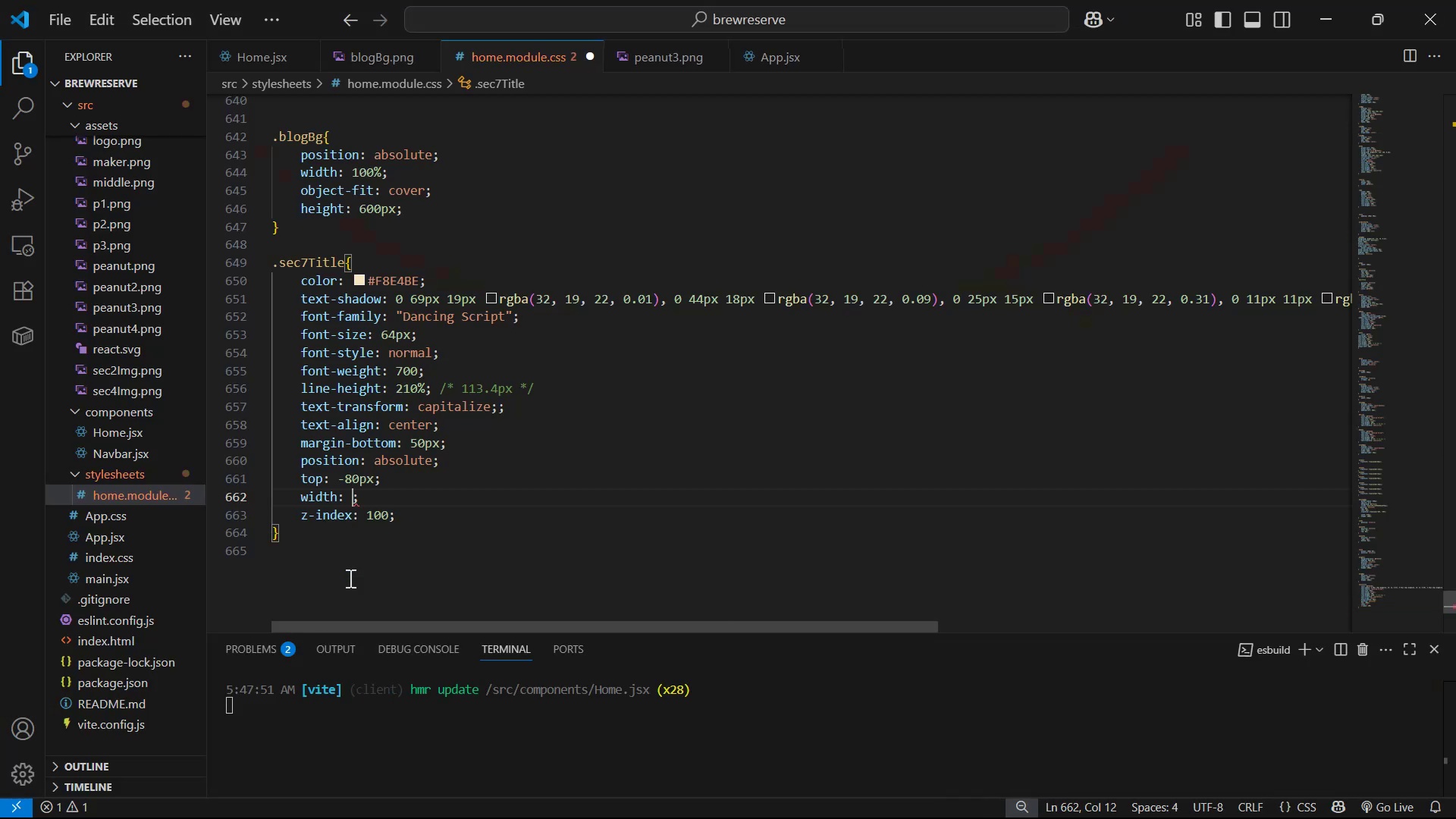 
left_click_drag(start_coordinate=[525, 490], to_coordinate=[301, 494])
 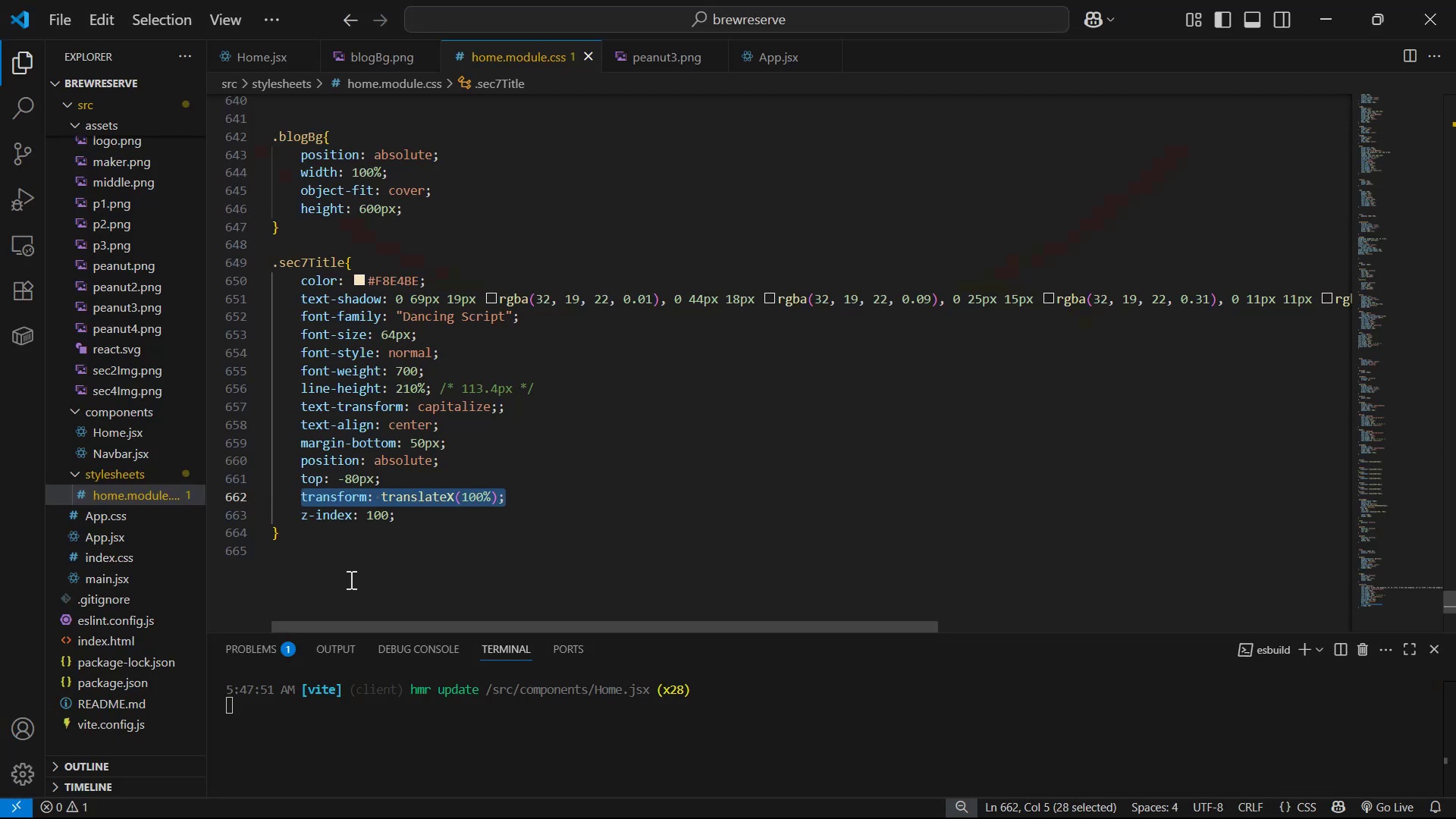 
key(Enter)
 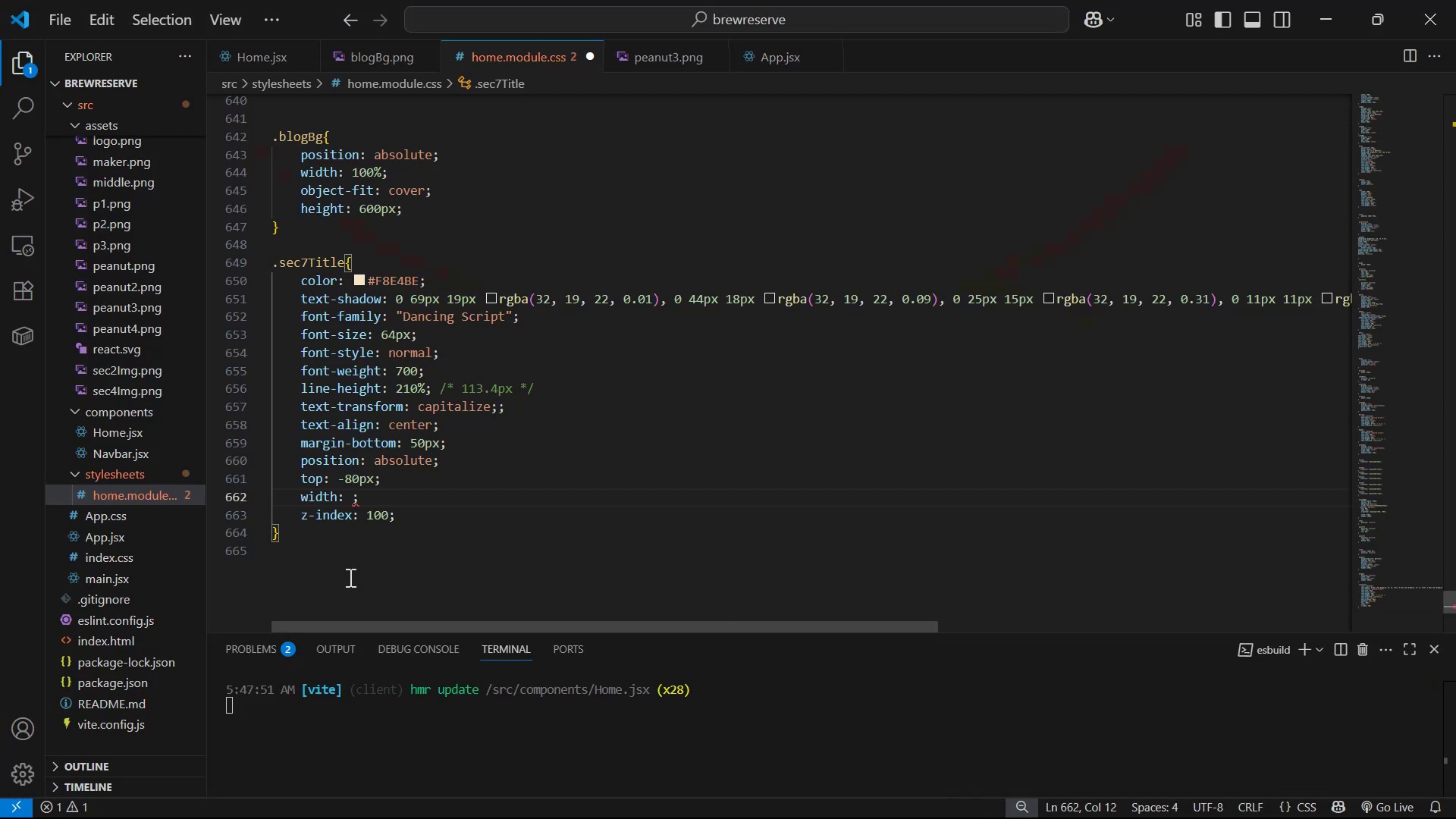 
type(90%)
 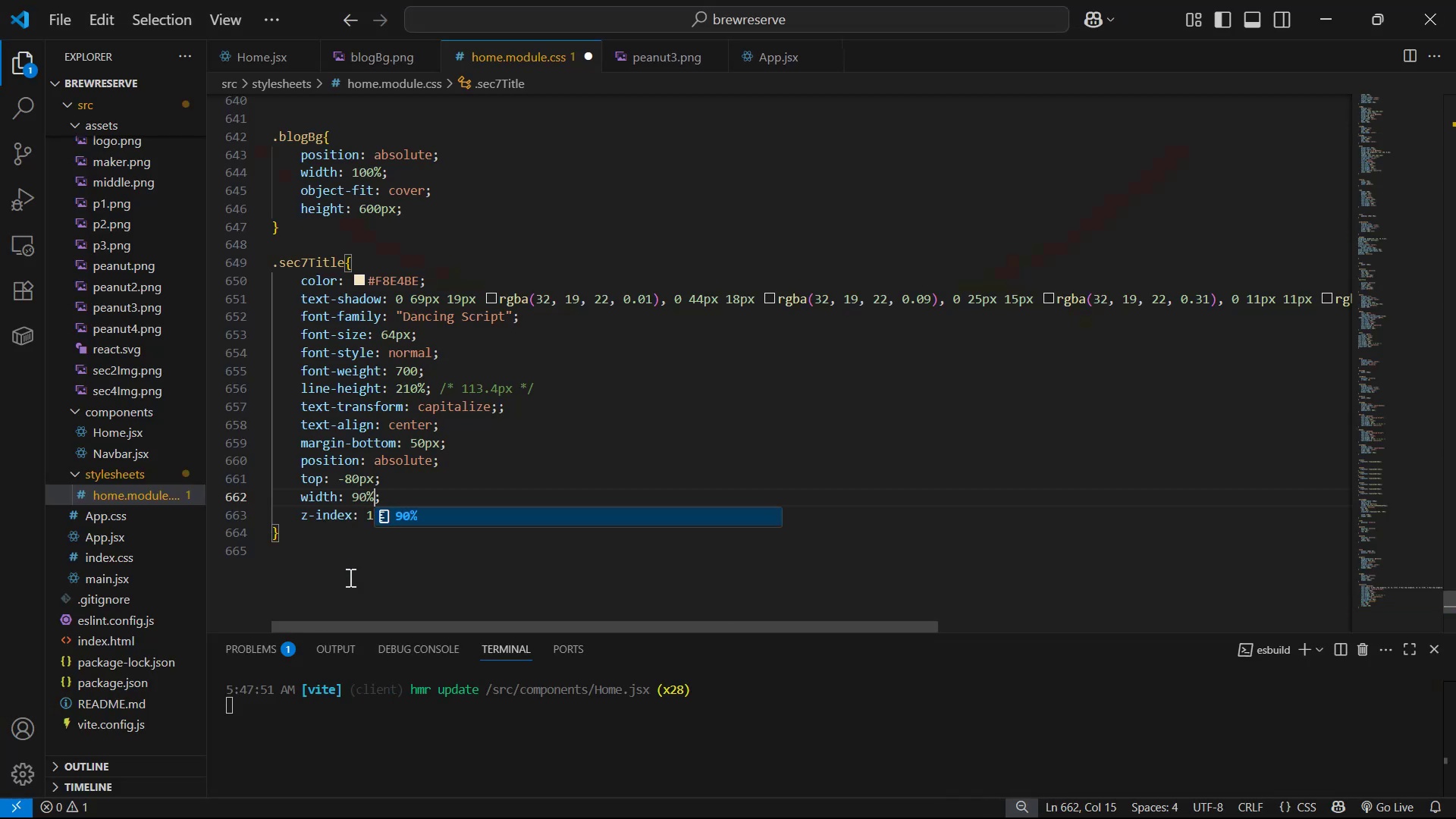 
key(Control+ControlLeft)
 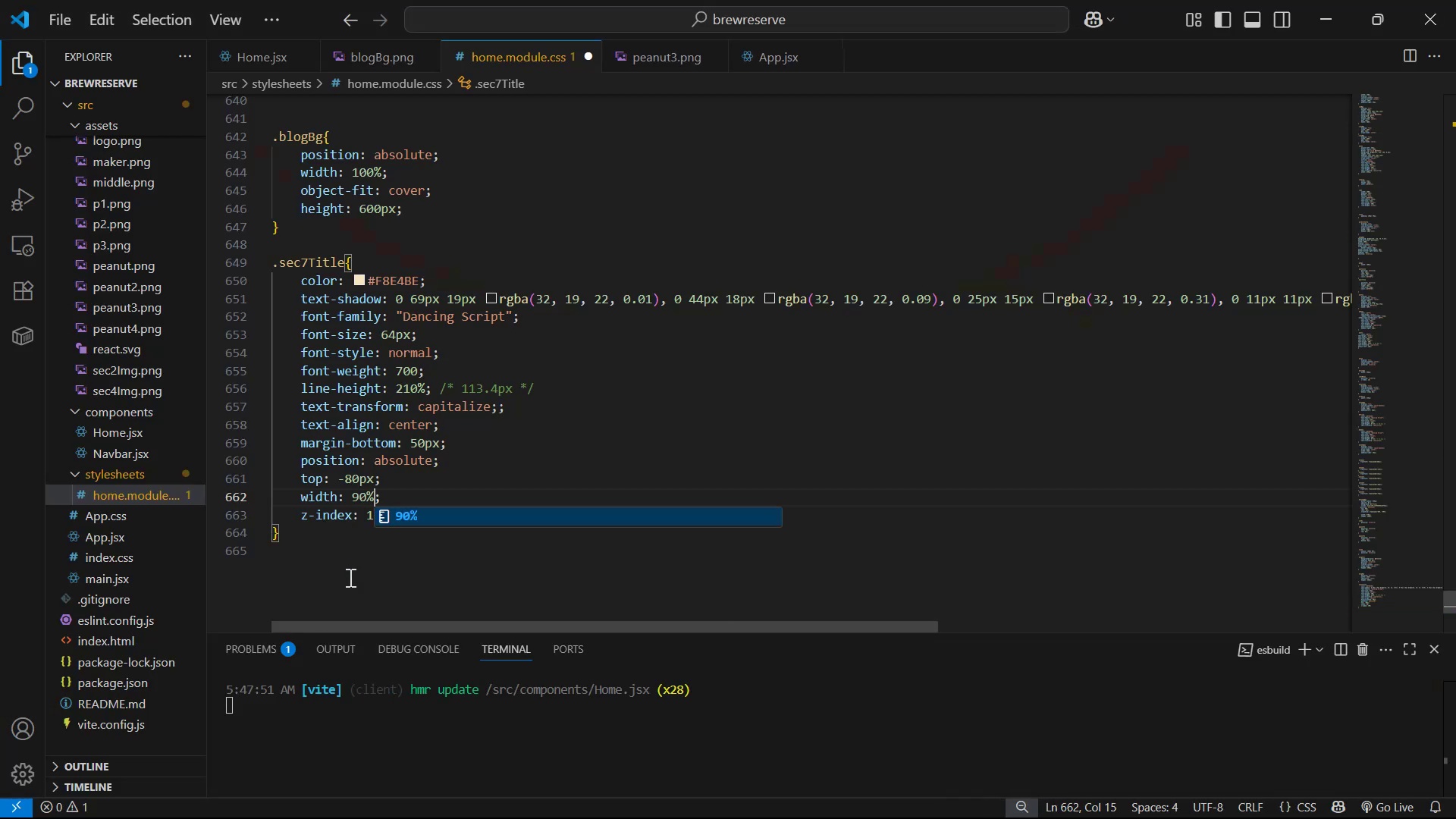 
key(Alt+AltLeft)
 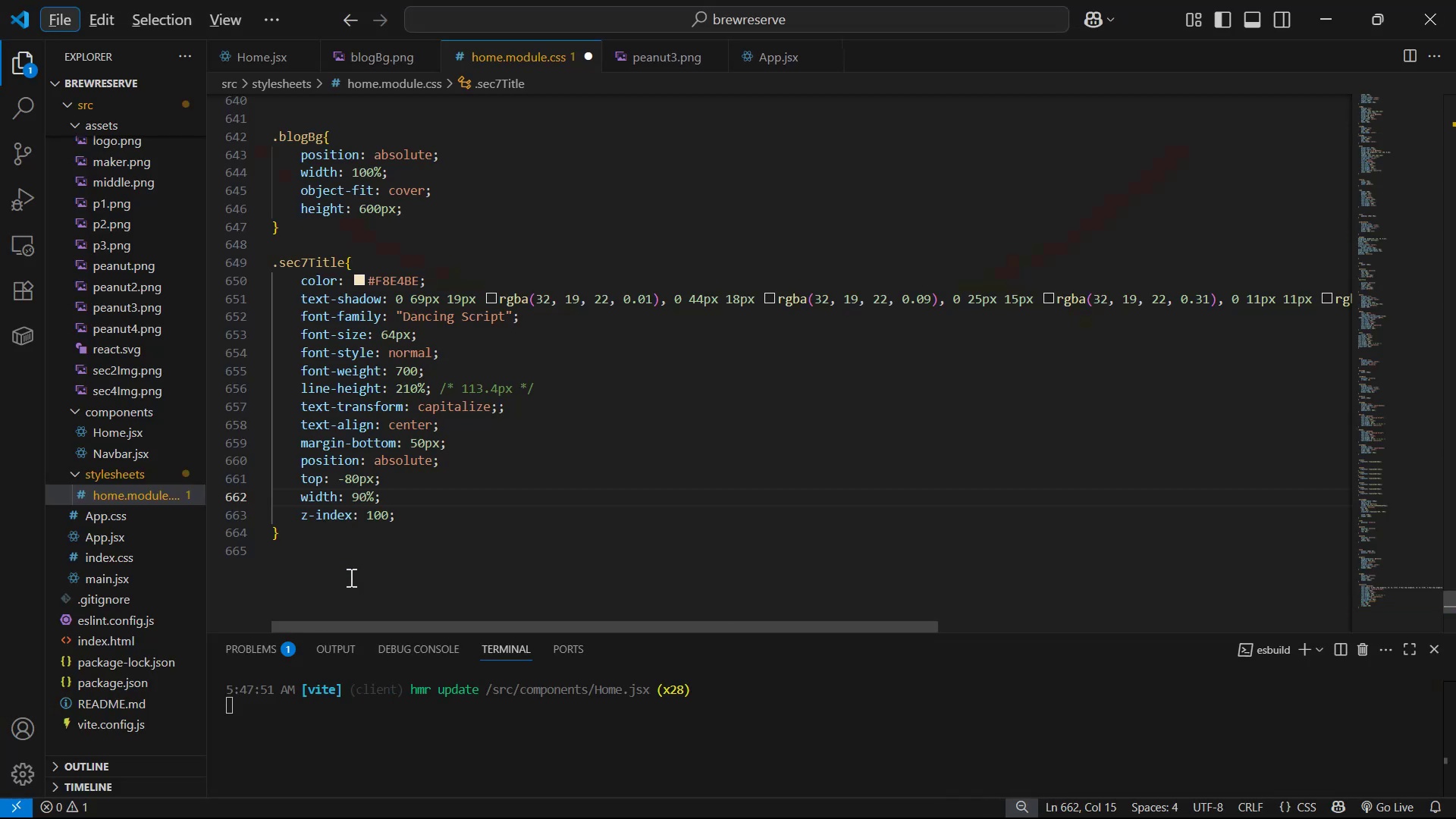 
left_click([419, 489])
 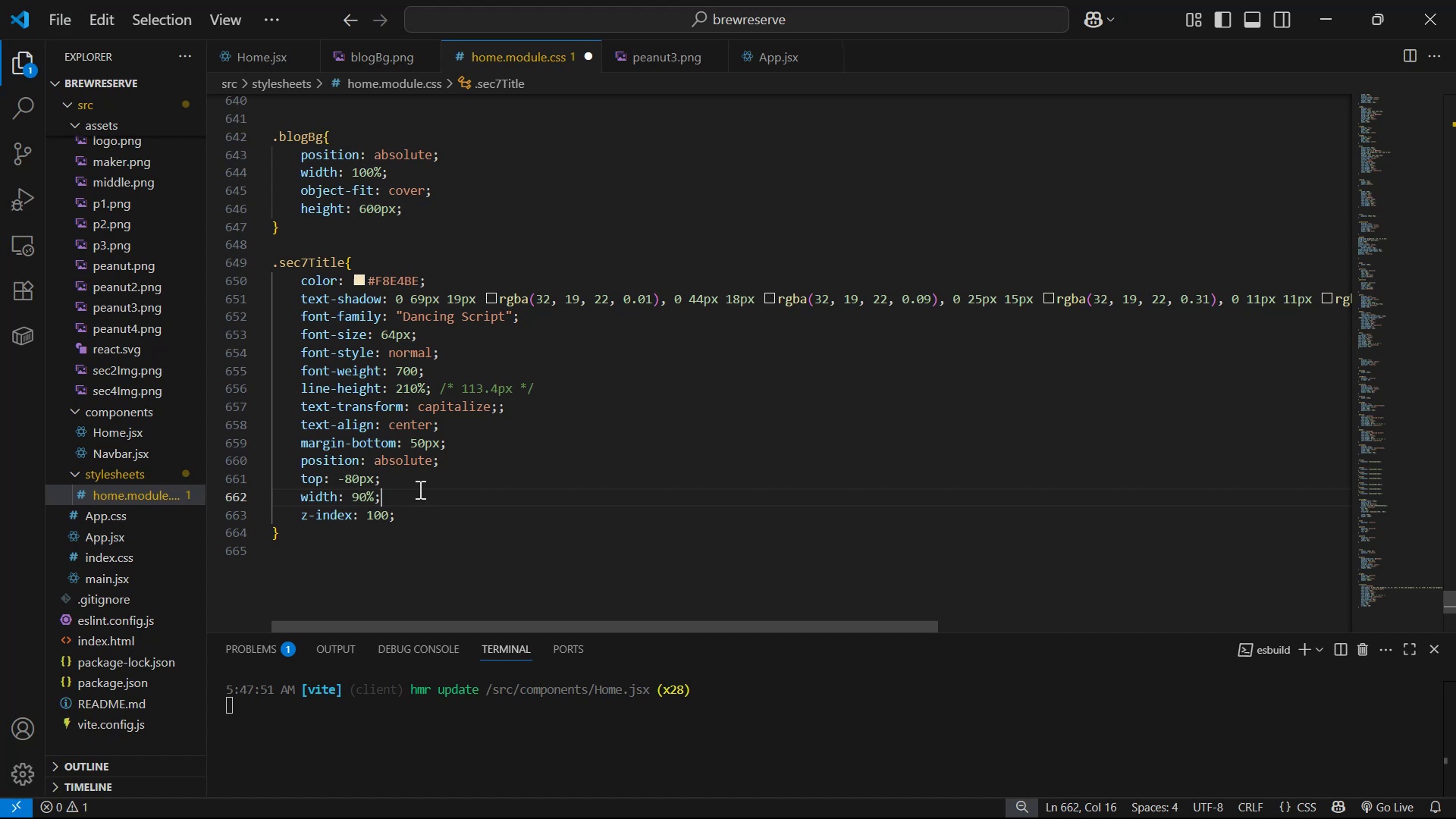 
key(Control+S)
 